 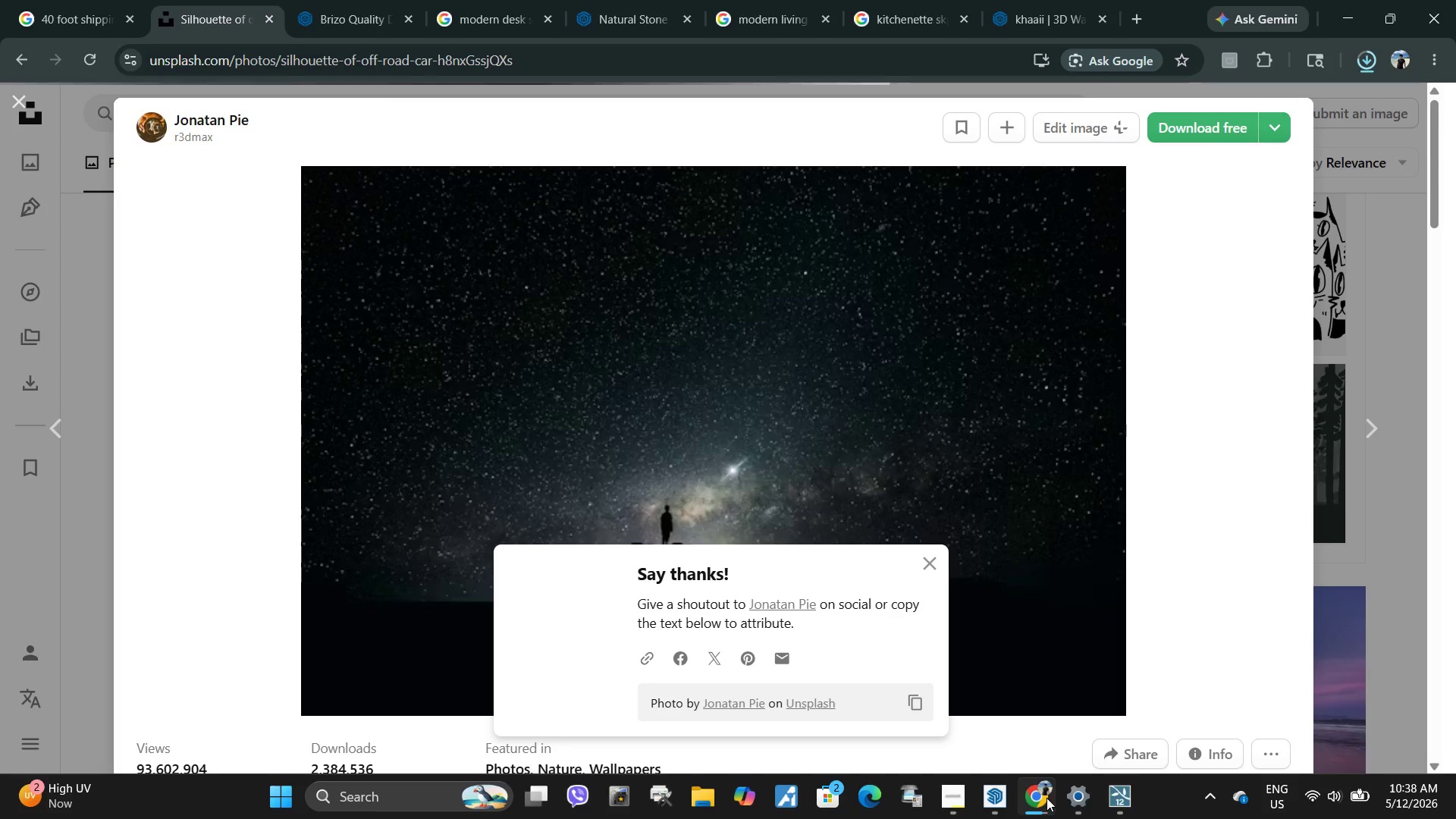 
double_click([271, 15])
 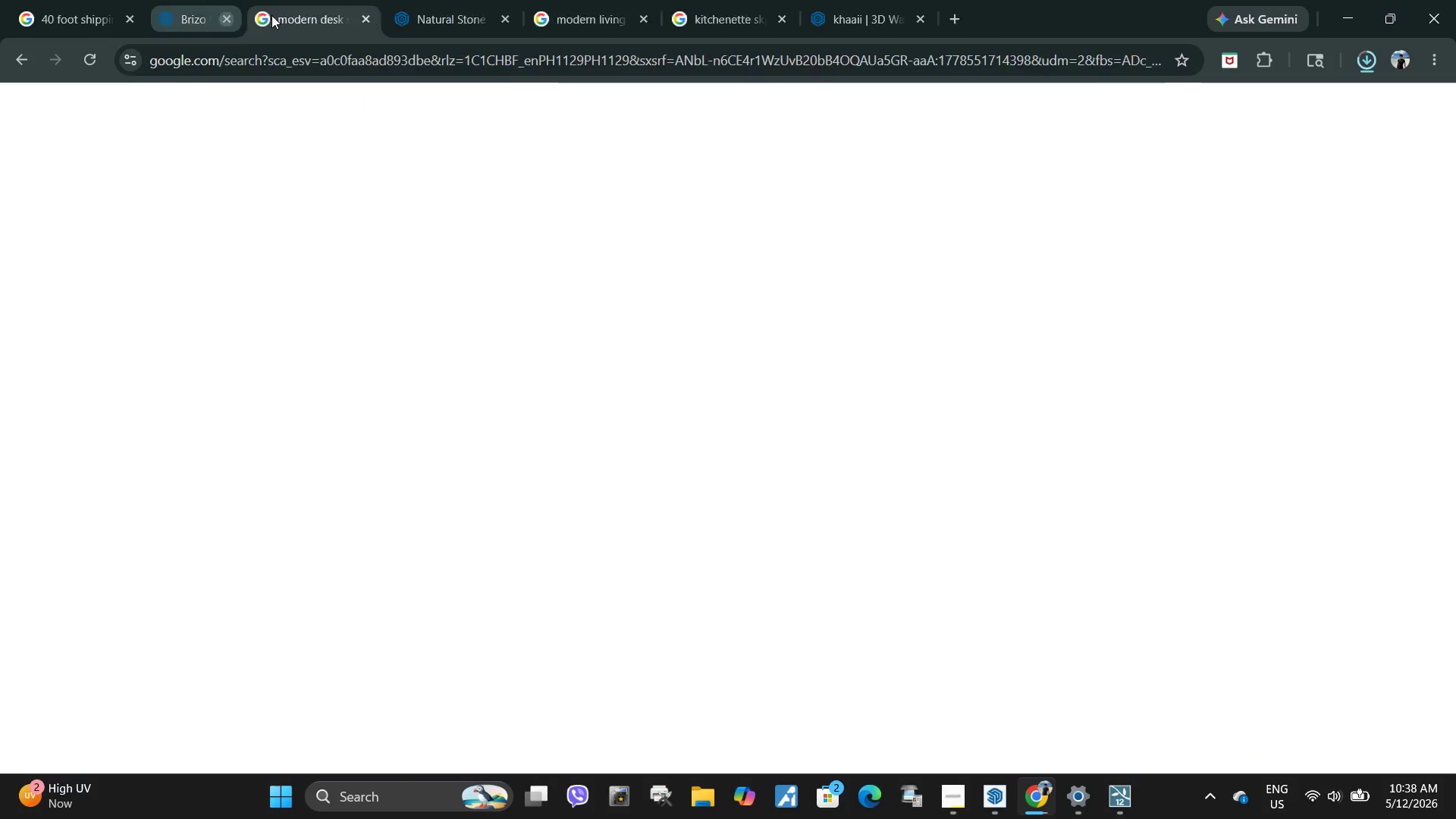 
triple_click([271, 15])
 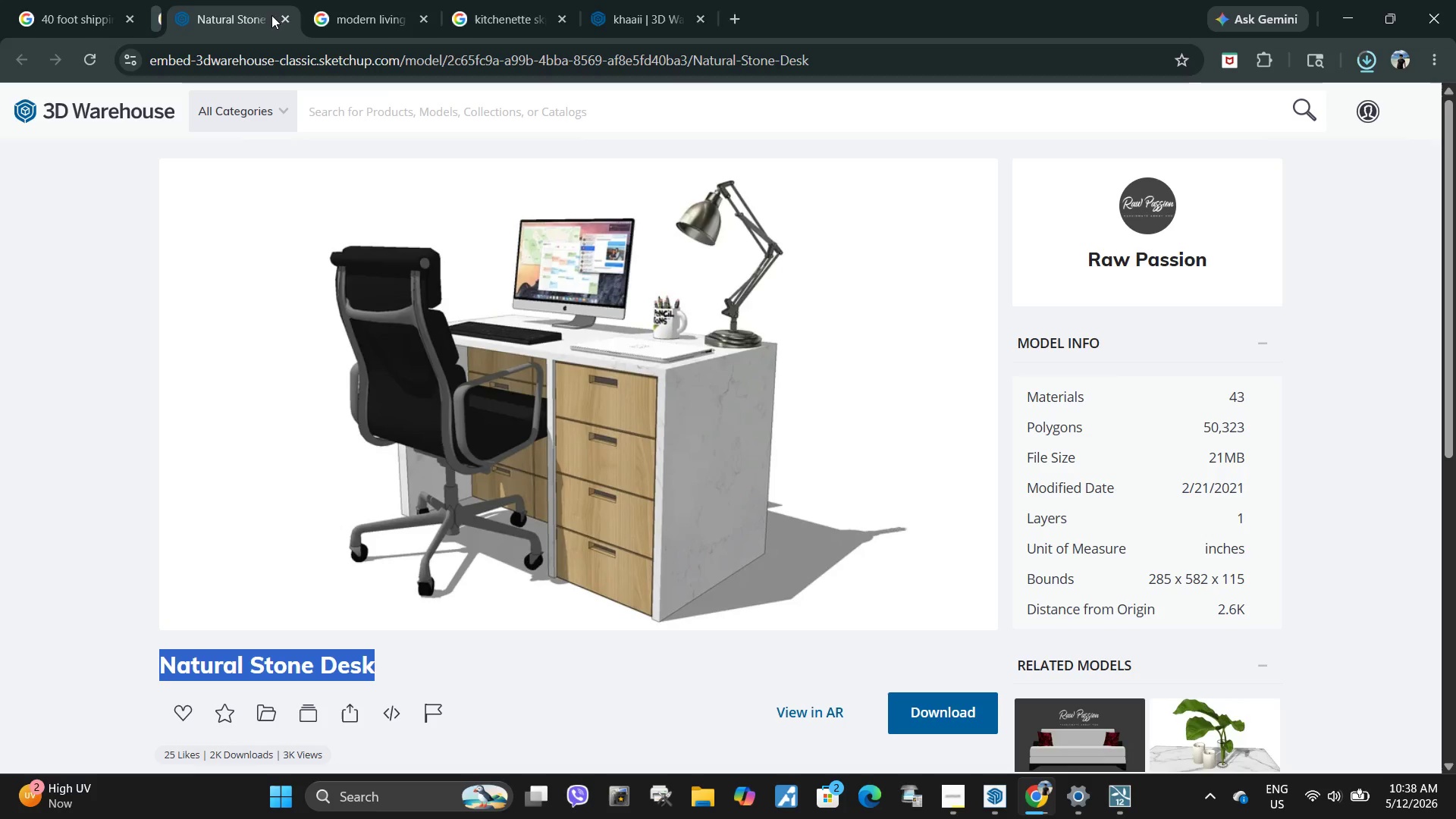 
triple_click([271, 15])
 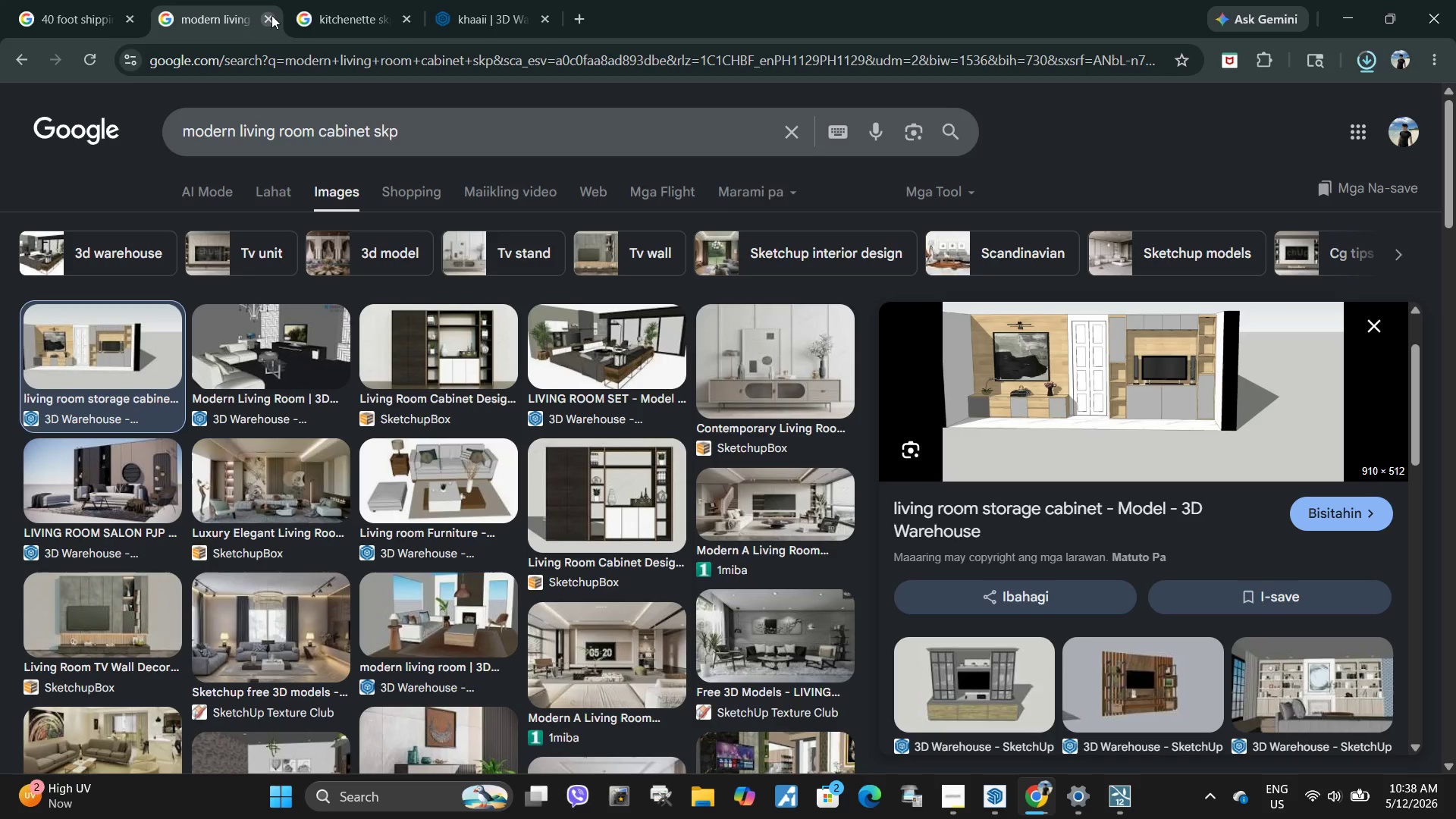 
left_click([271, 15])
 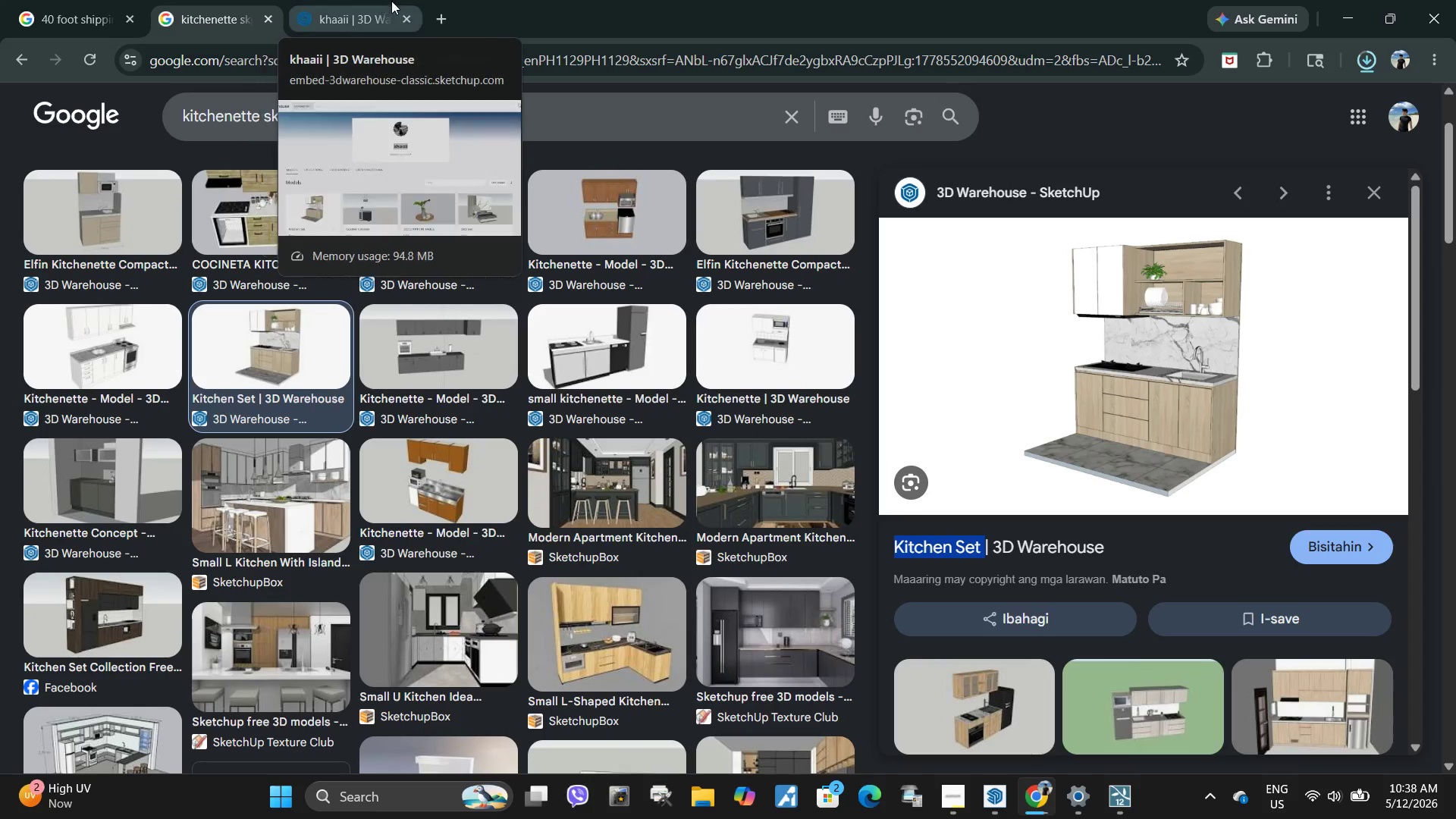 
left_click([410, 21])
 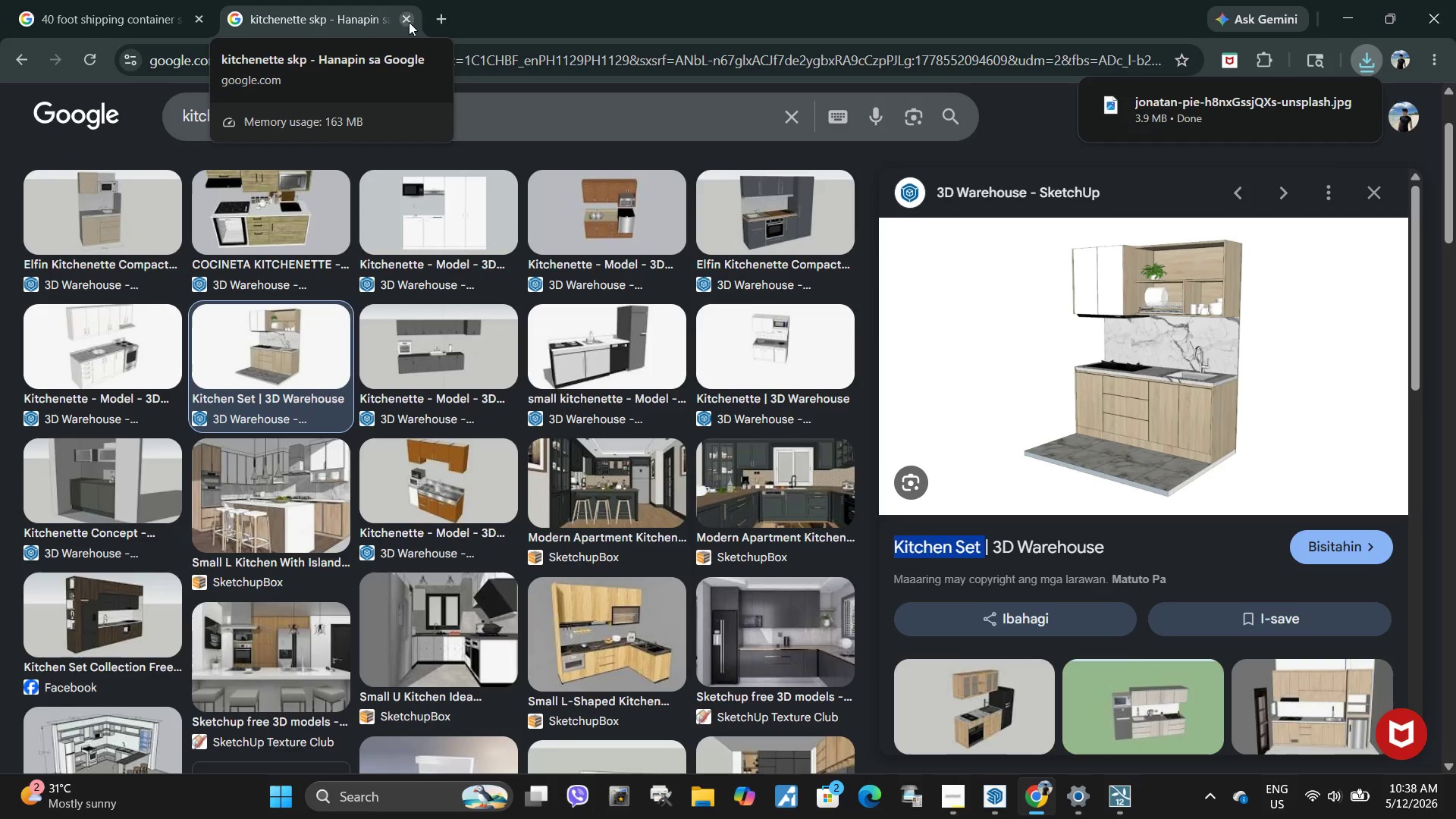 
wait(25.56)
 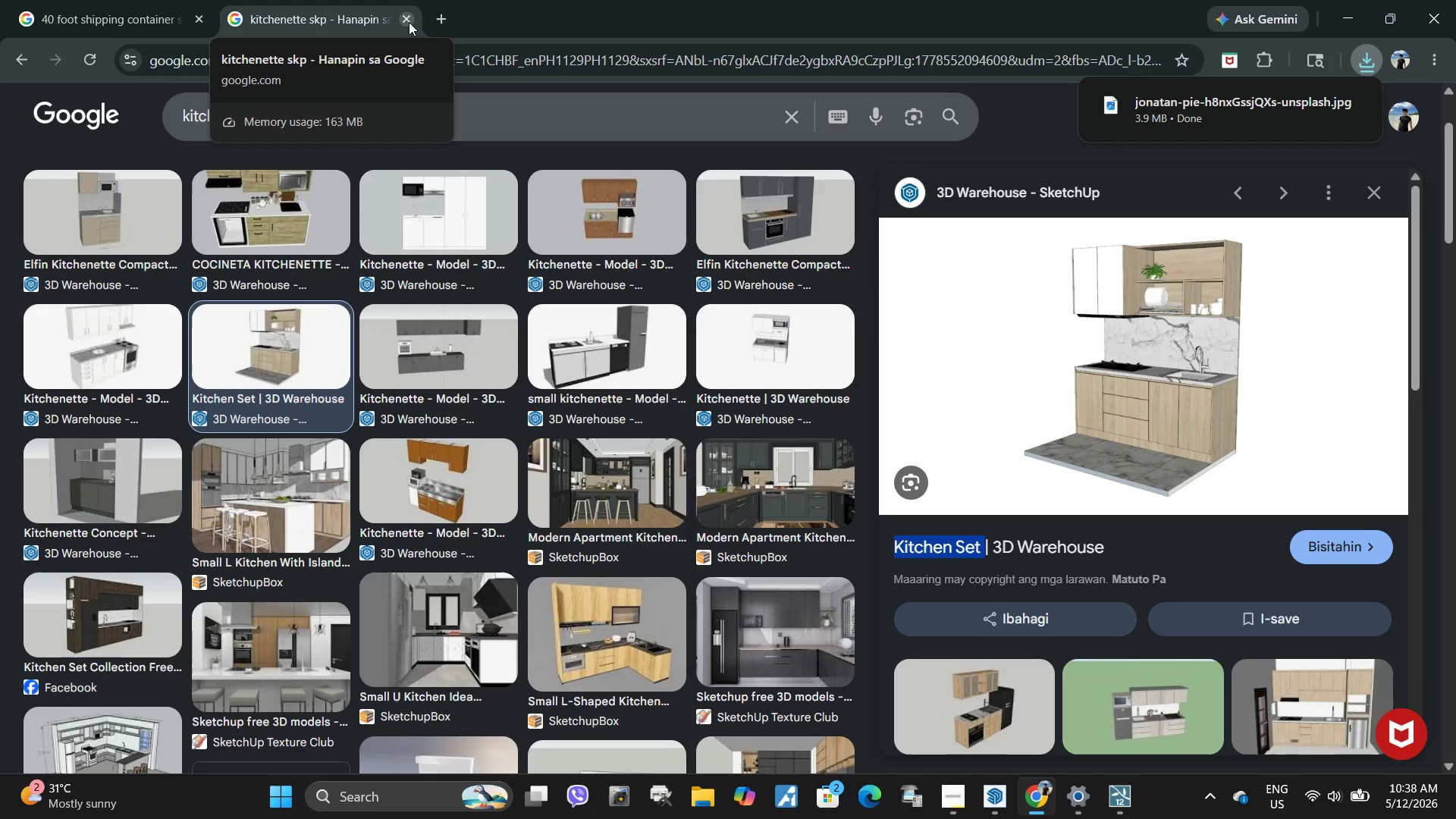 
left_click([981, 818])
 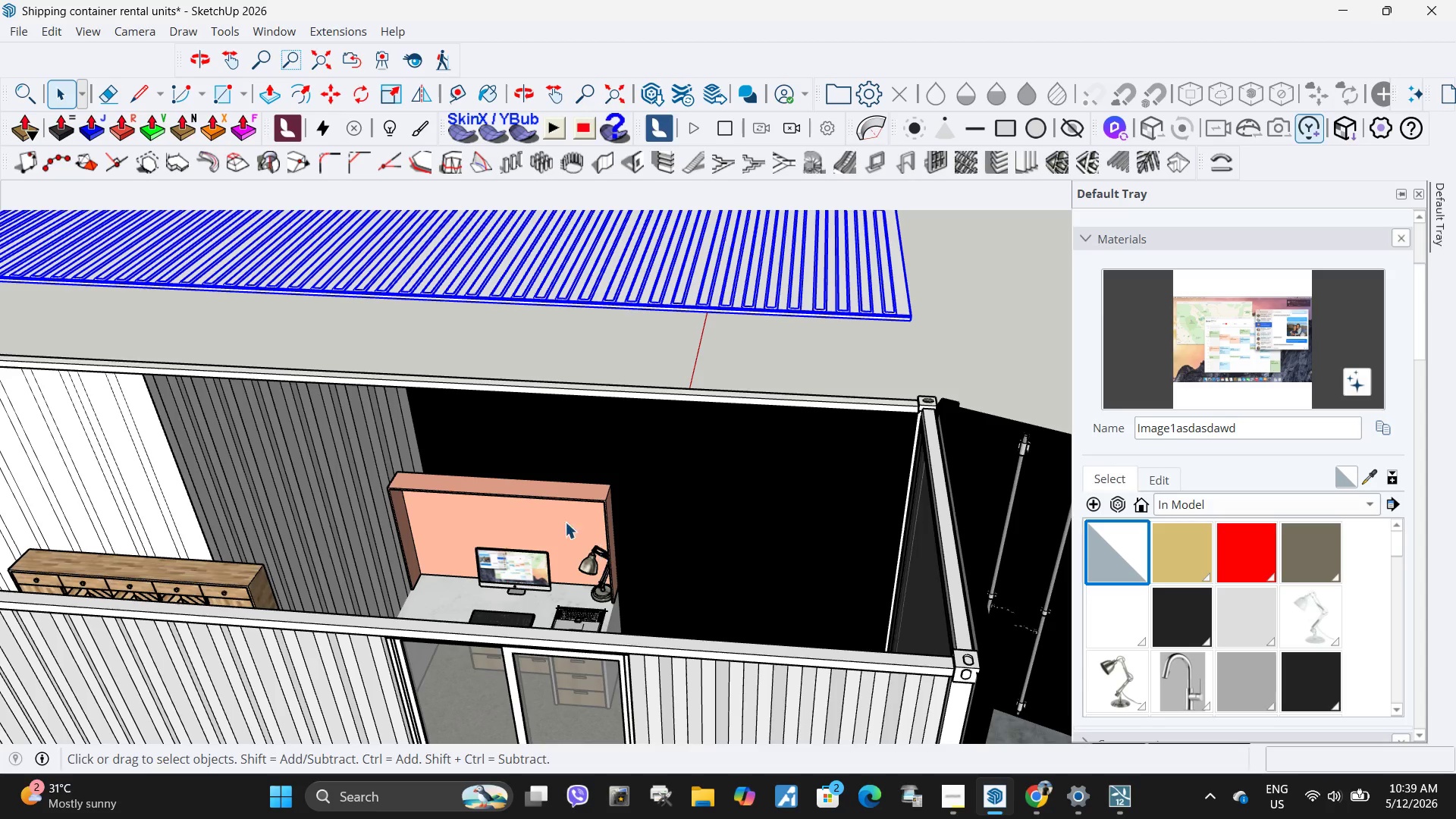 
key(Space)
 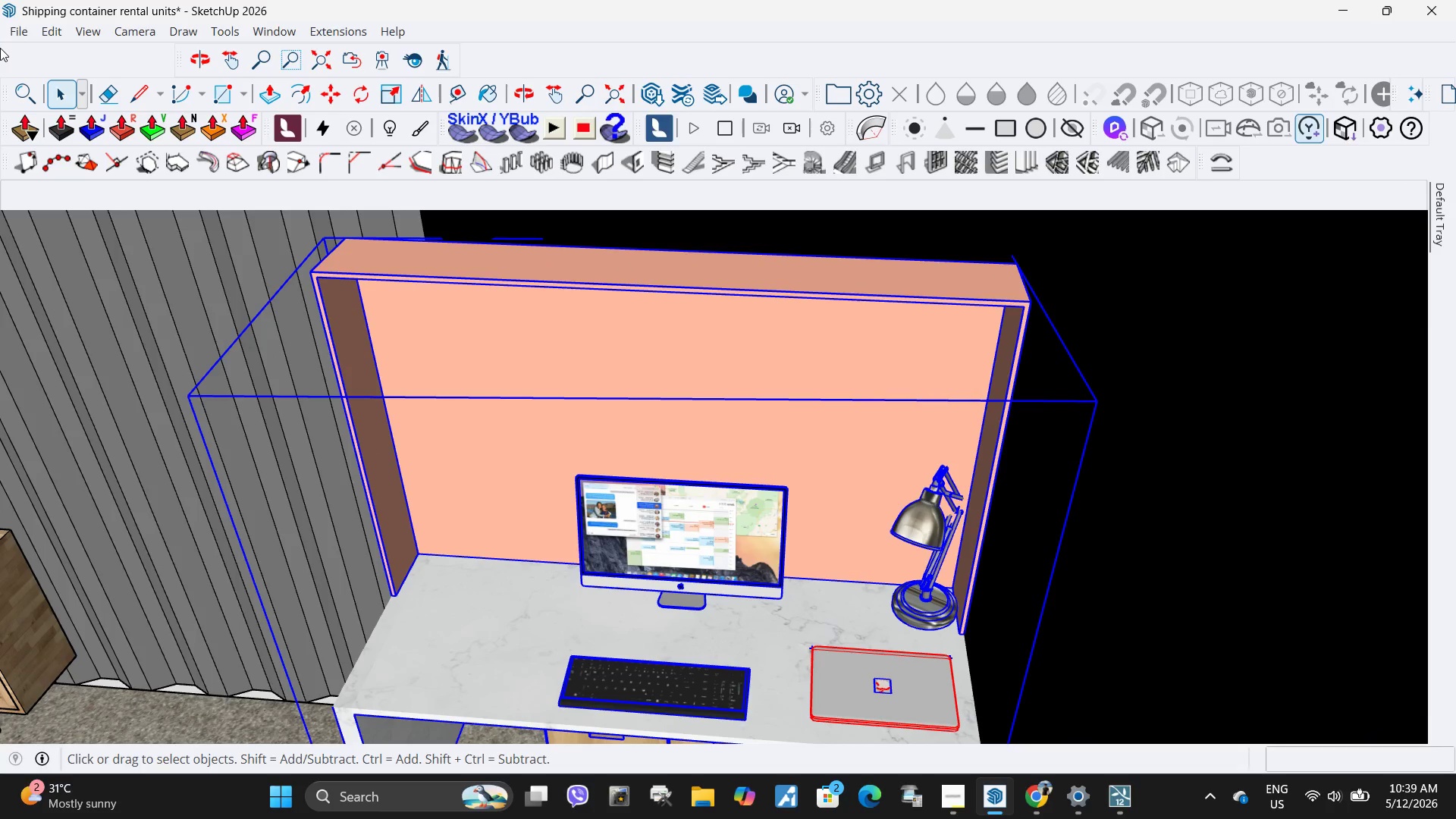 
scroll: coordinate [431, 584], scroll_direction: up, amount: 10.0
 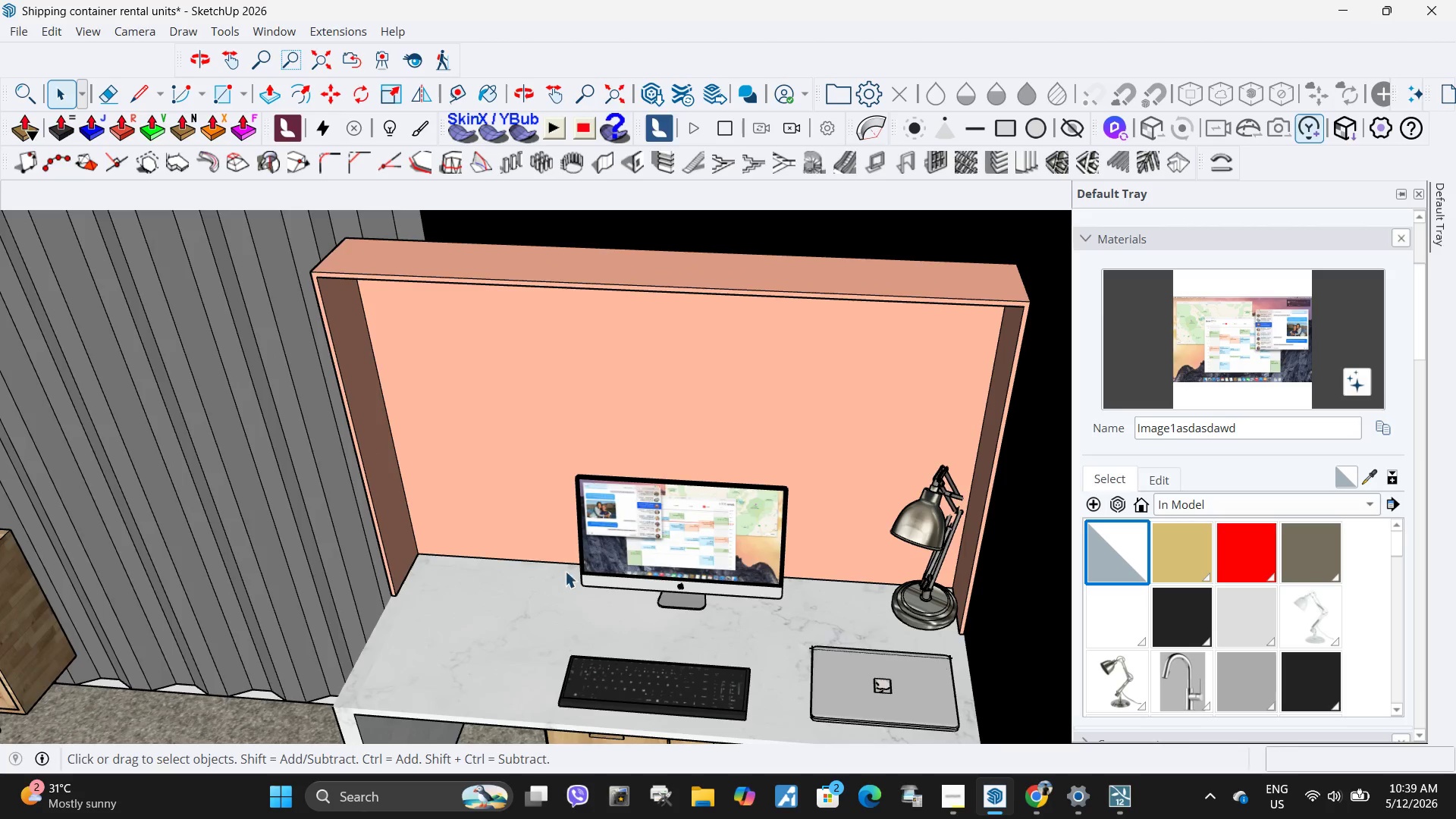 
left_click([15, 33])
 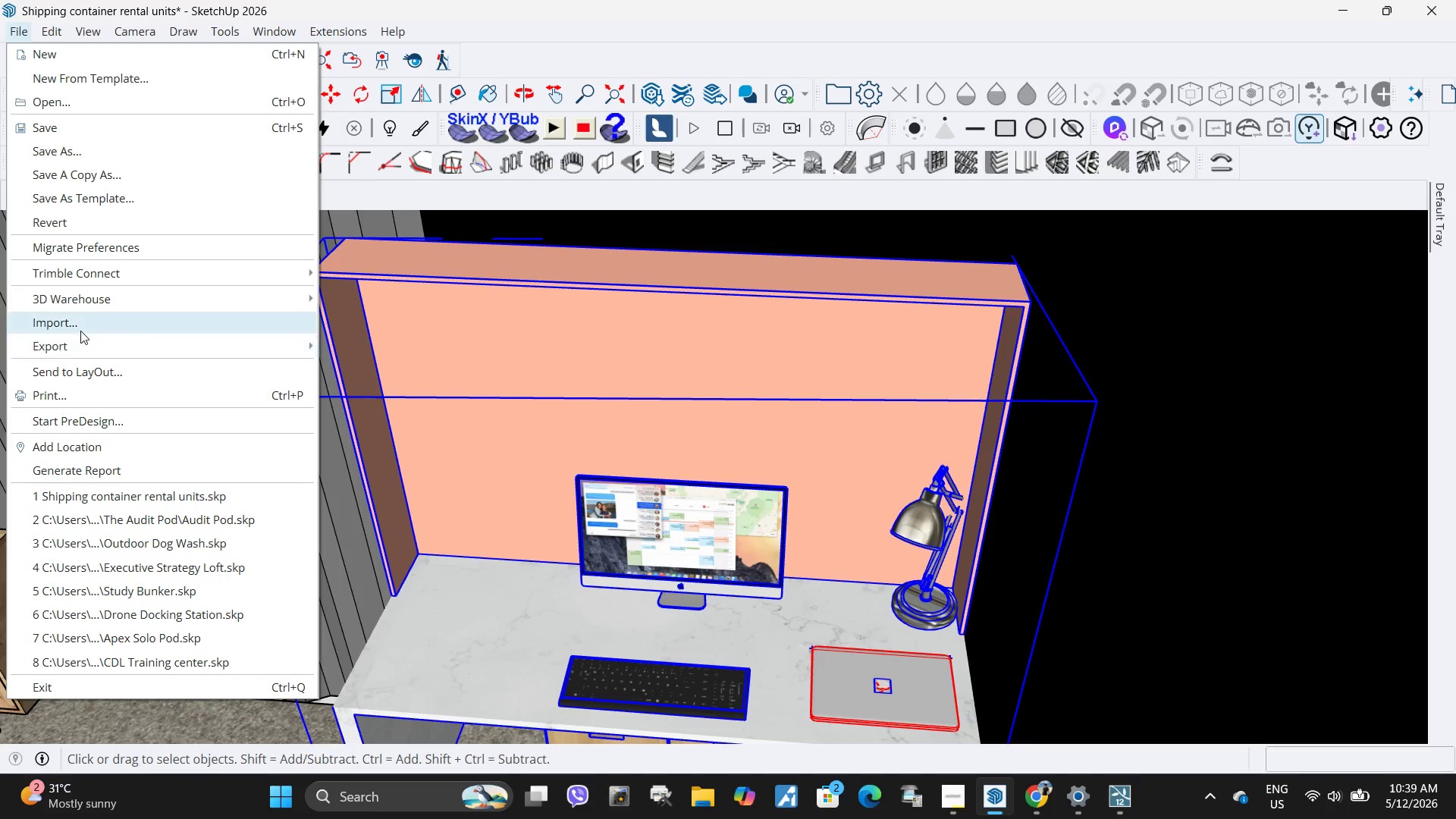 
left_click([80, 328])
 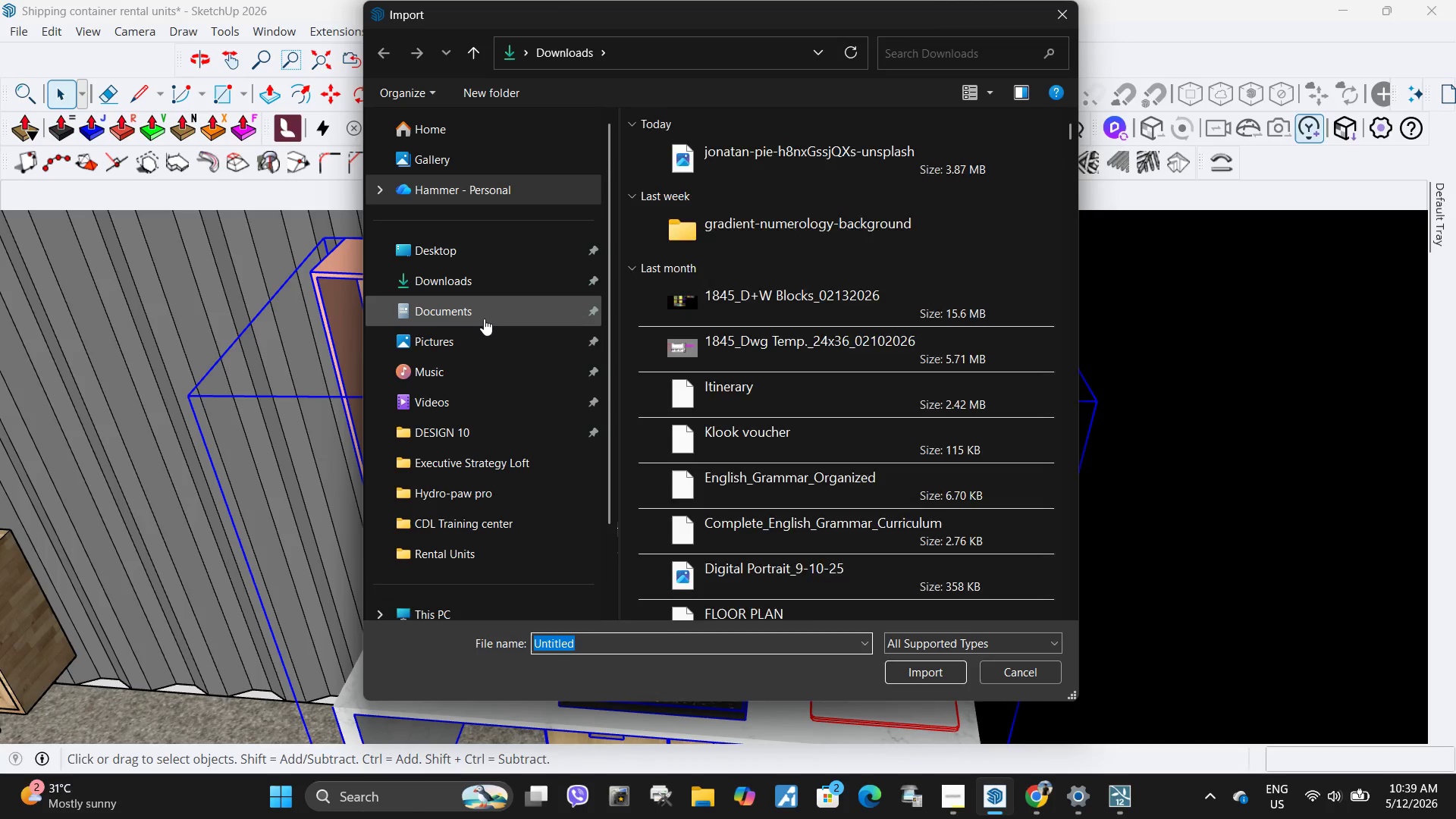 
left_click([472, 340])
 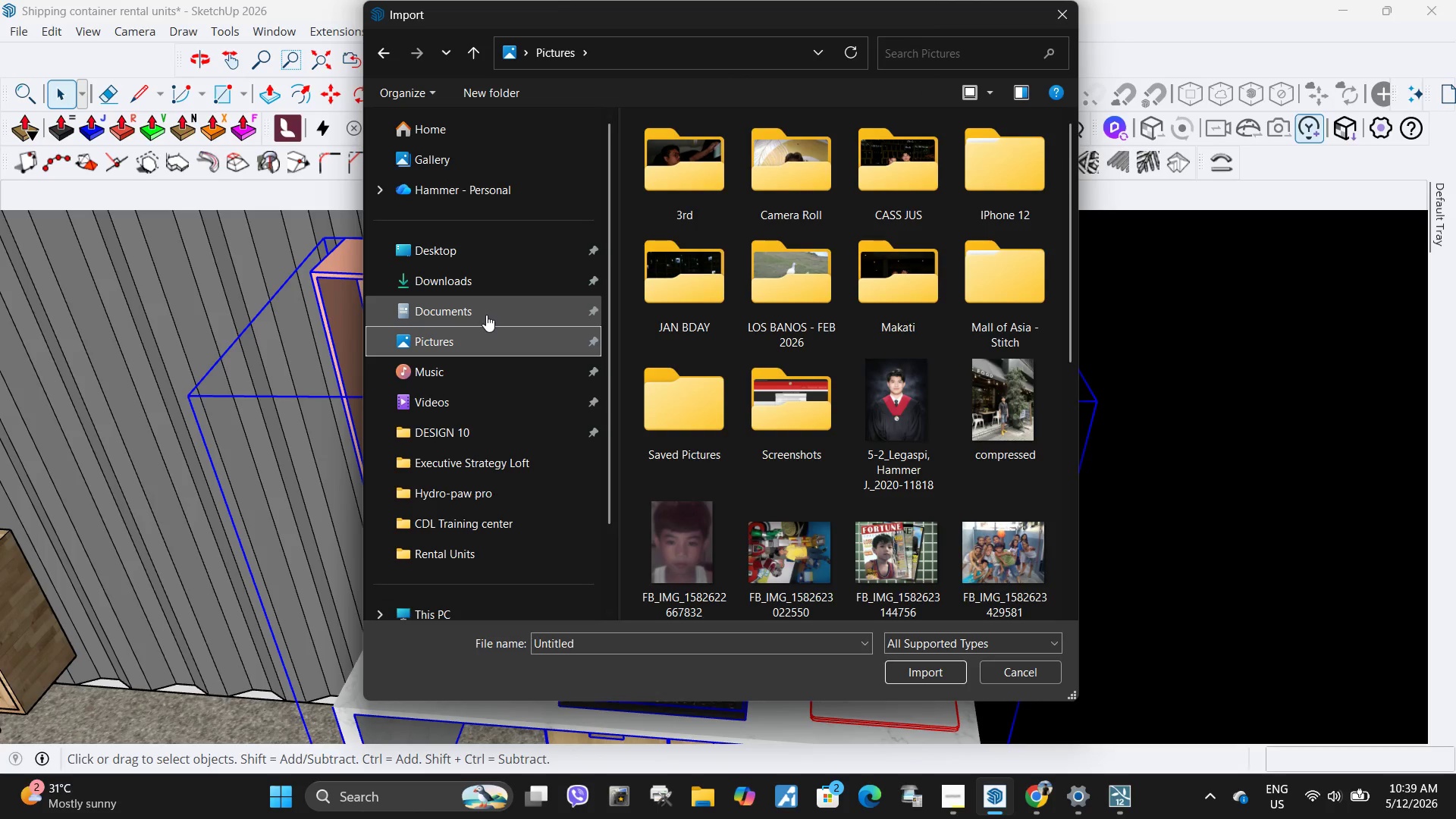 
left_click([475, 343])
 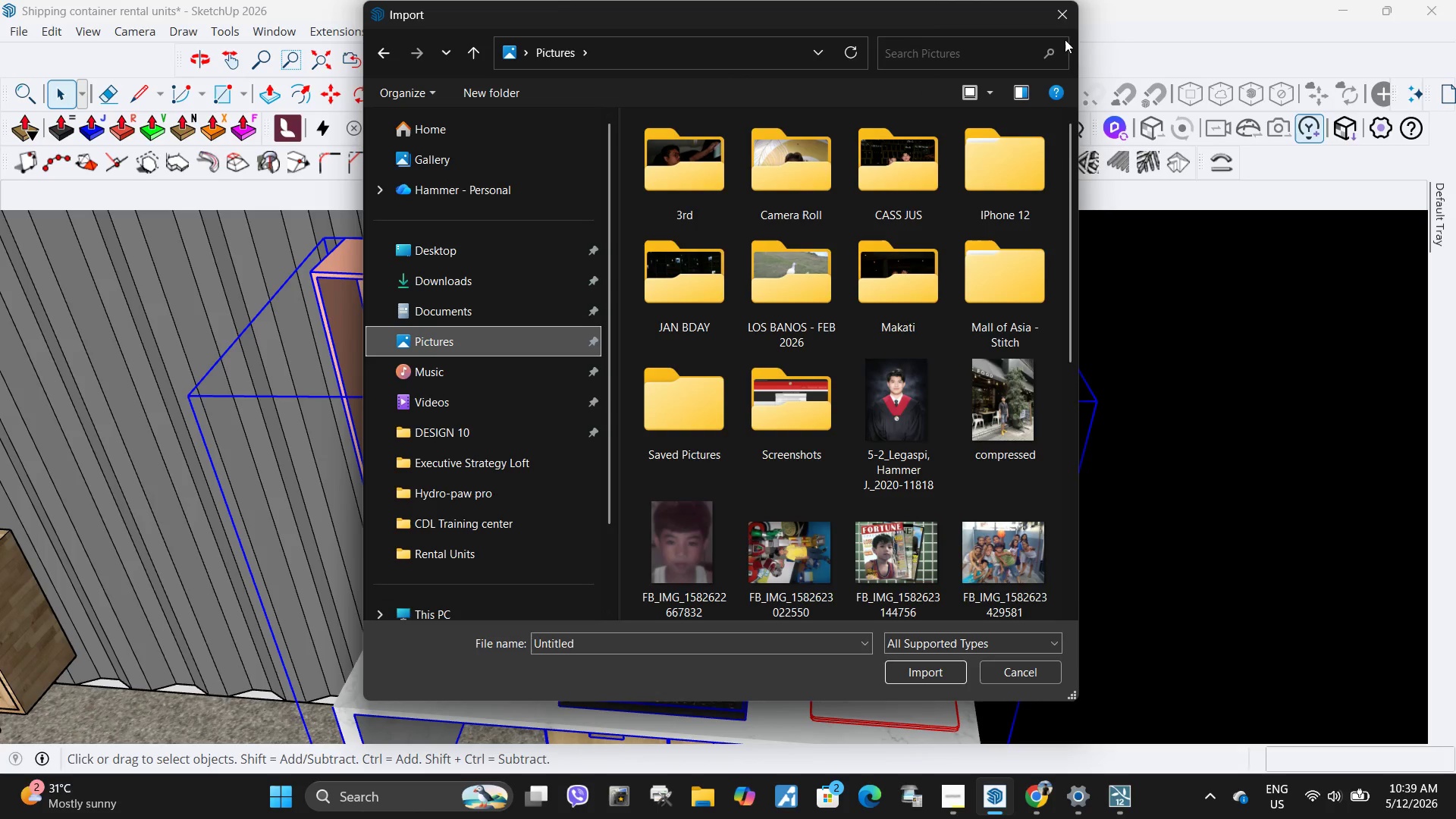 
left_click([1063, 24])
 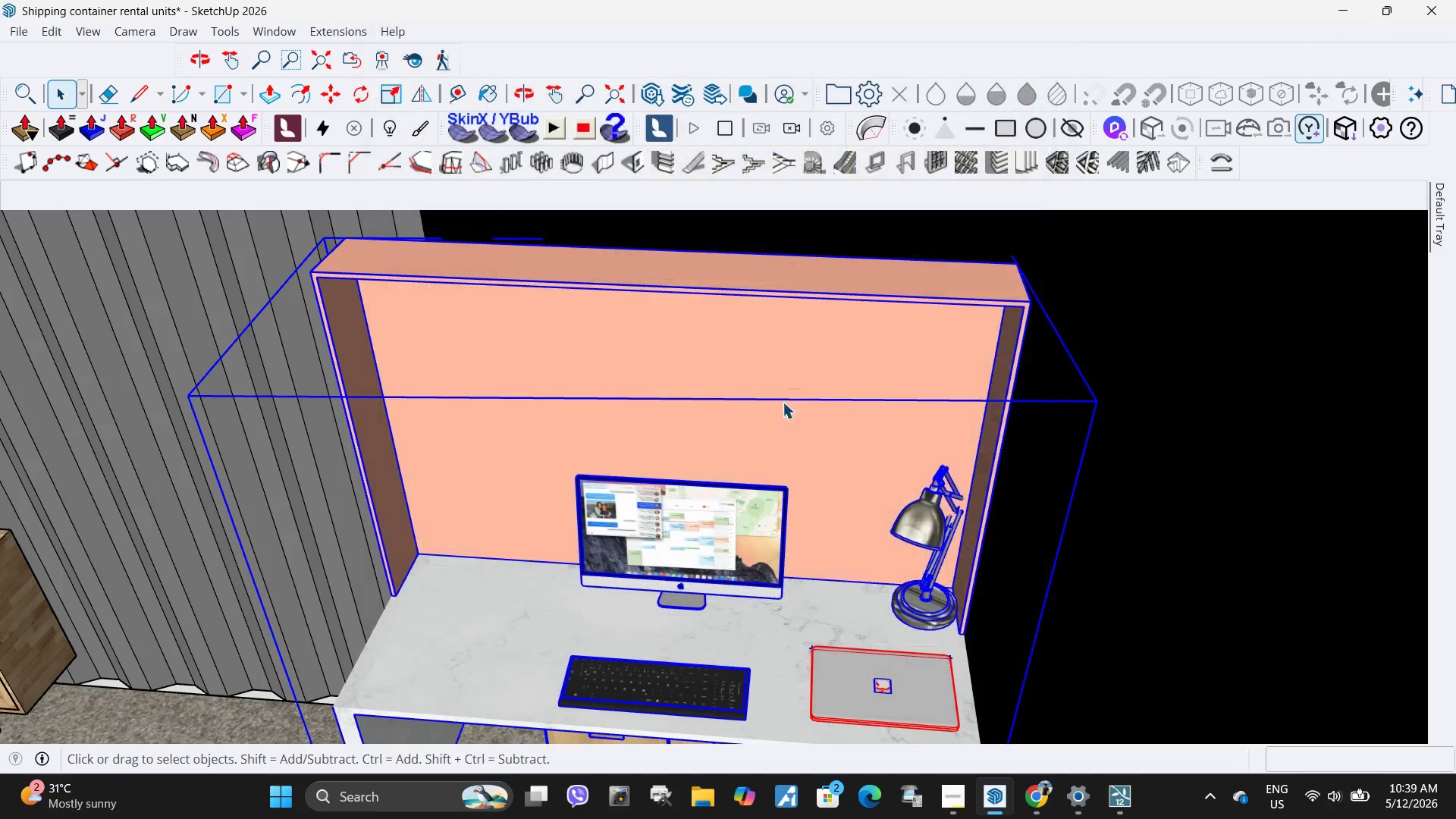 
scroll: coordinate [664, 481], scroll_direction: down, amount: 1.0
 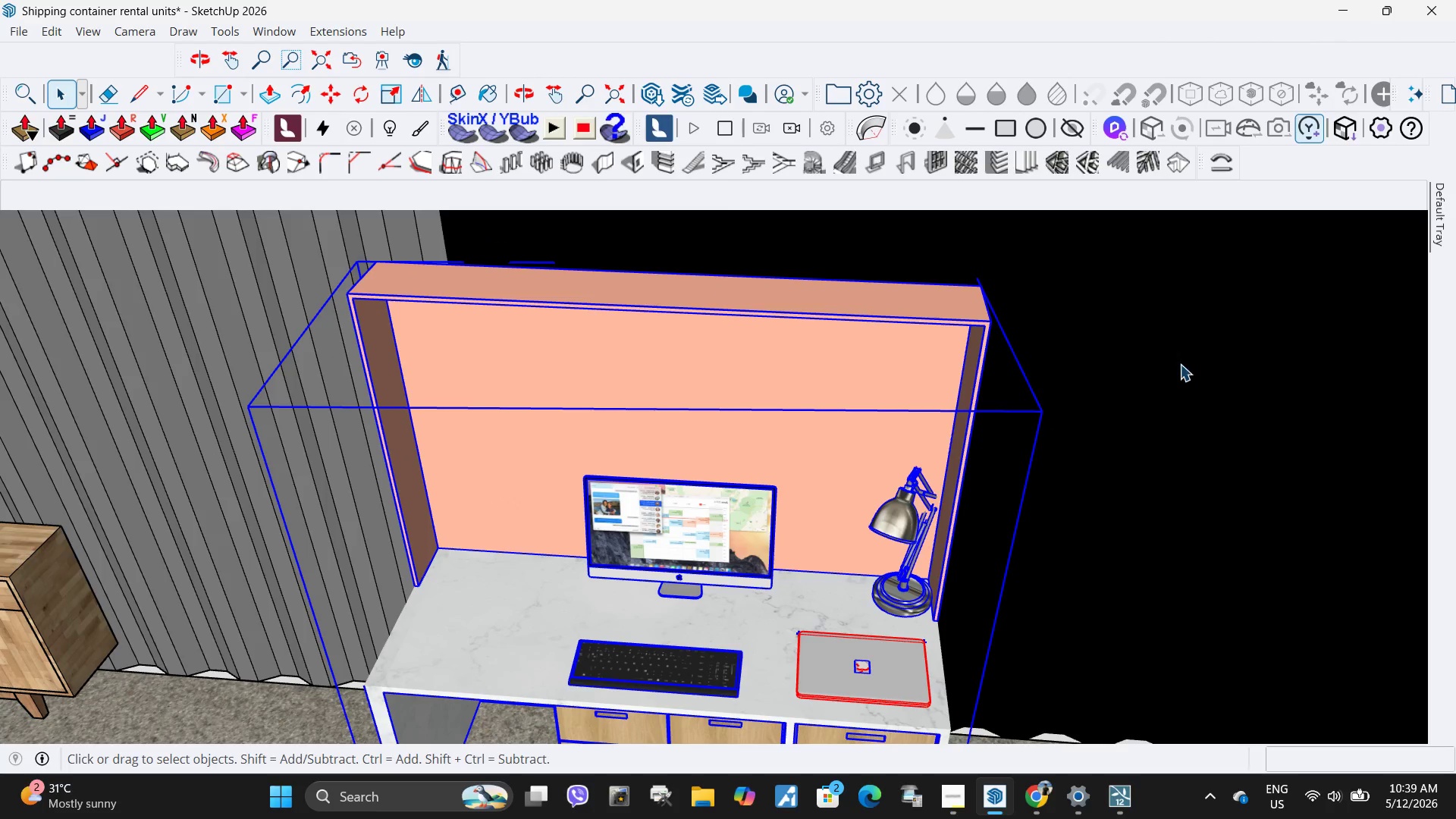 
key(Space)
 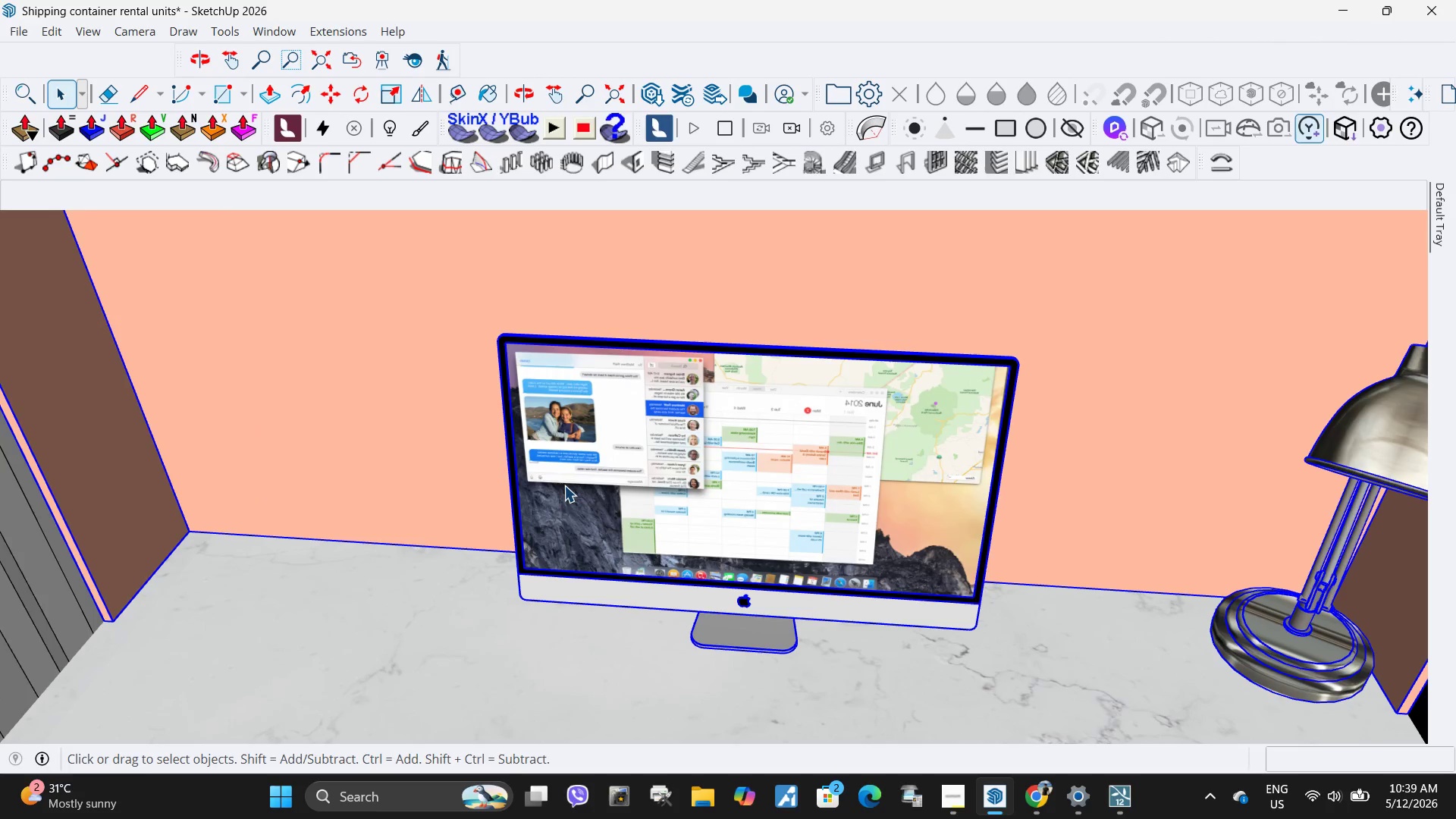 
left_click([563, 485])
 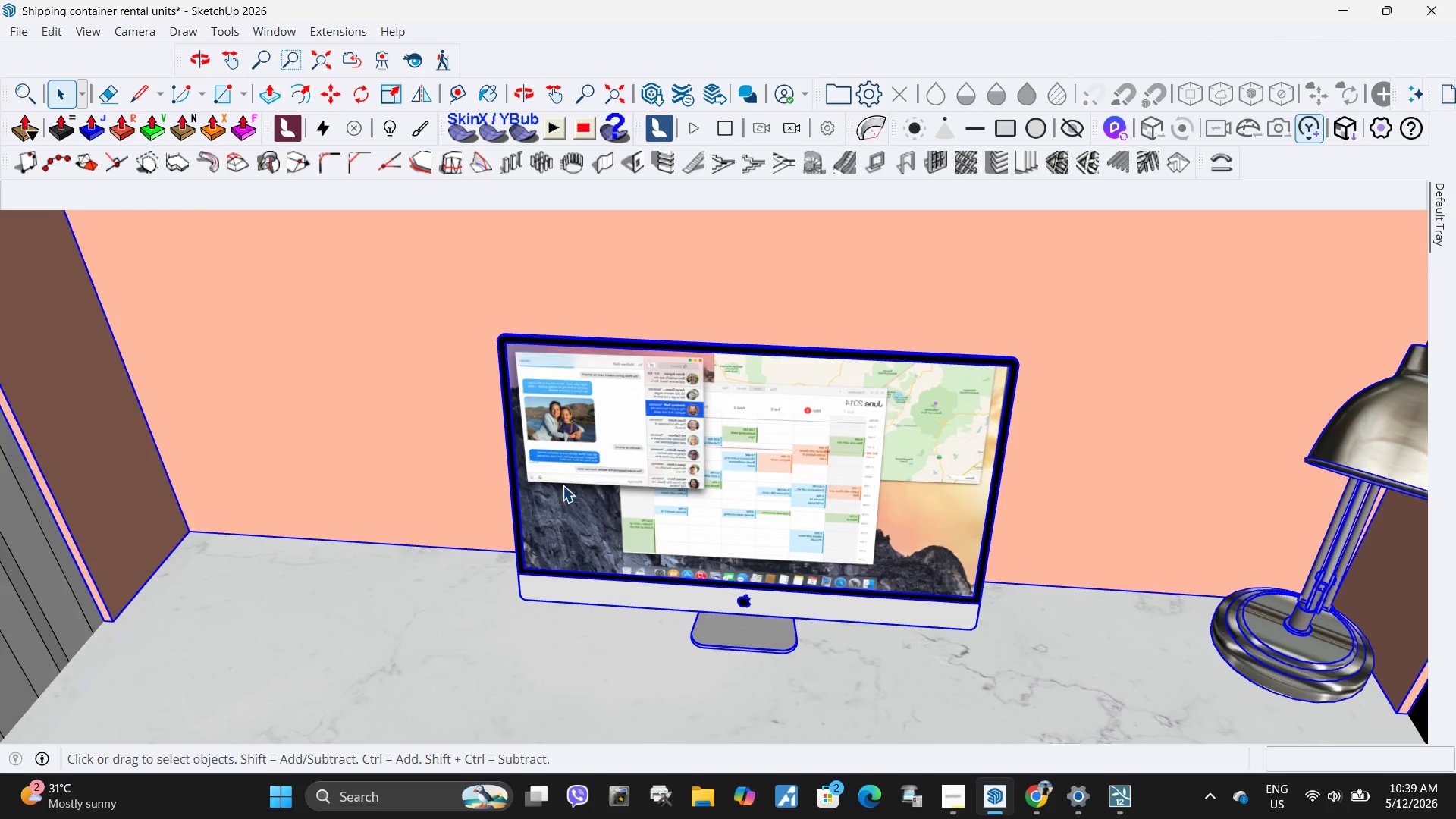 
scroll: coordinate [681, 487], scroll_direction: up, amount: 9.0
 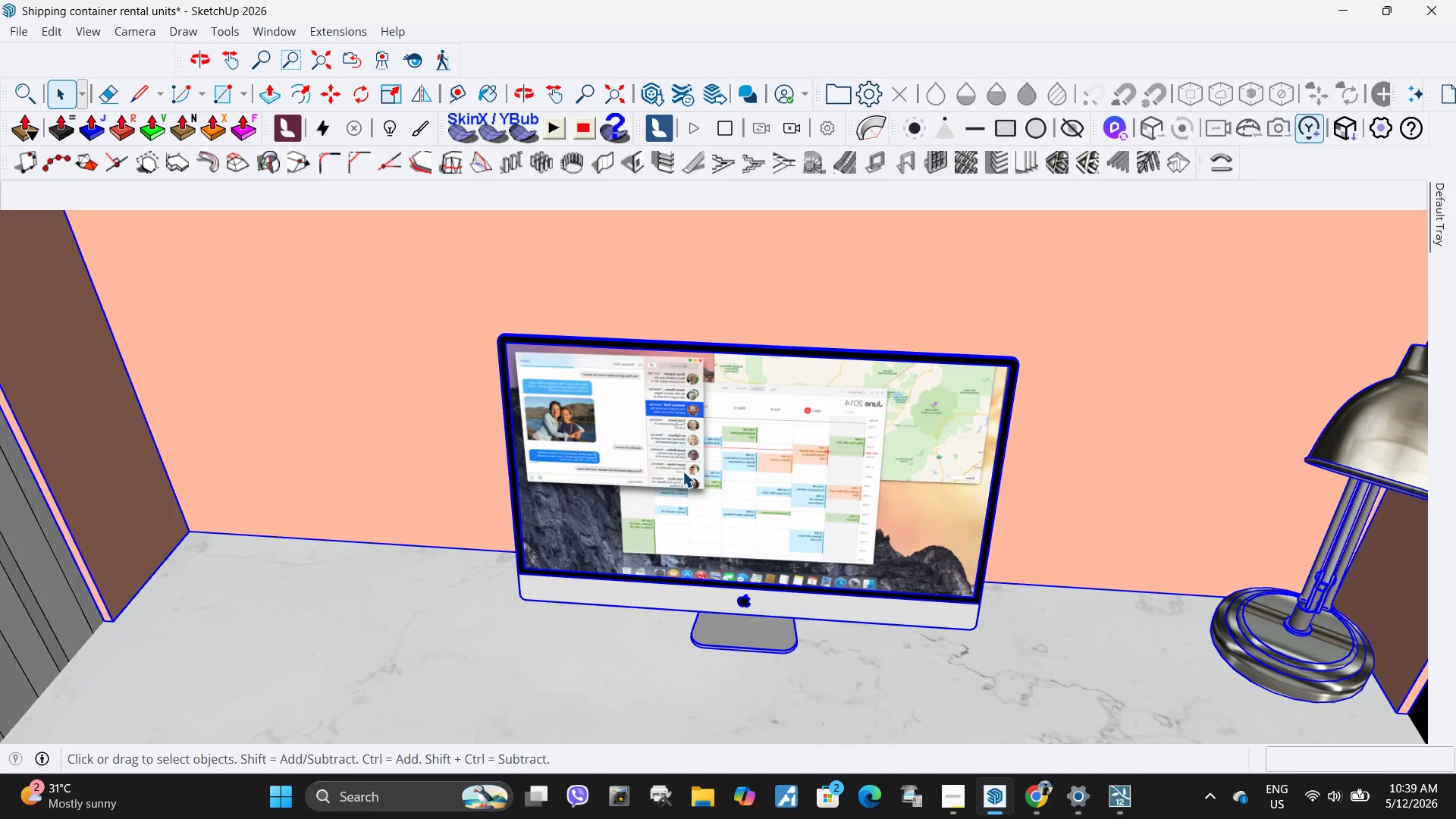 
double_click([563, 485])
 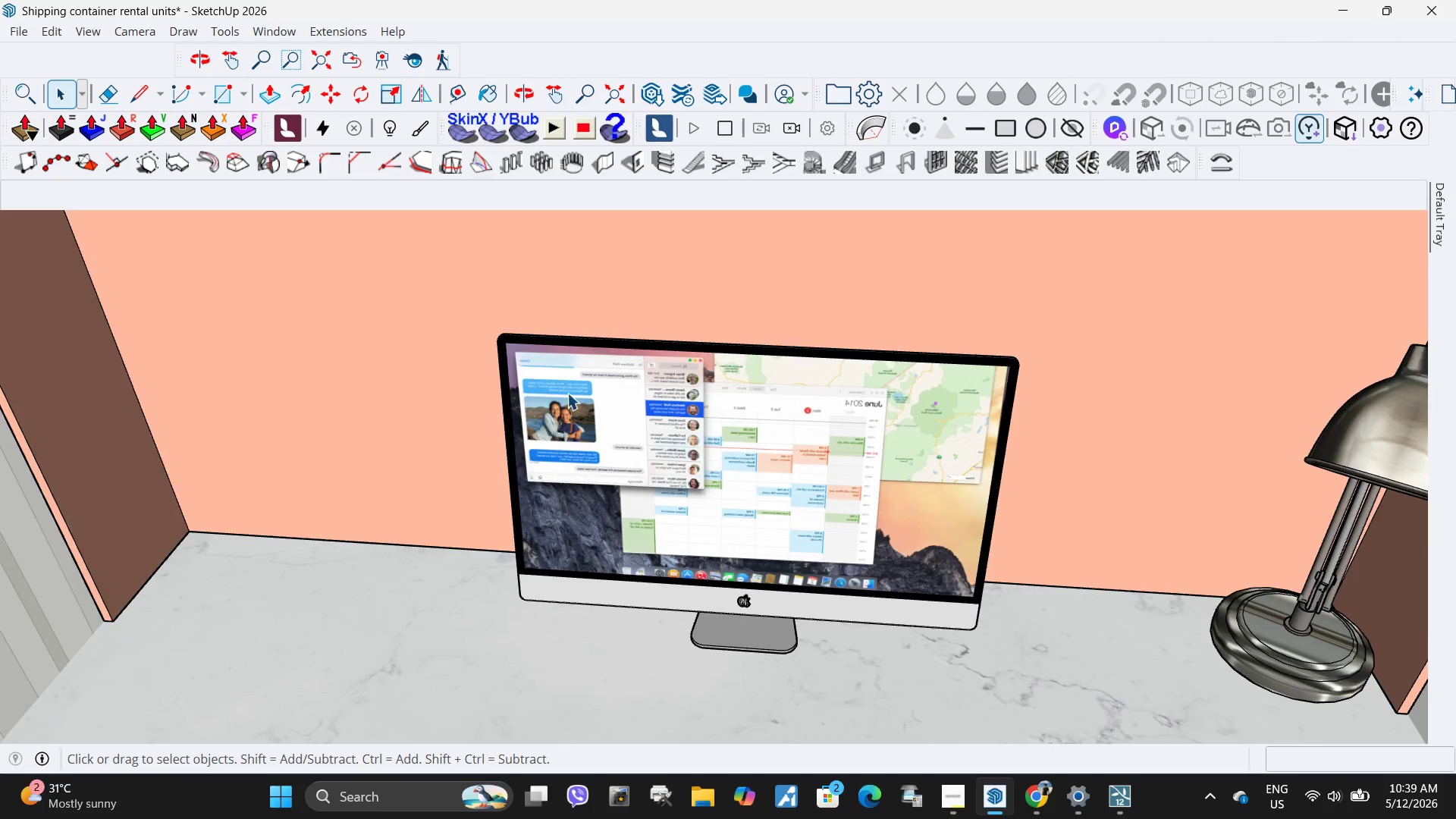 
key(R)
 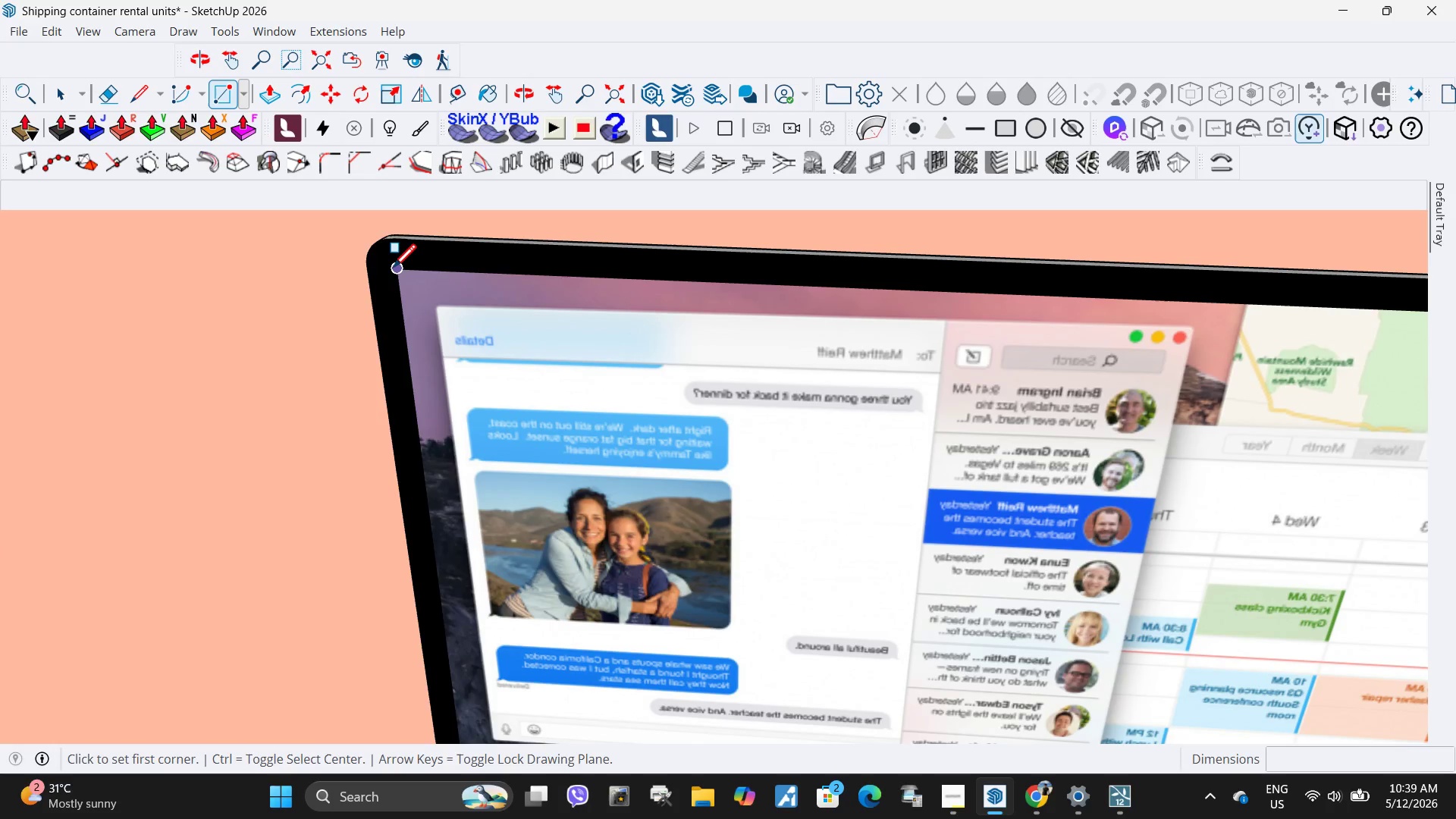 
scroll: coordinate [525, 342], scroll_direction: up, amount: 13.0
 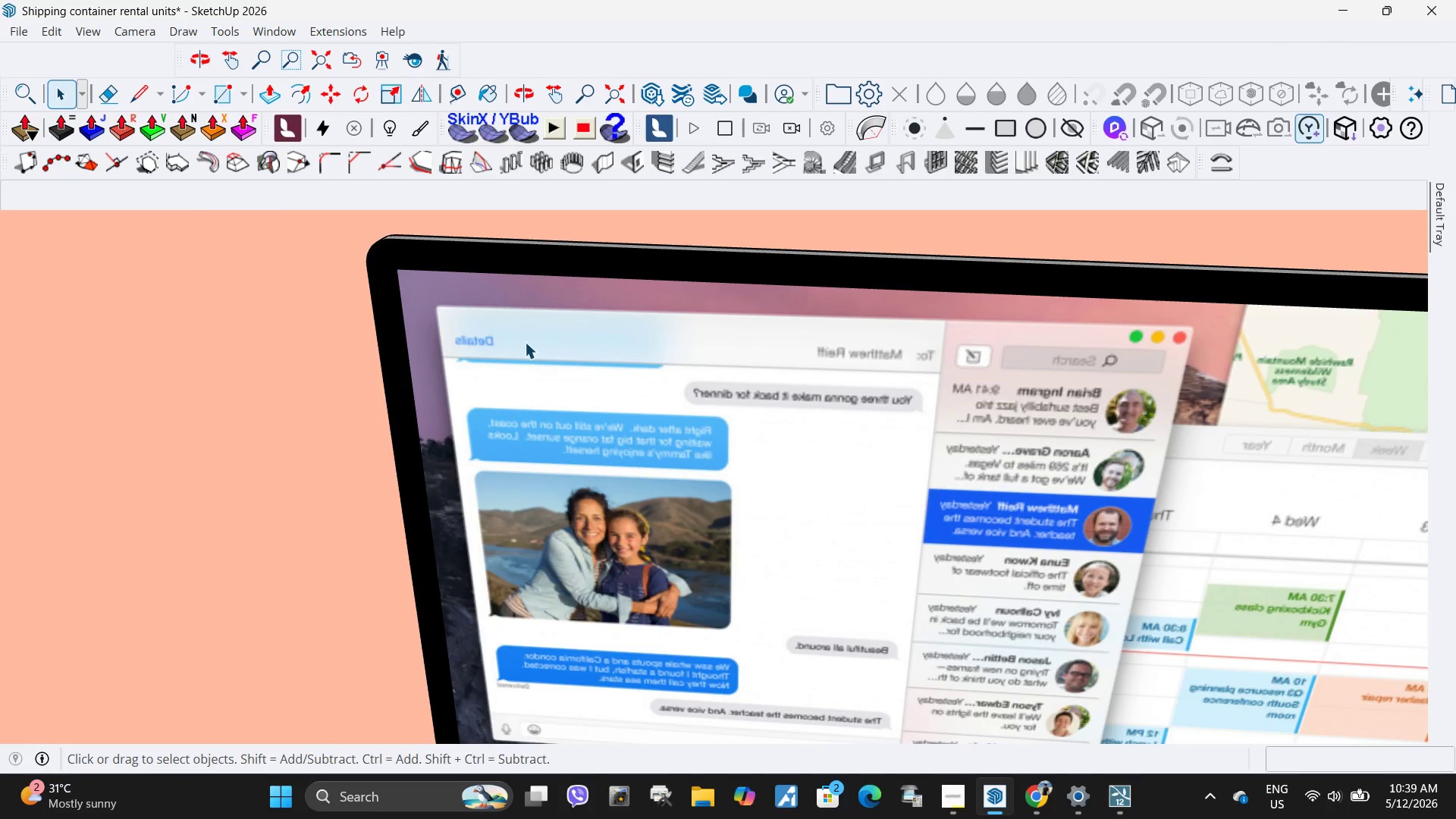 
scroll: coordinate [881, 585], scroll_direction: down, amount: 8.0
 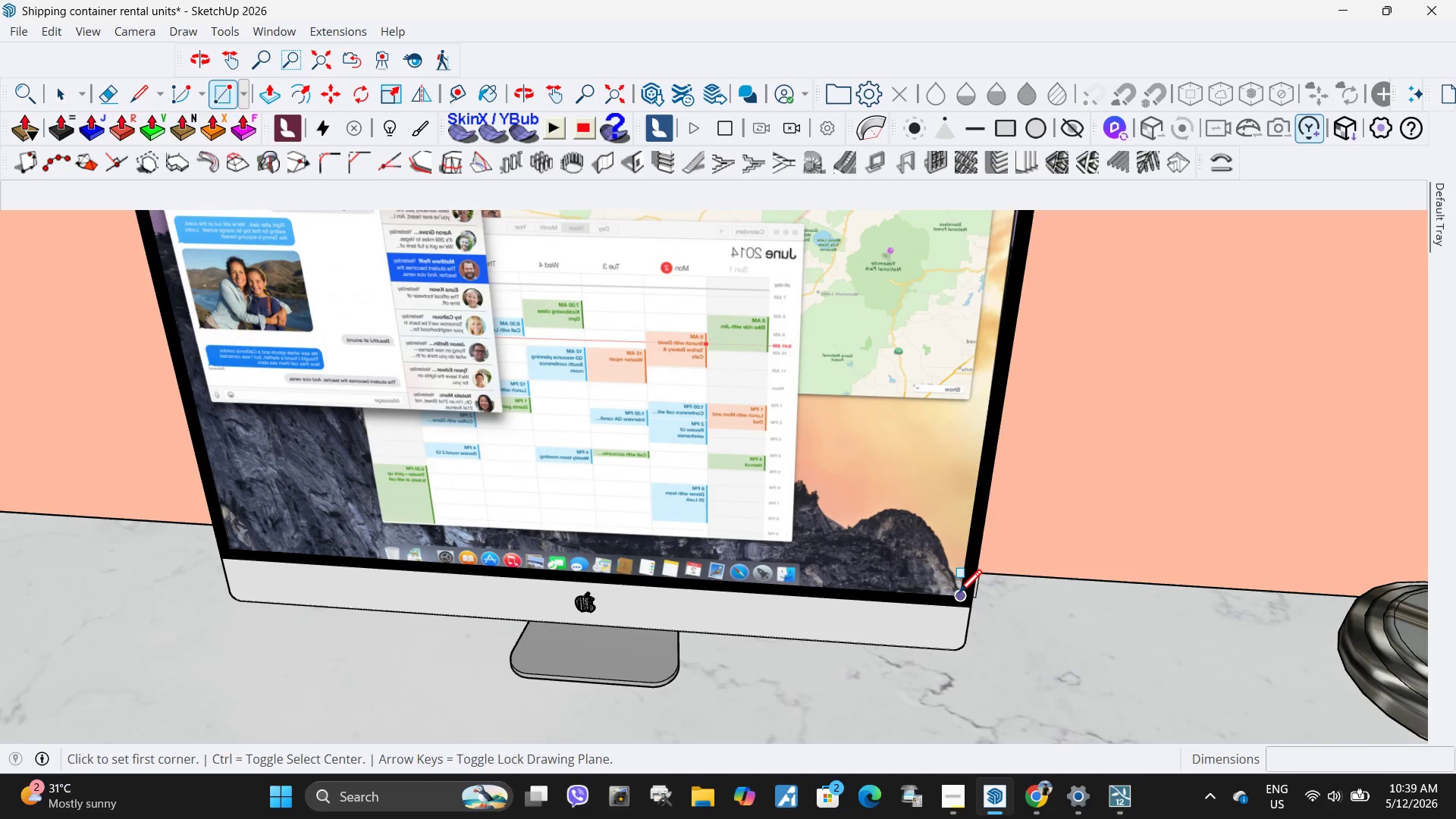 
left_click([959, 595])
 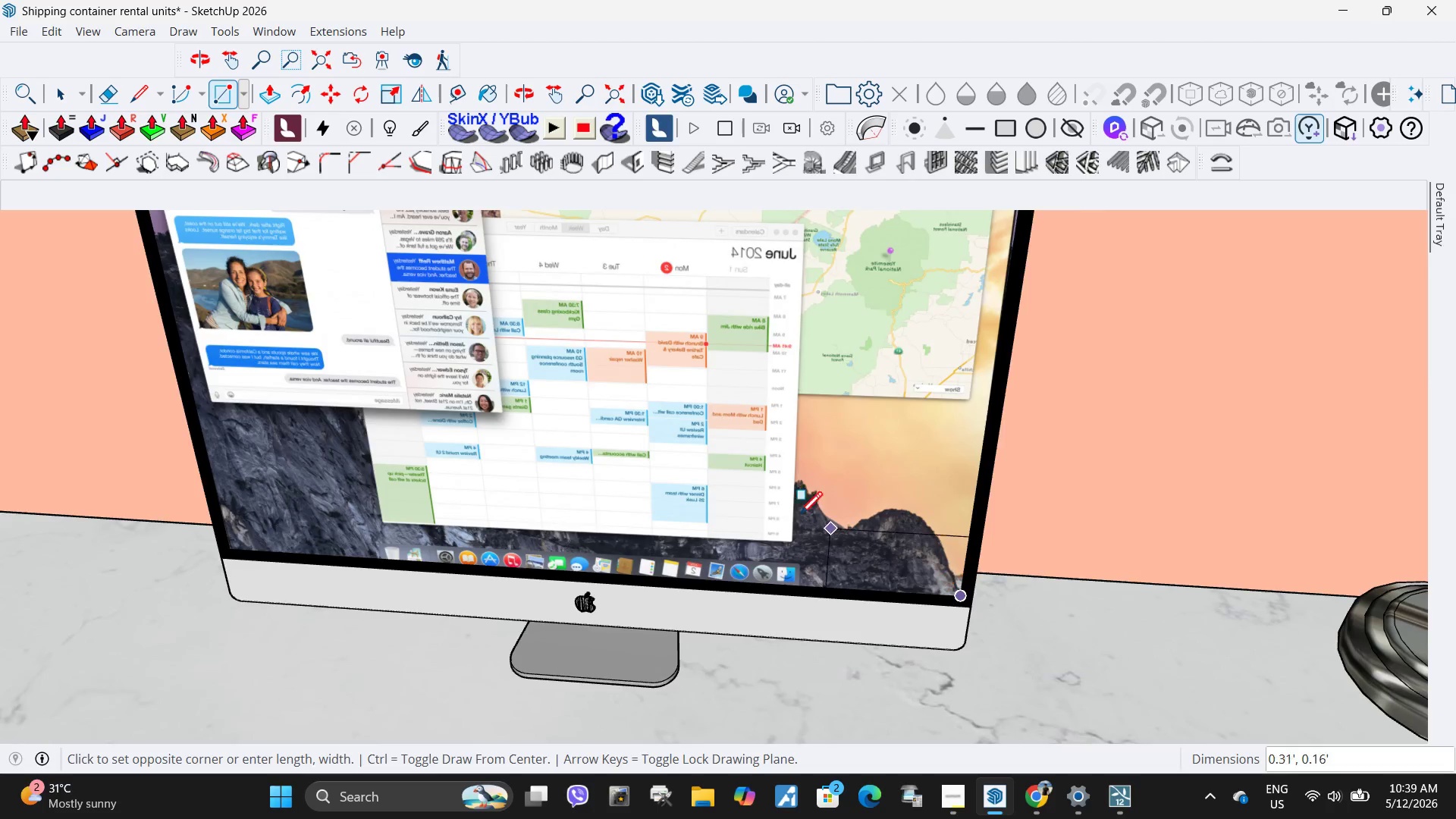 
scroll: coordinate [596, 446], scroll_direction: down, amount: 3.0
 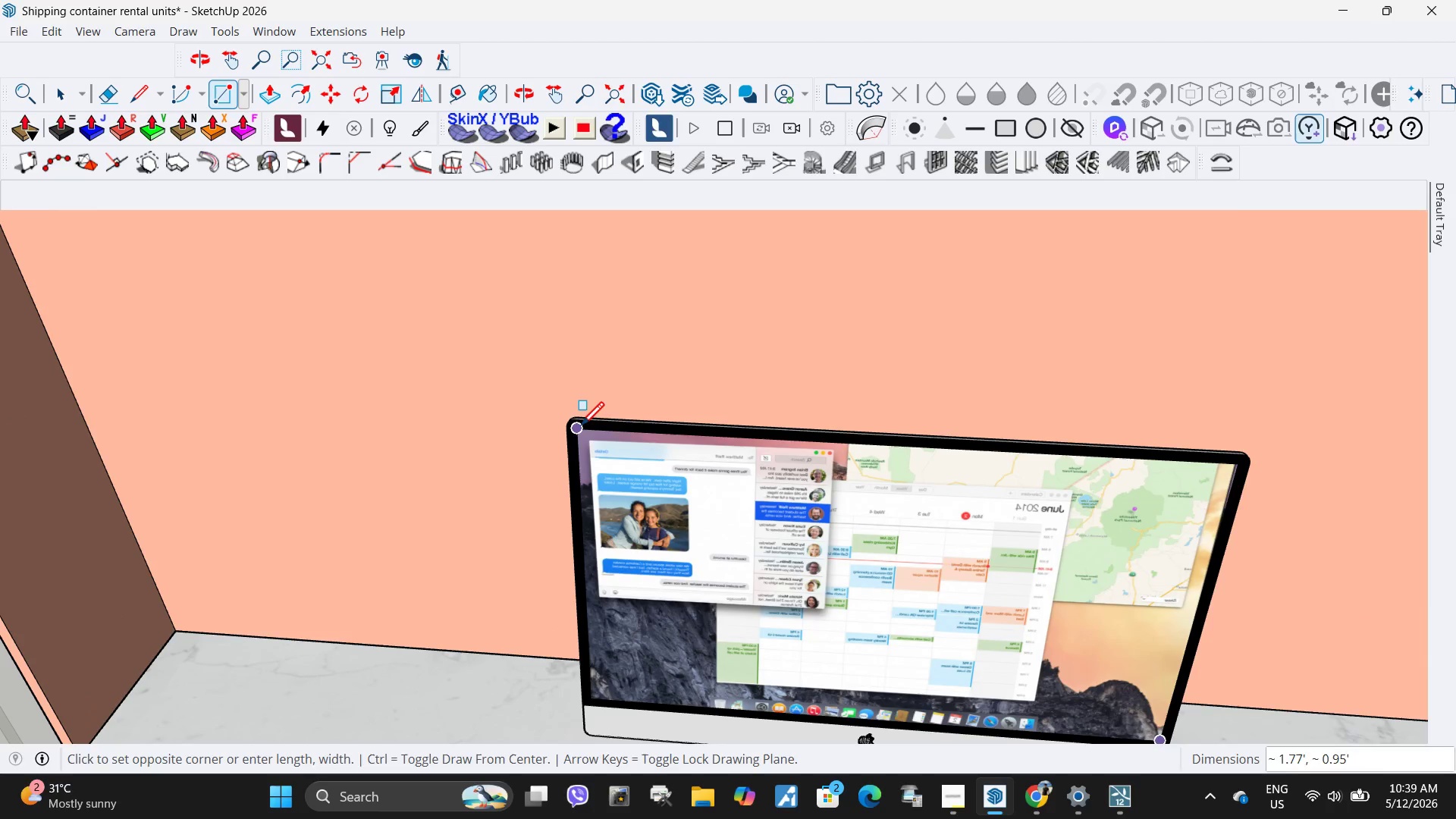 
left_click([580, 428])
 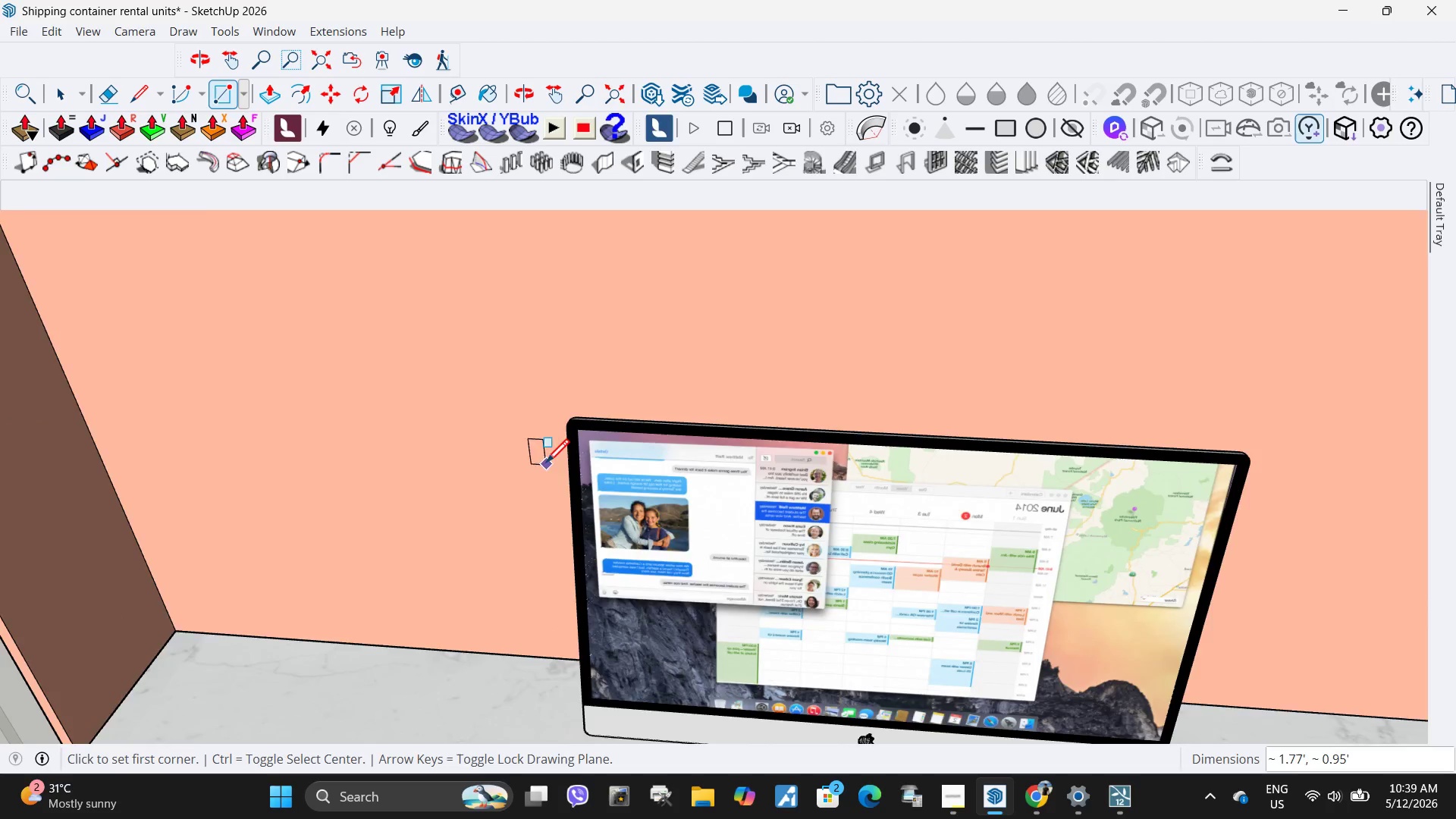 
key(Space)
 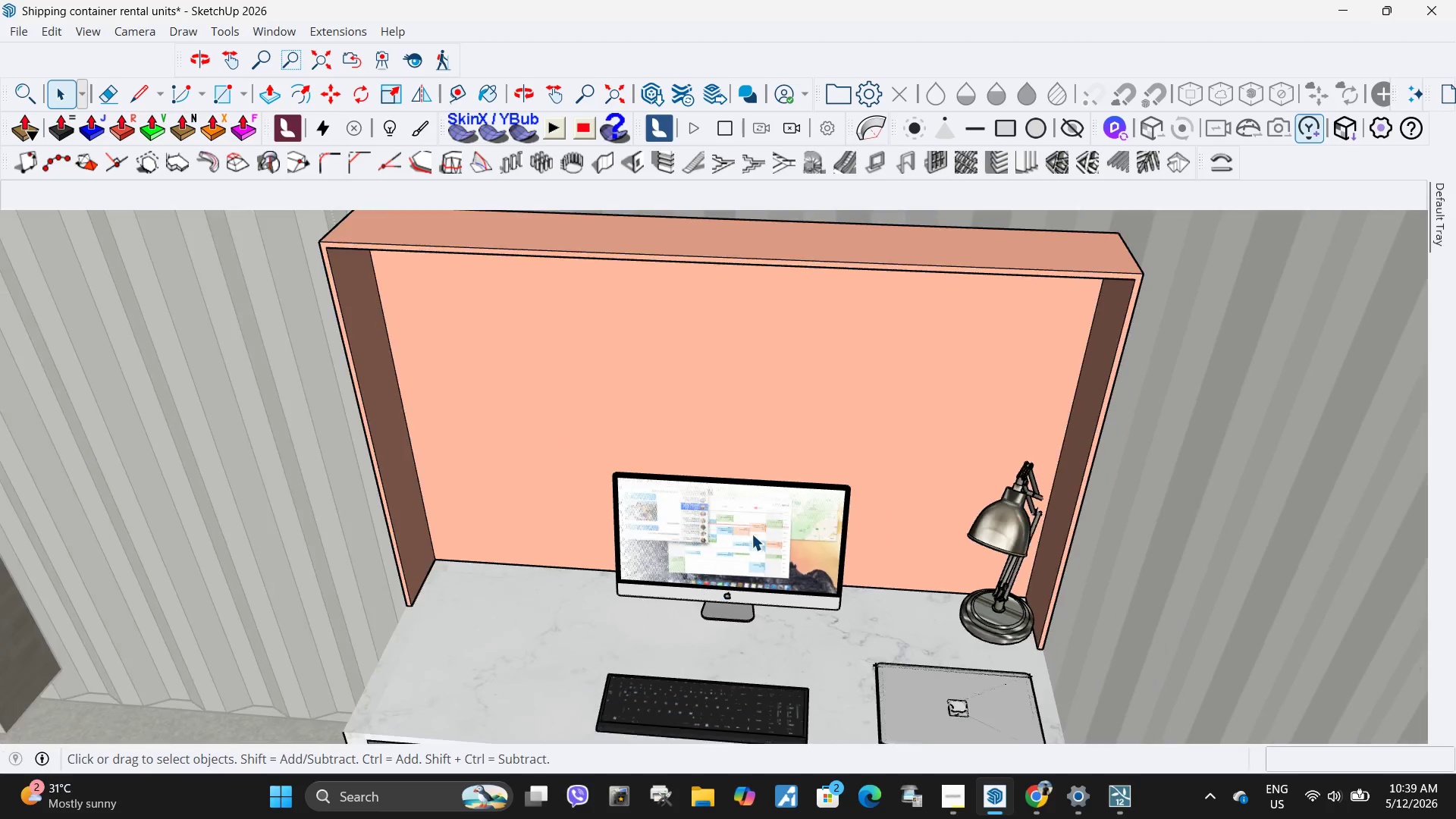 
key(Space)
 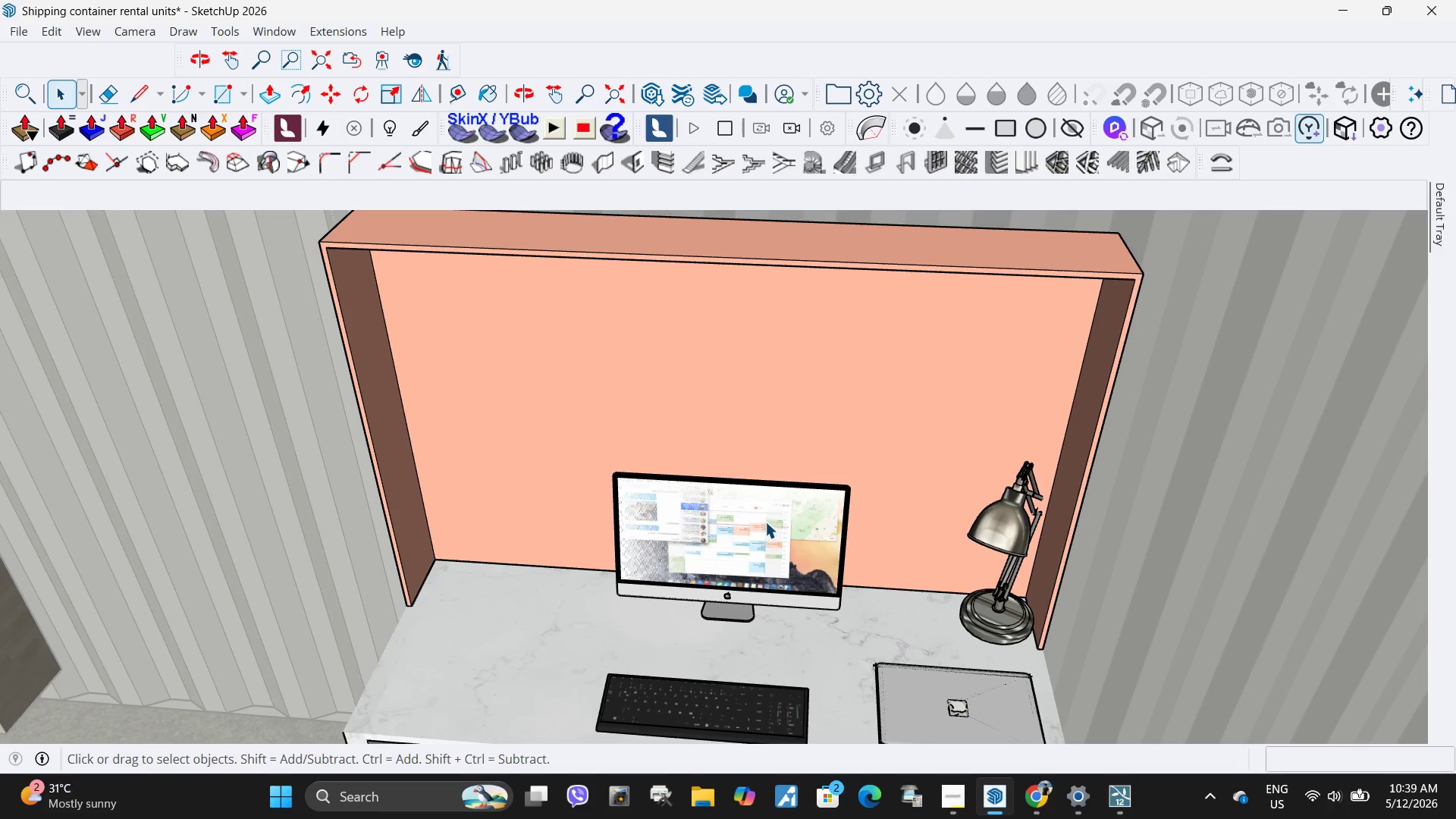 
key(Escape)
 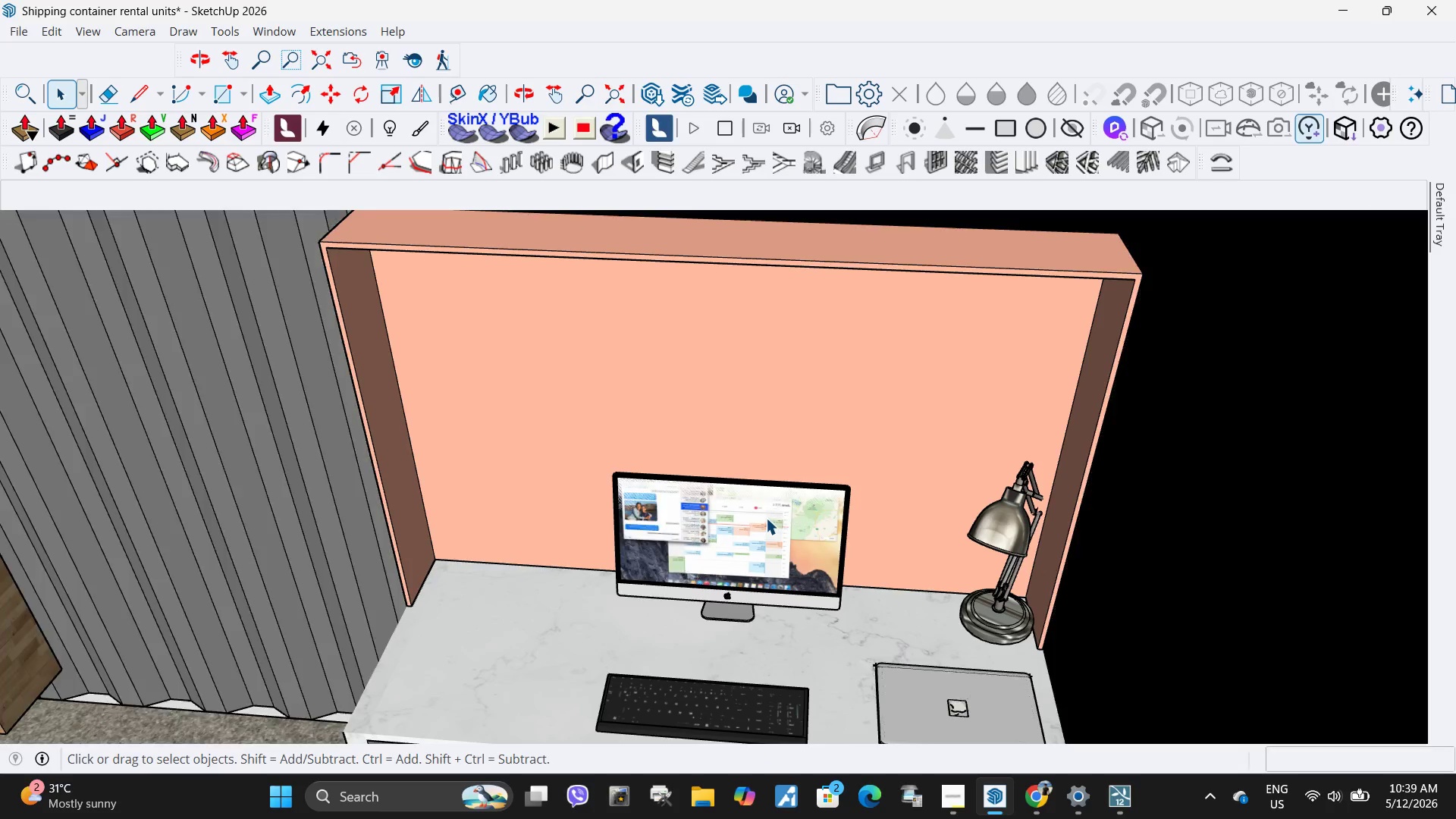 
key(Escape)
 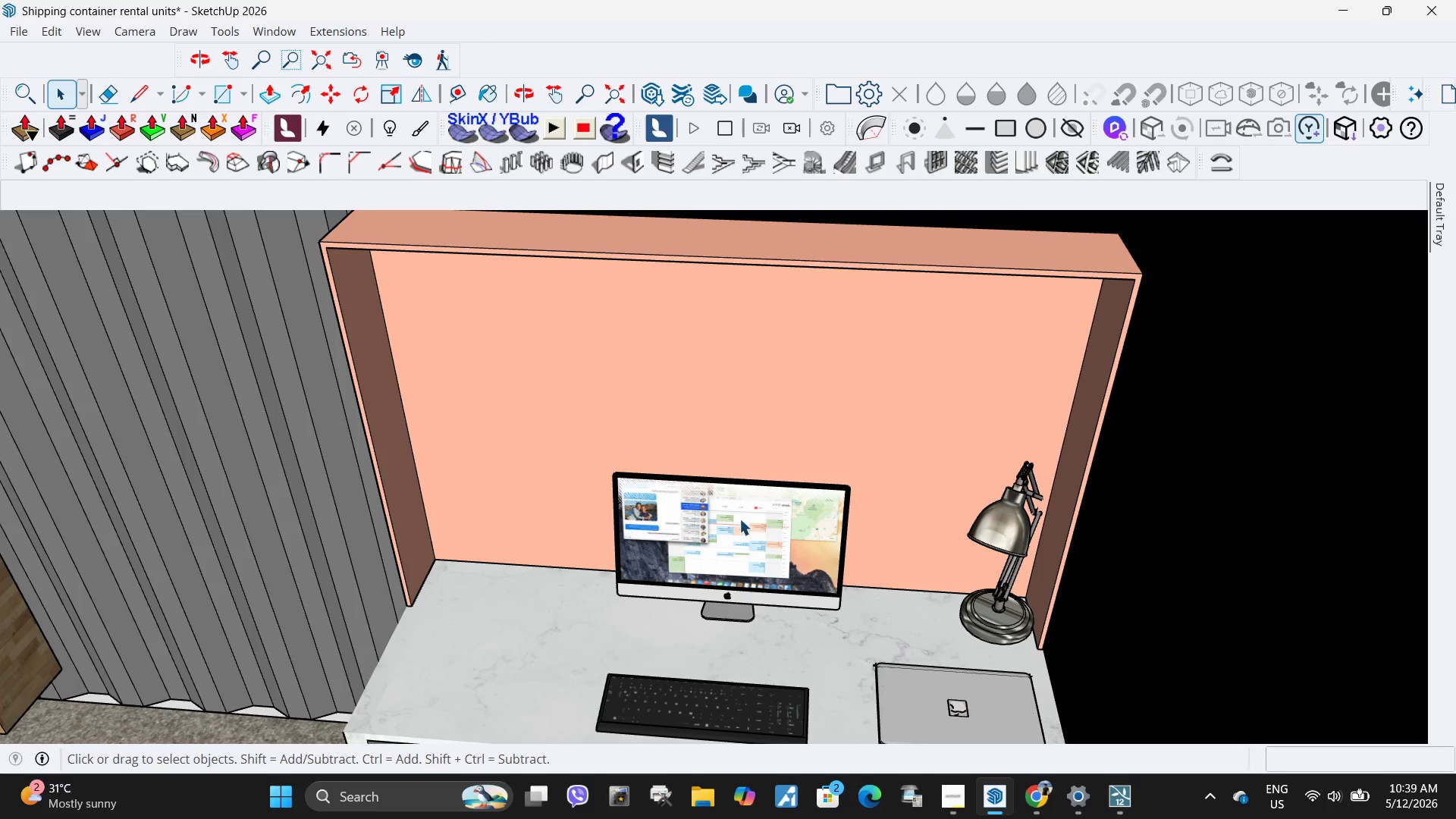 
scroll: coordinate [743, 533], scroll_direction: down, amount: 11.0
 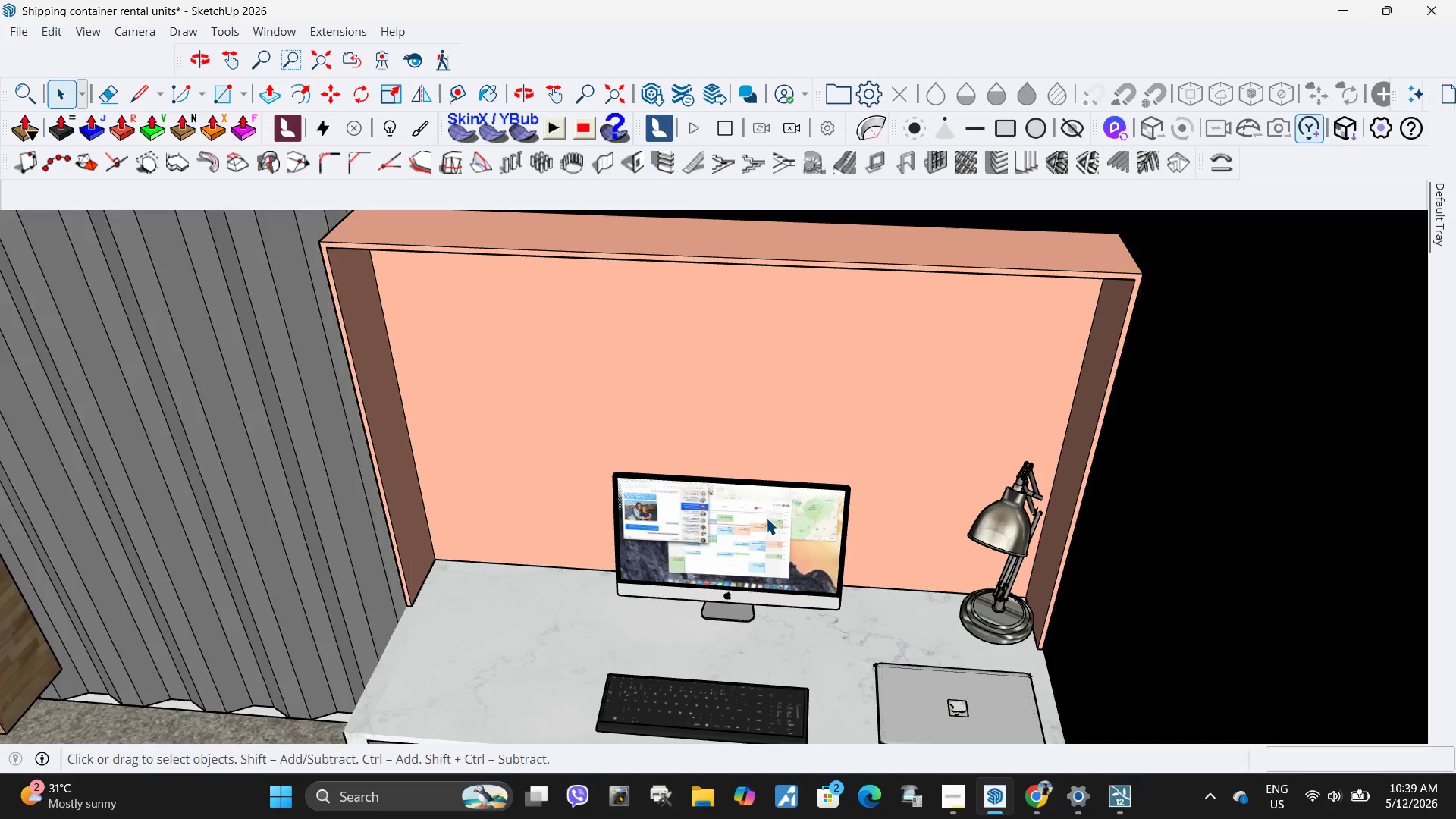 
key(Escape)
 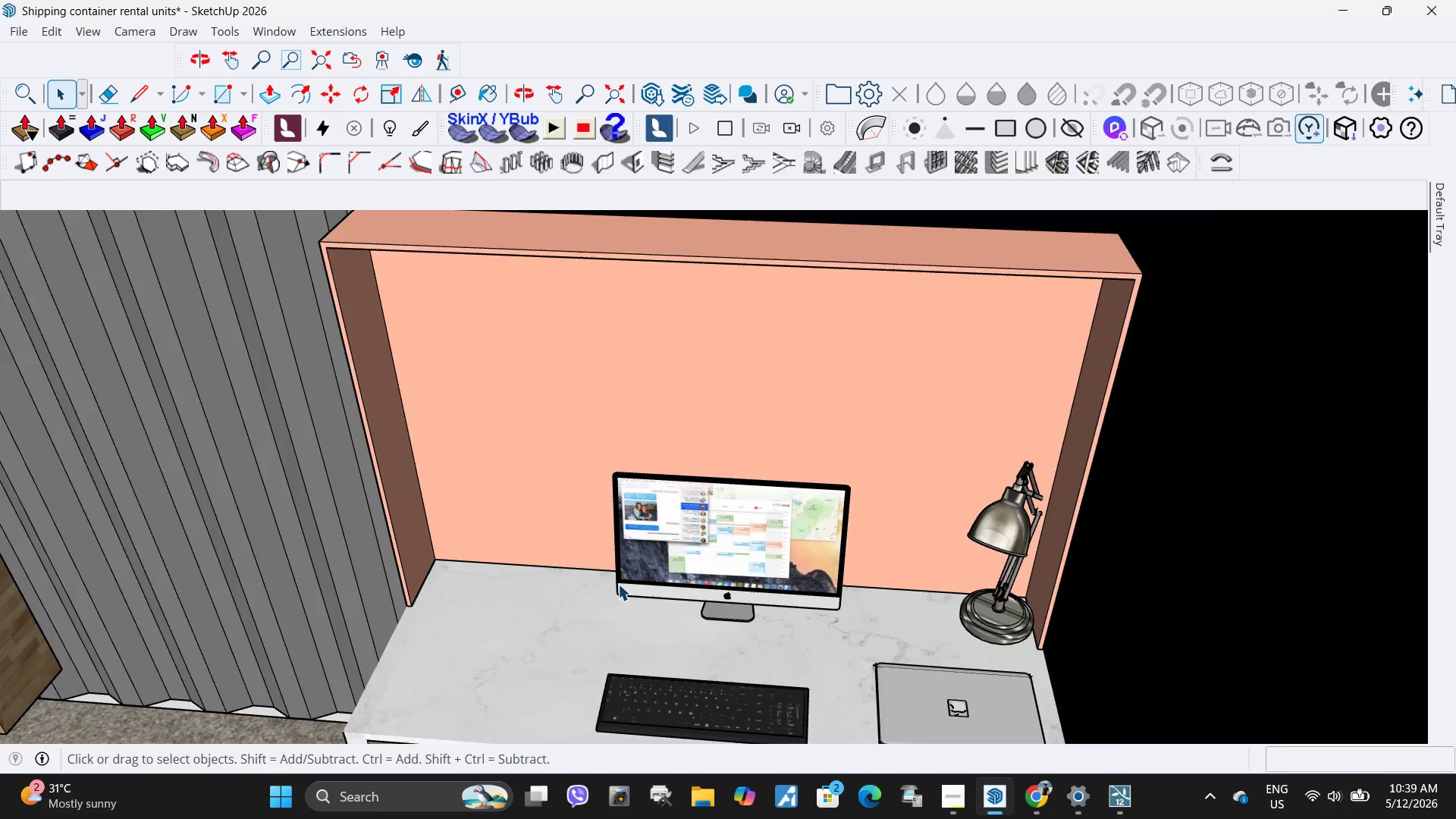 
left_click([663, 528])
 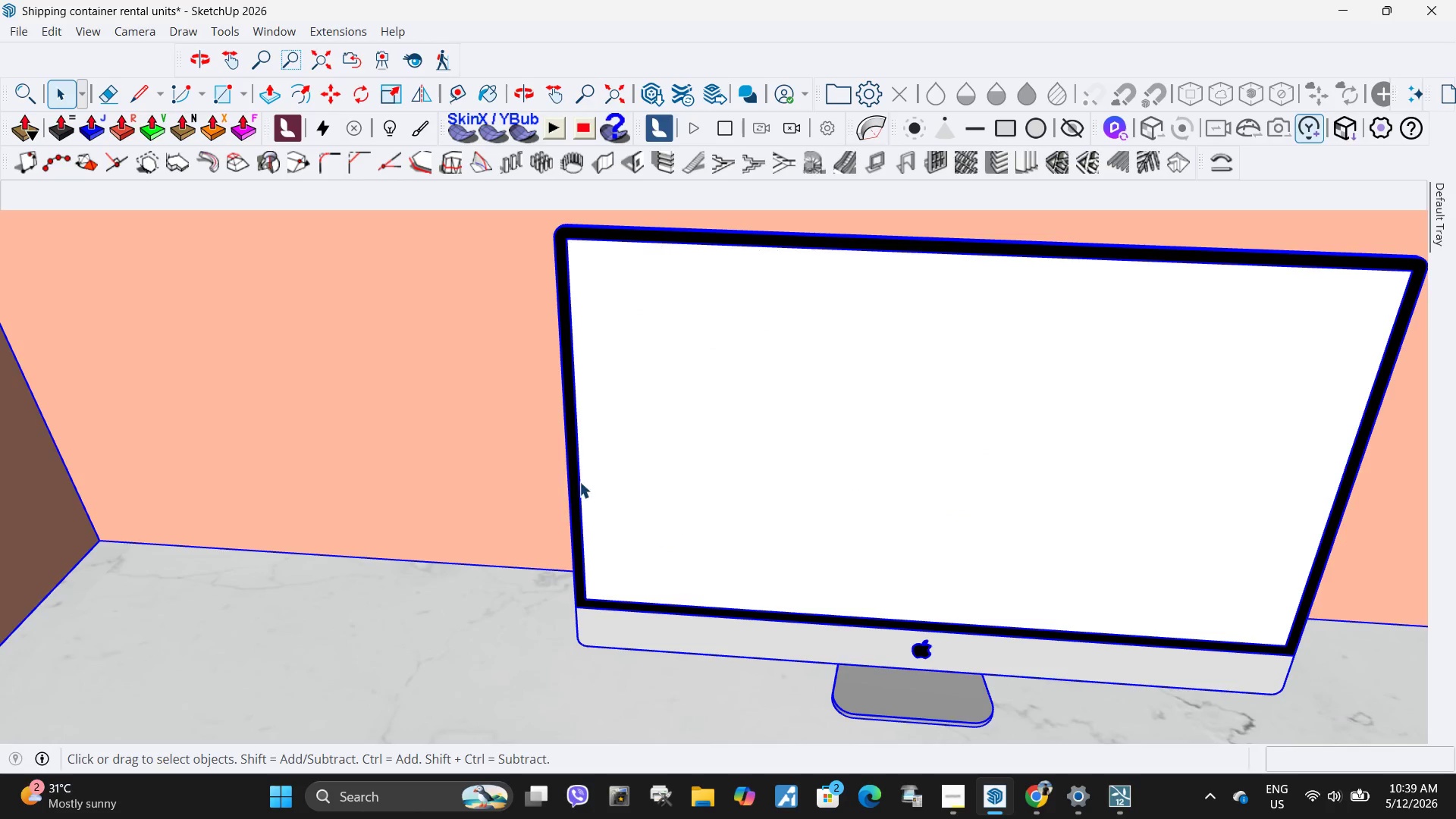 
scroll: coordinate [670, 537], scroll_direction: up, amount: 11.0
 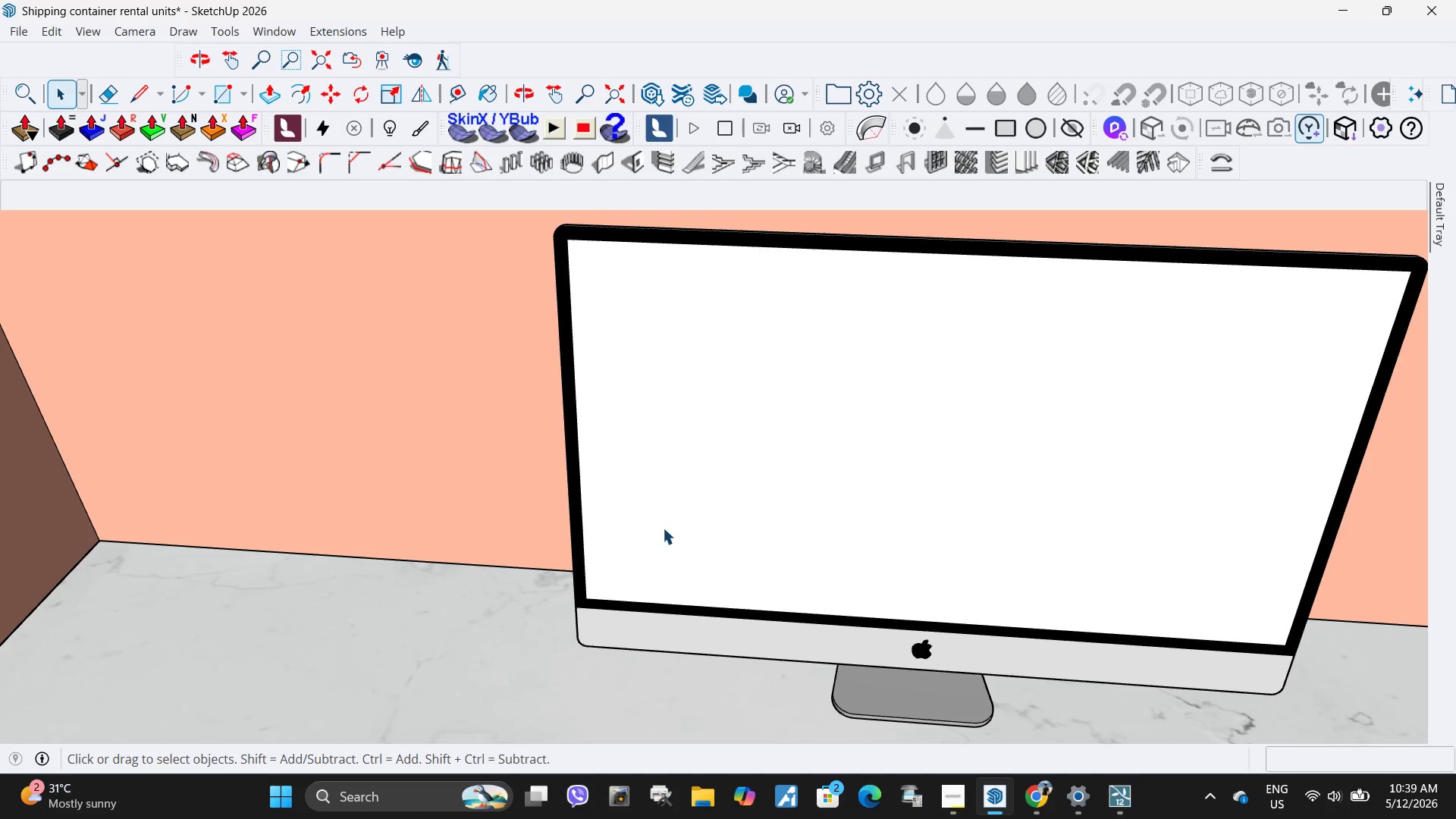 
scroll: coordinate [553, 489], scroll_direction: down, amount: 5.0
 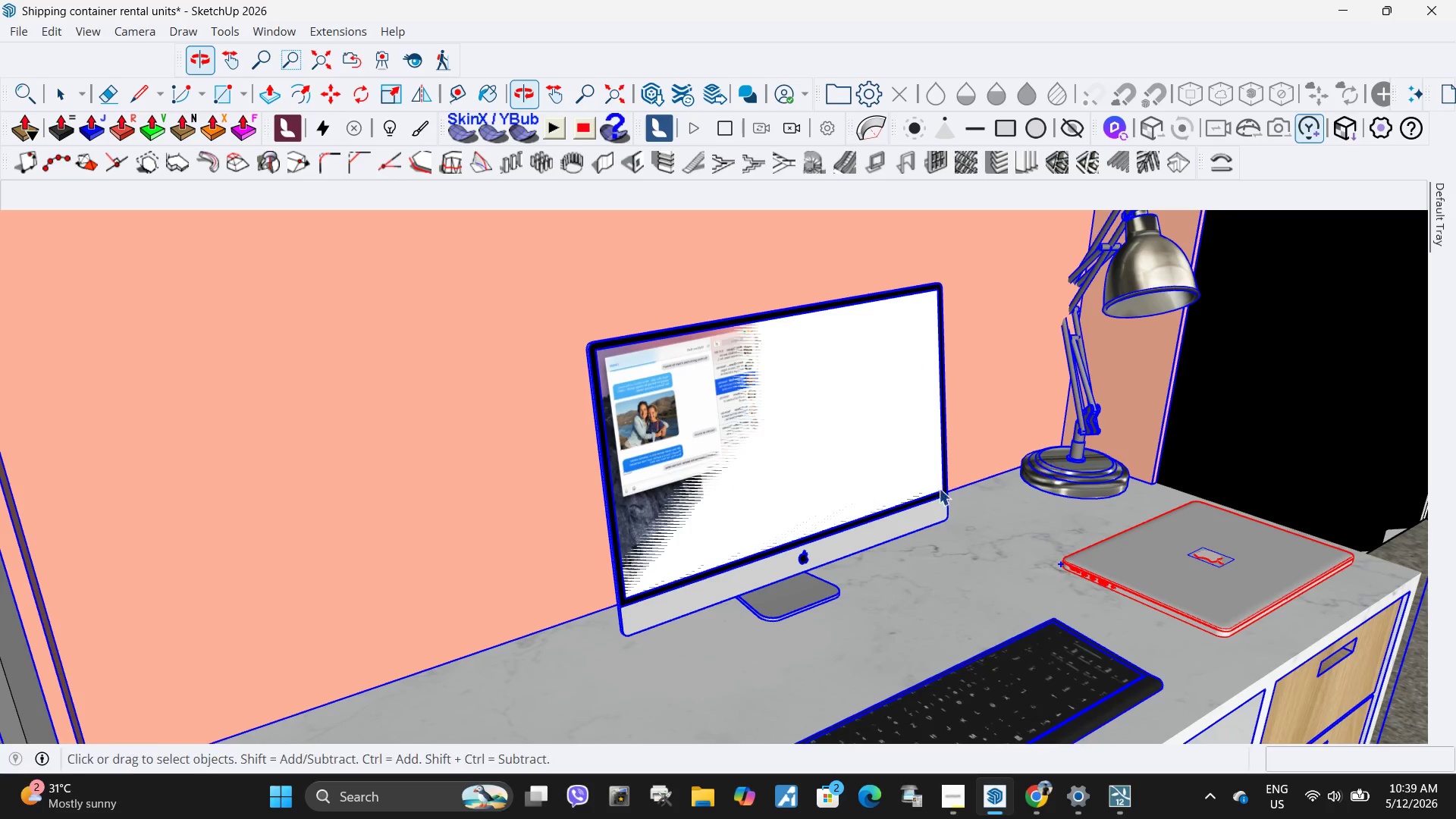 
double_click([676, 440])
 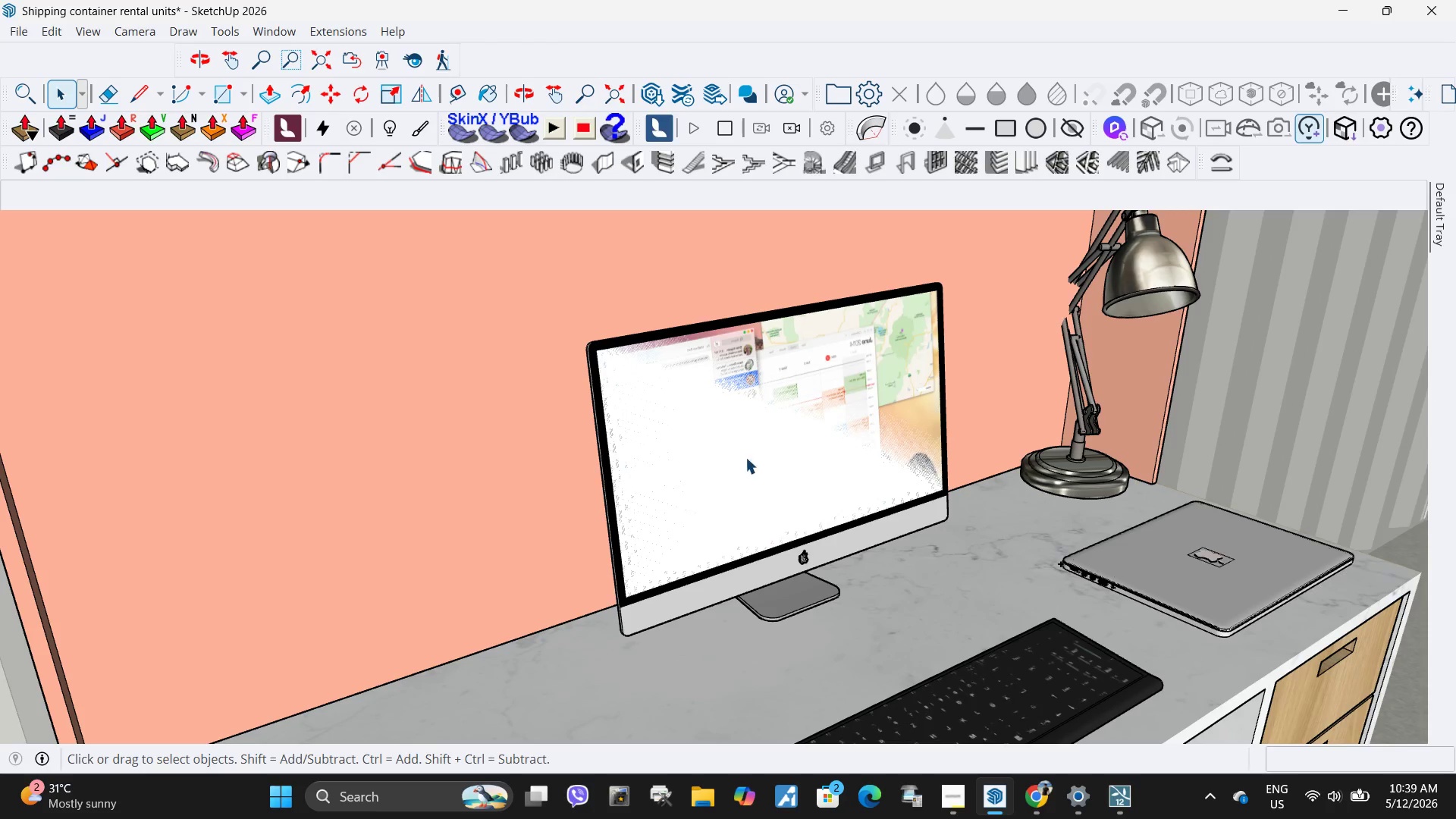 
triple_click([751, 461])
 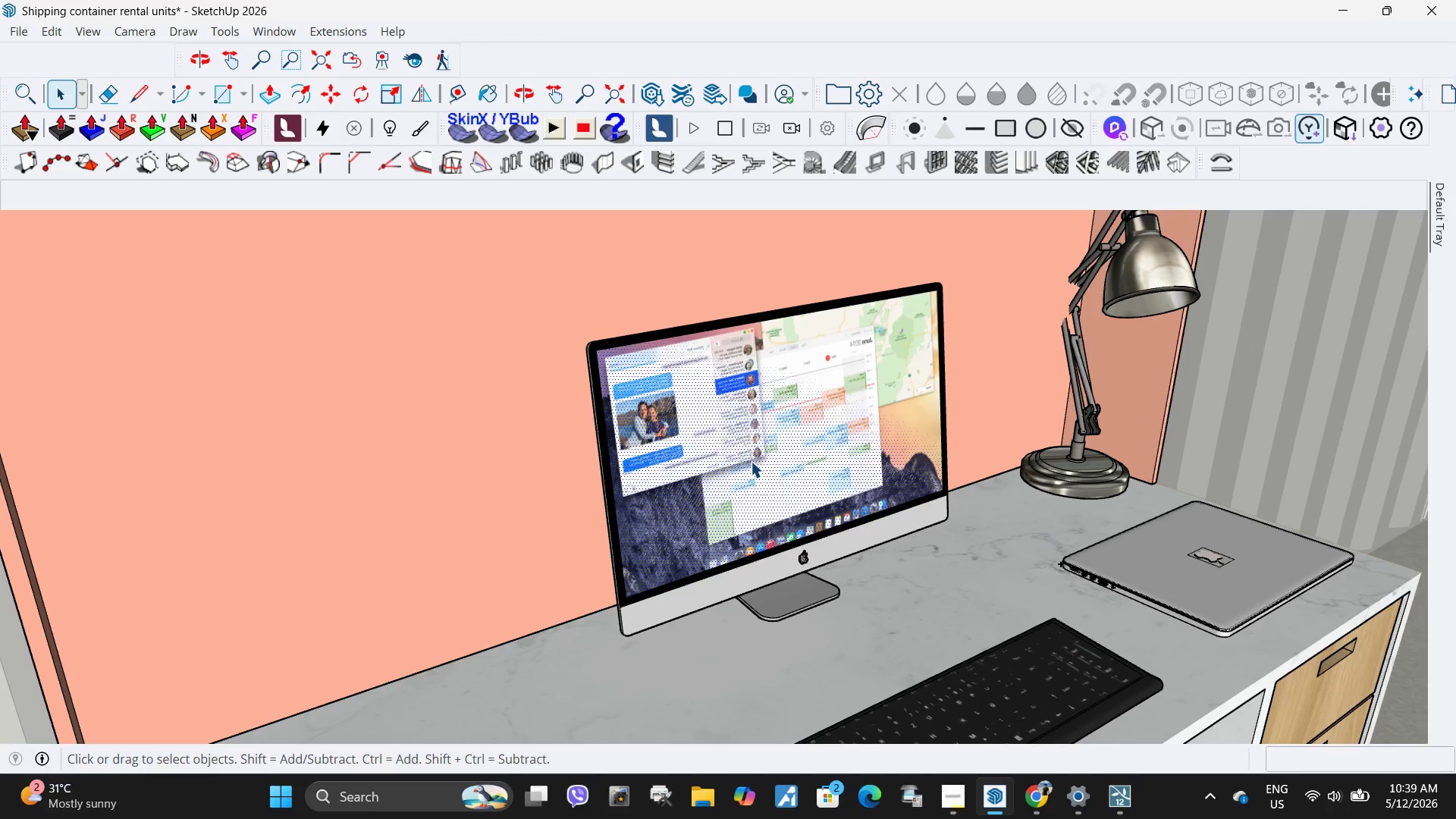 
triple_click([751, 461])
 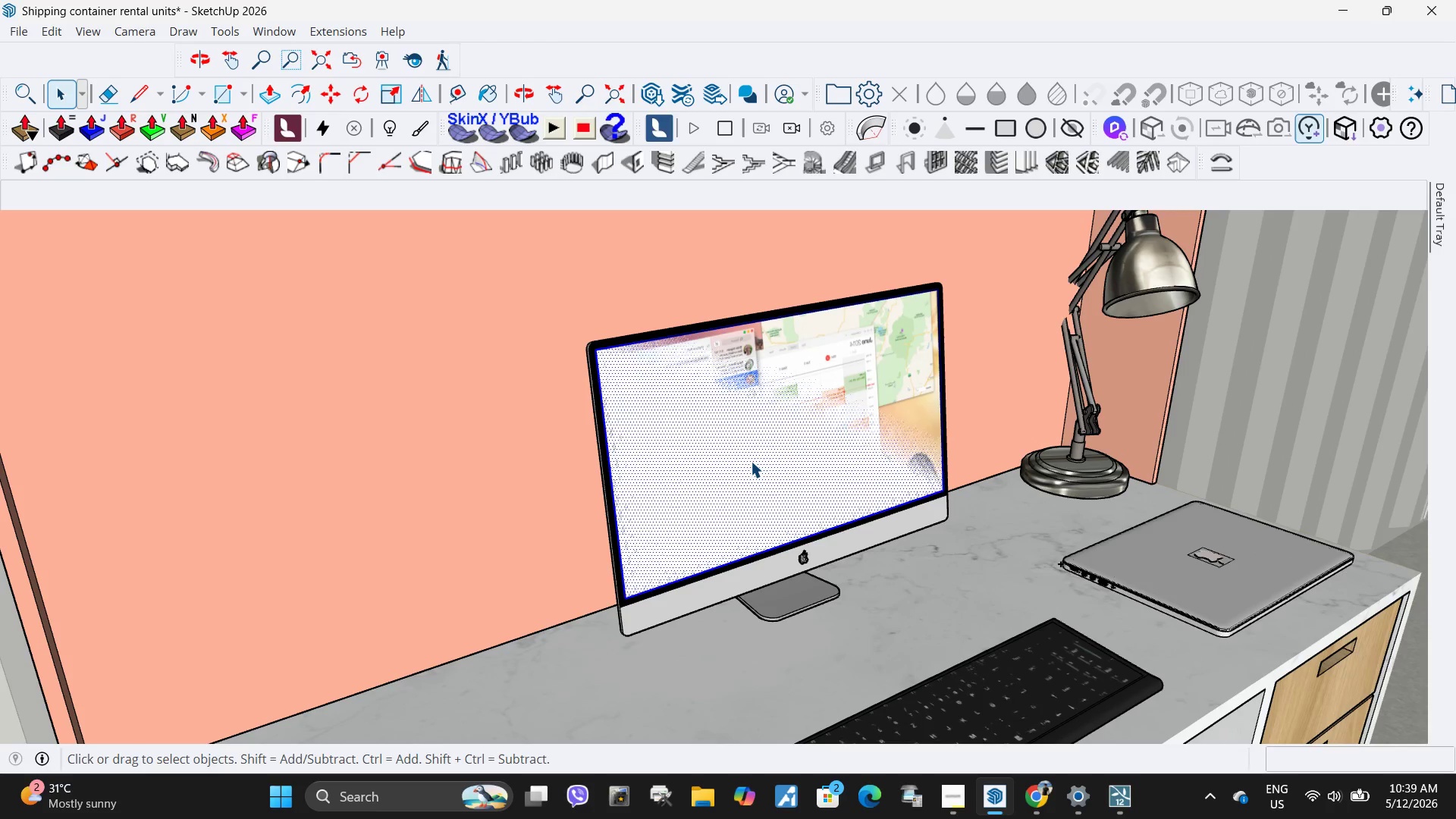 
triple_click([751, 461])
 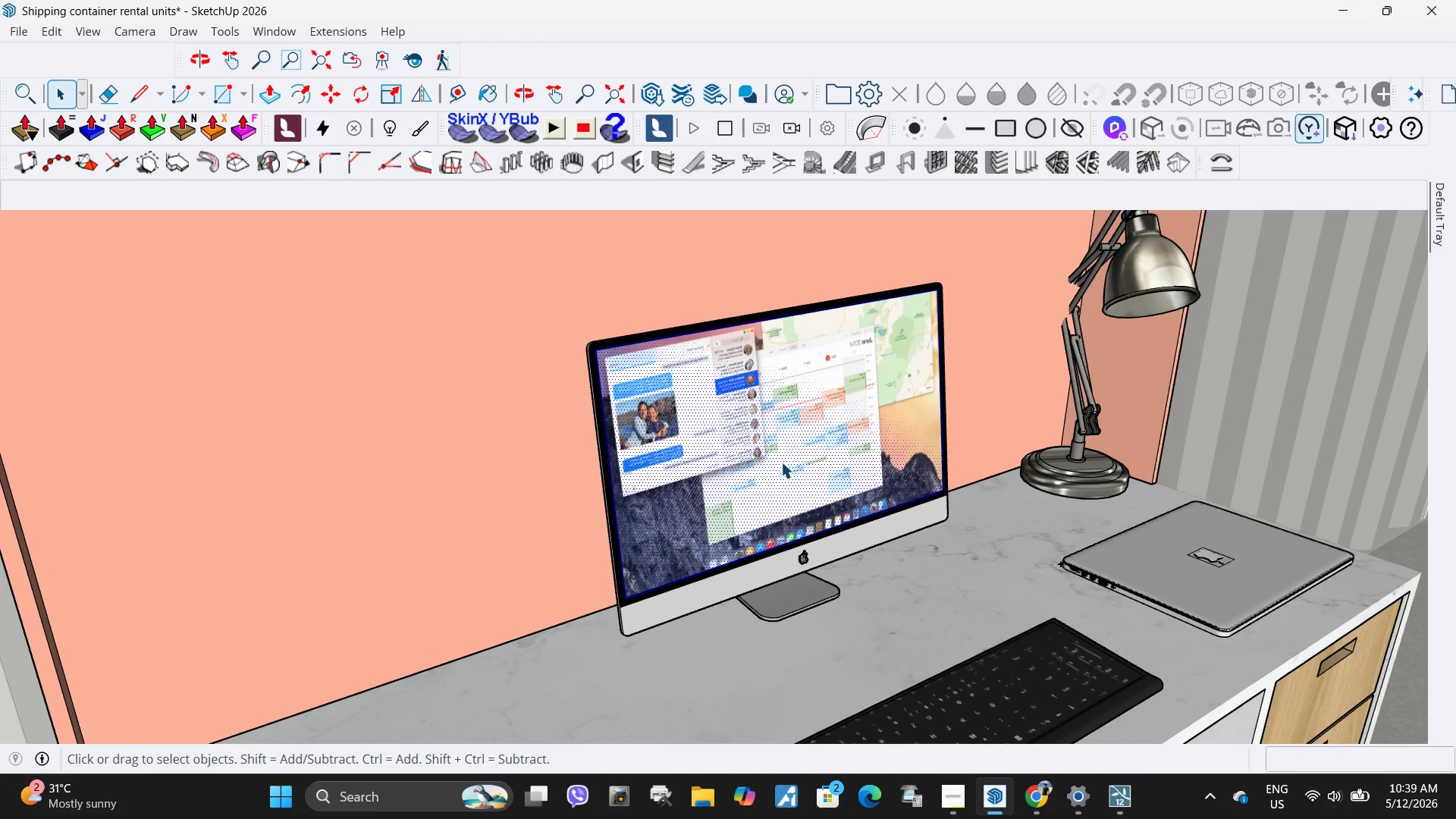 
key(Delete)
 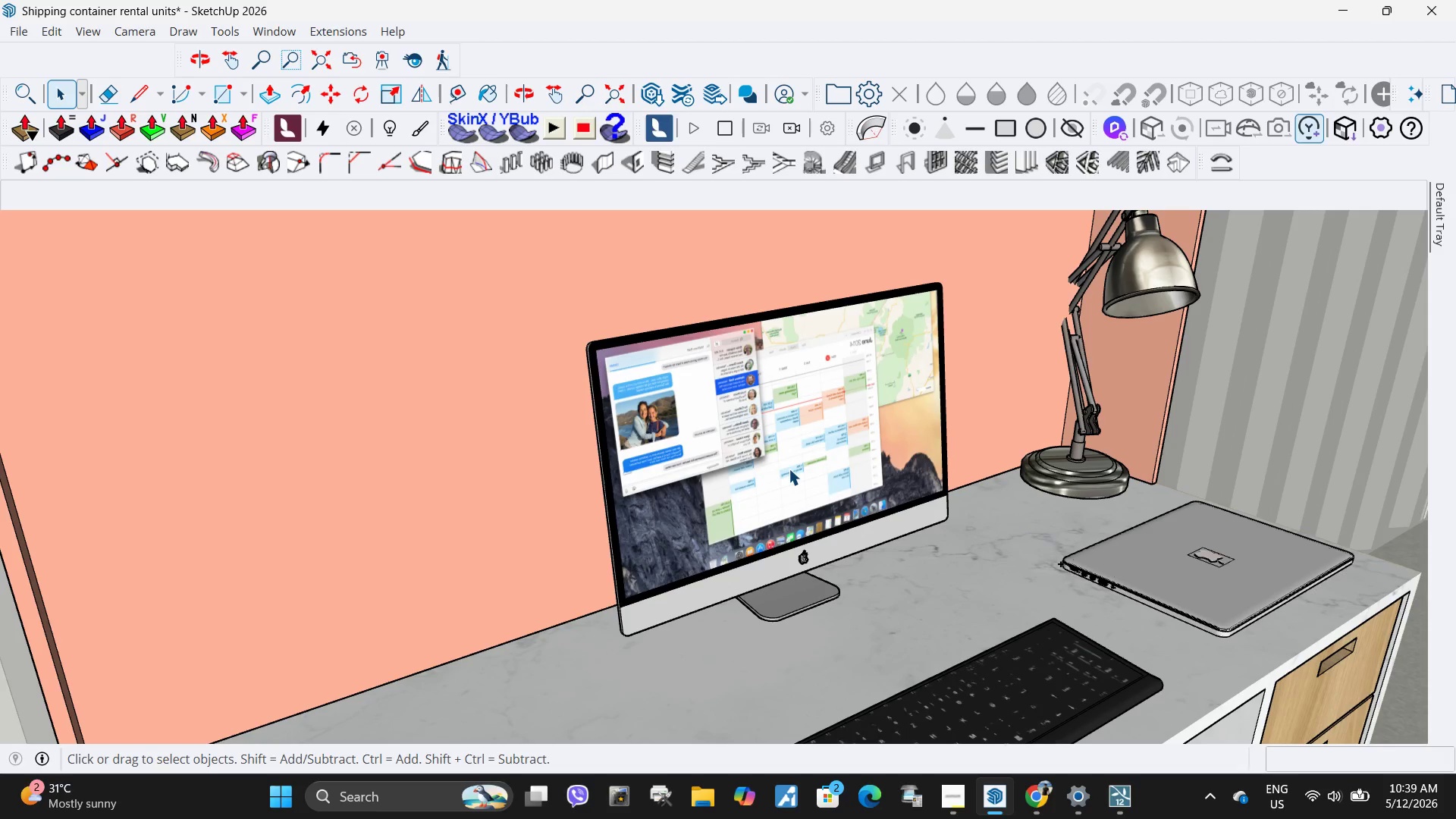 
left_click([789, 469])
 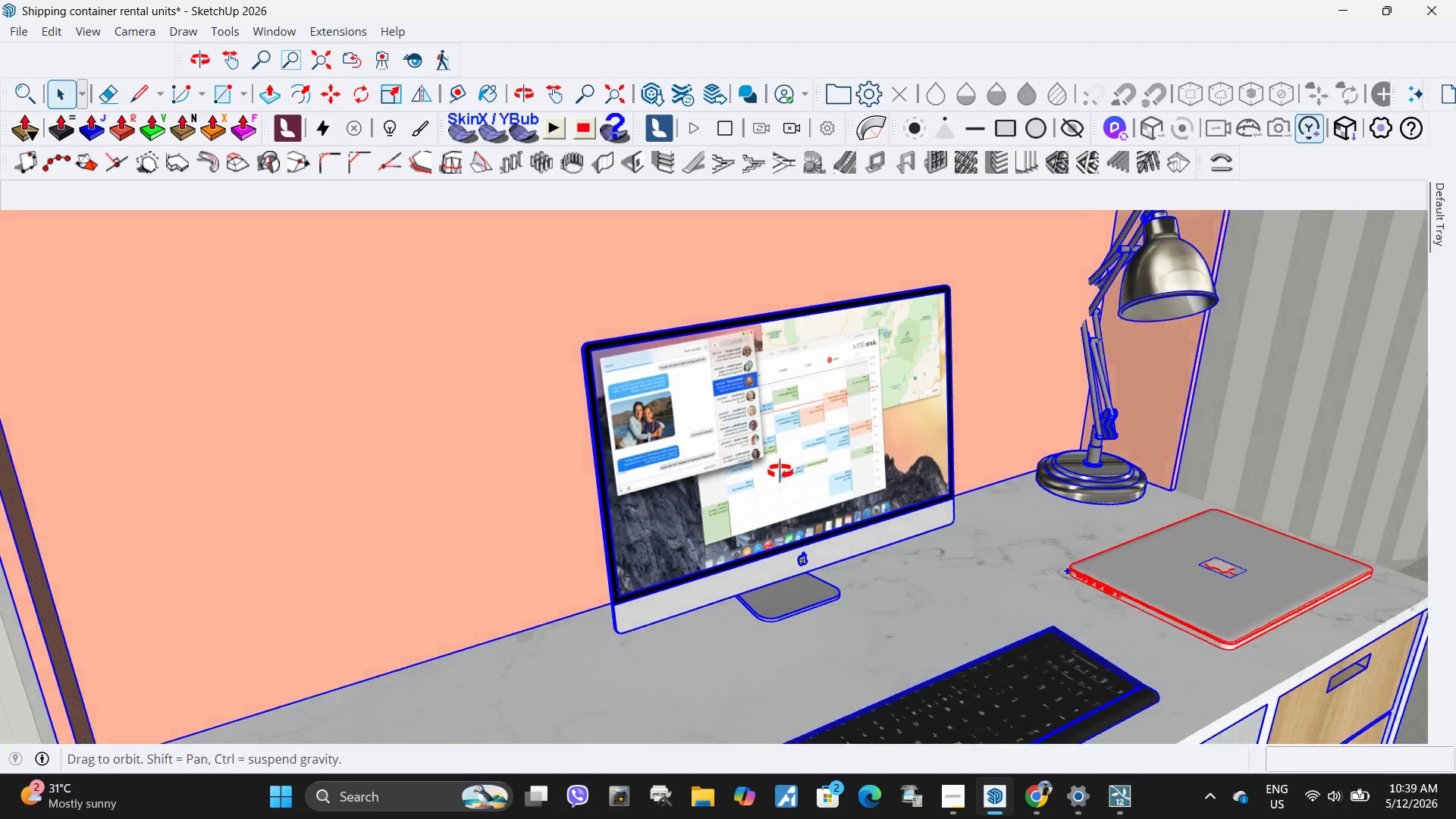 
key(Escape)
 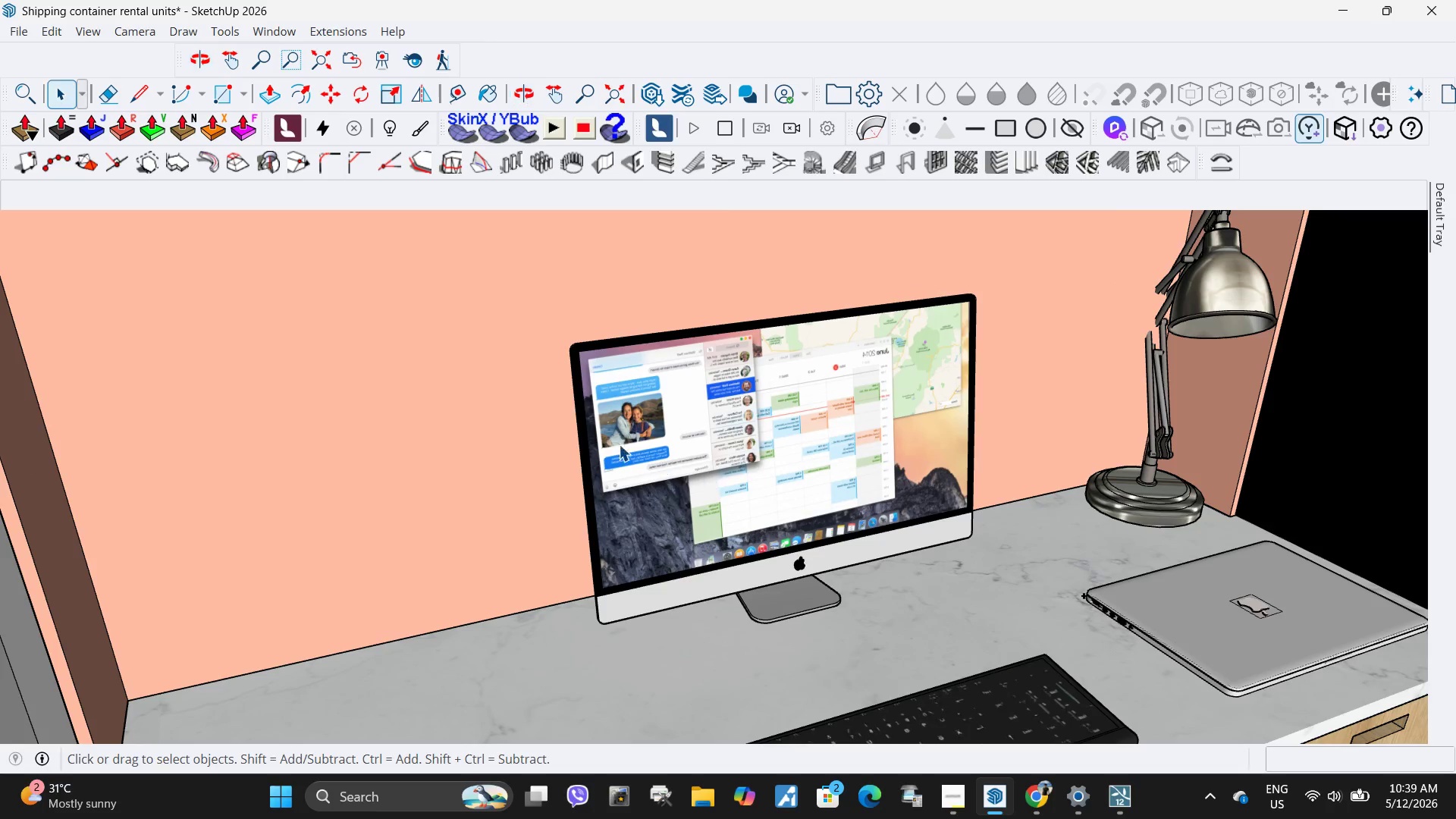 
key(Escape)
 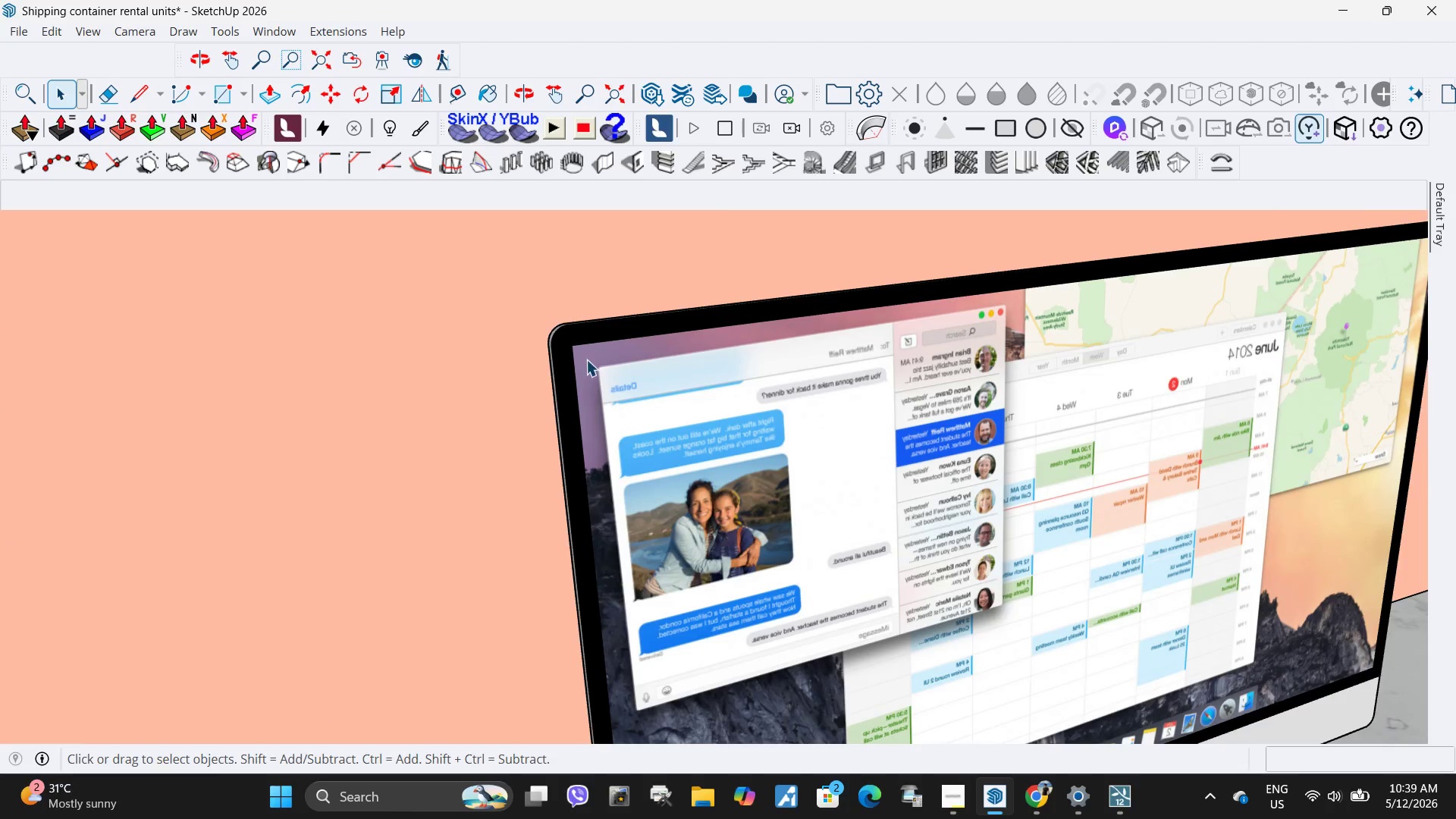 
key(Escape)
 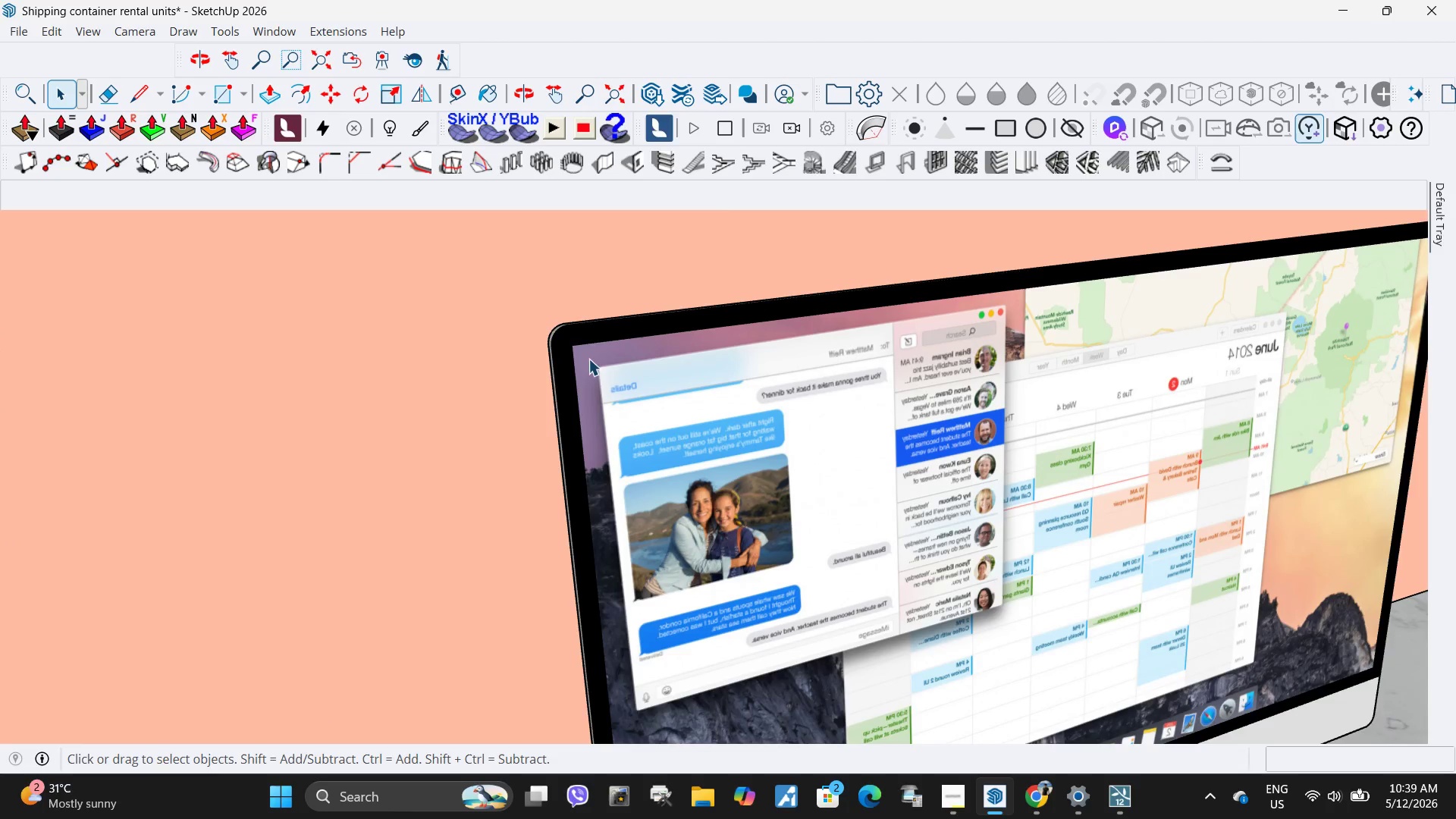 
scroll: coordinate [558, 301], scroll_direction: up, amount: 9.0
 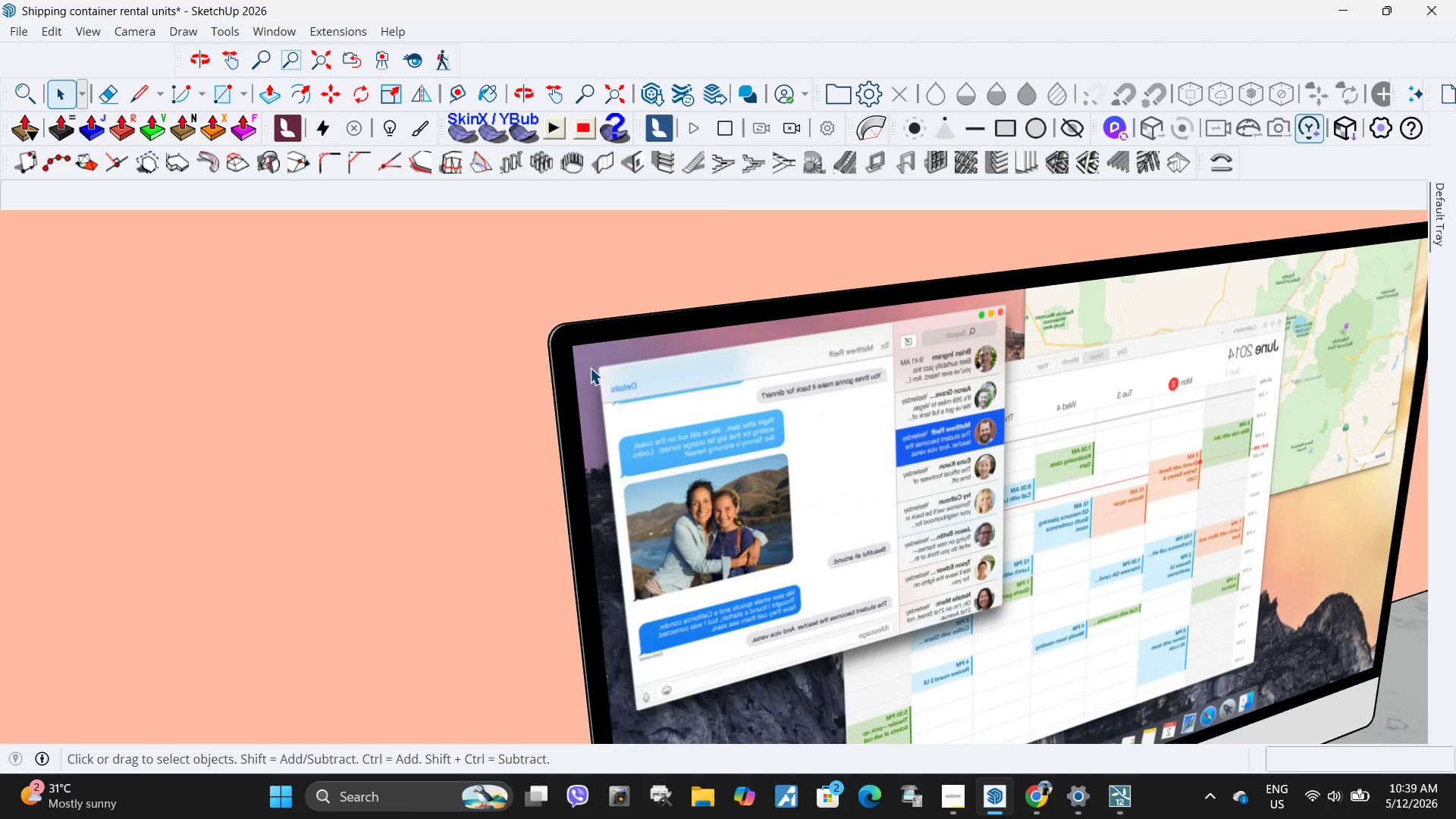 
key(R)
 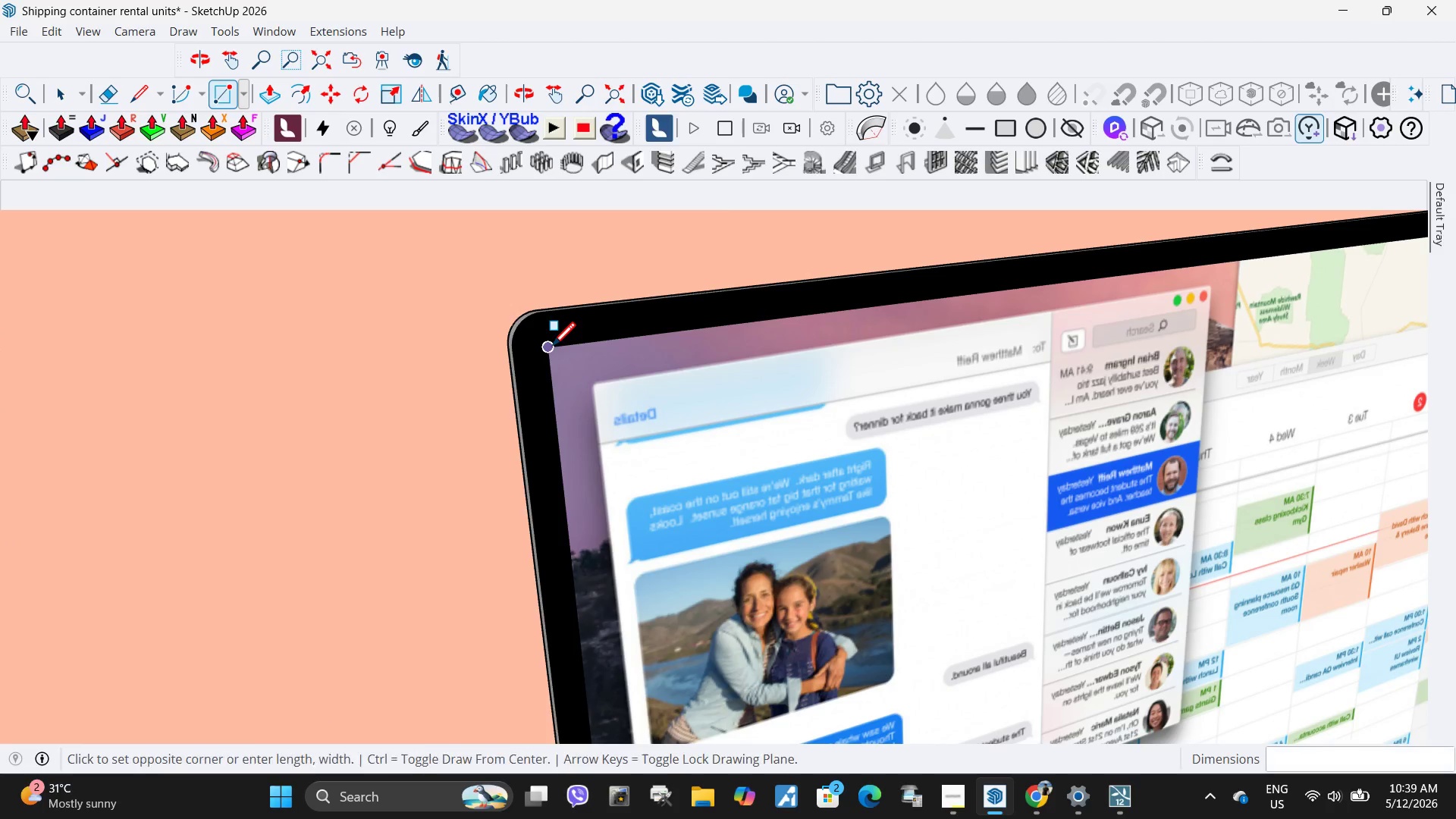 
scroll: coordinate [607, 343], scroll_direction: up, amount: 5.0
 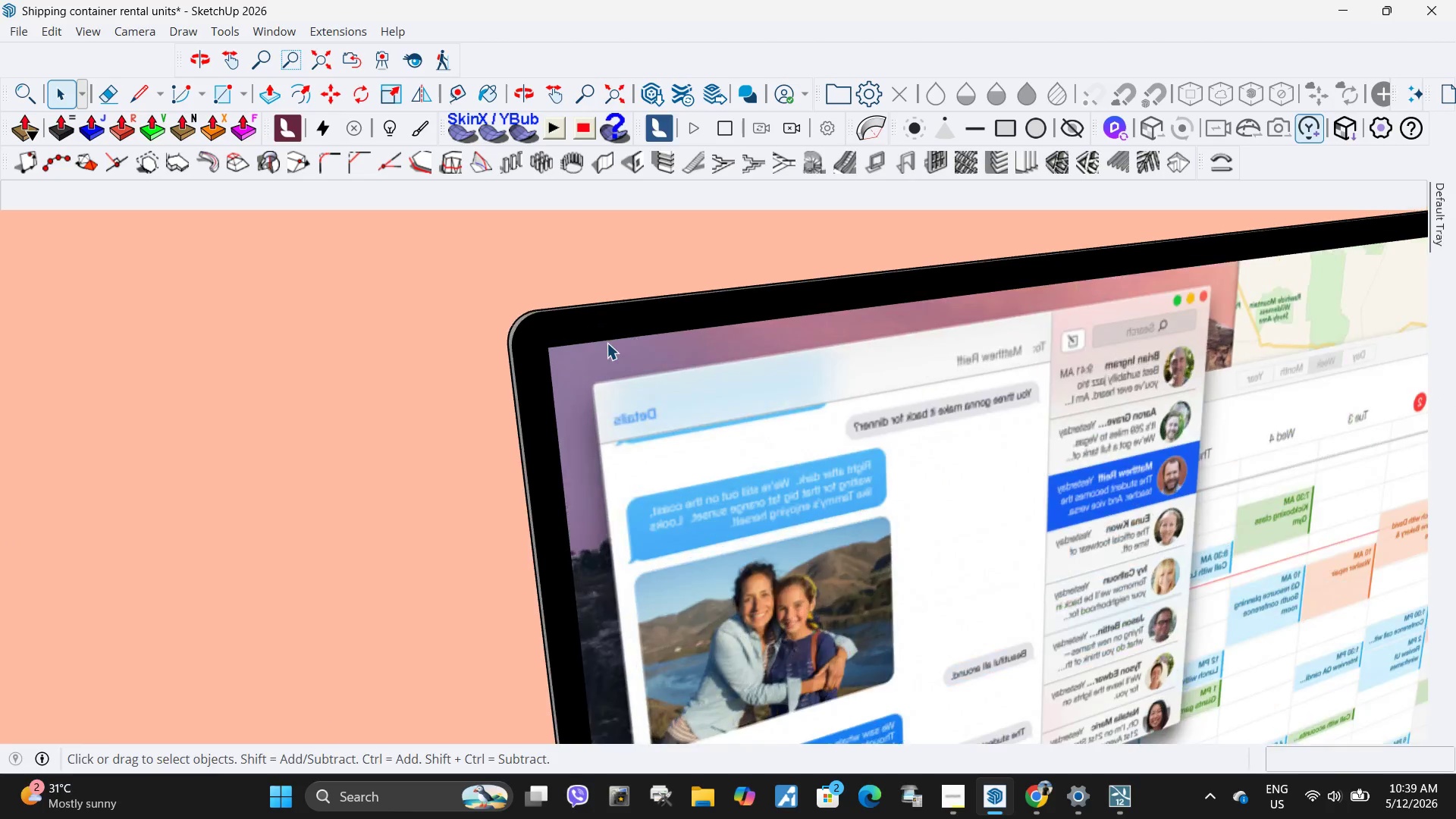 
scroll: coordinate [310, 293], scroll_direction: down, amount: 6.0
 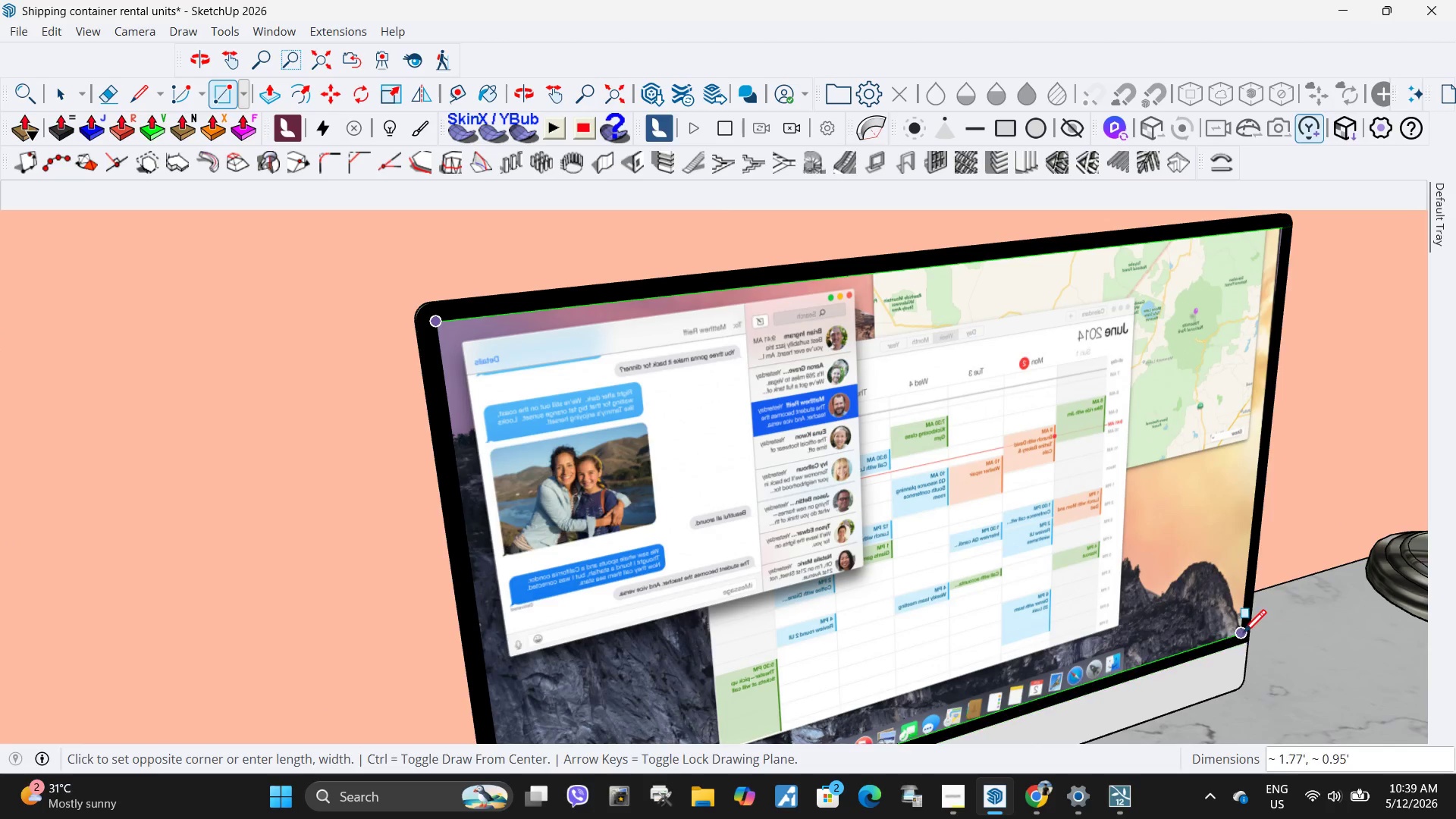 
left_click([1242, 635])
 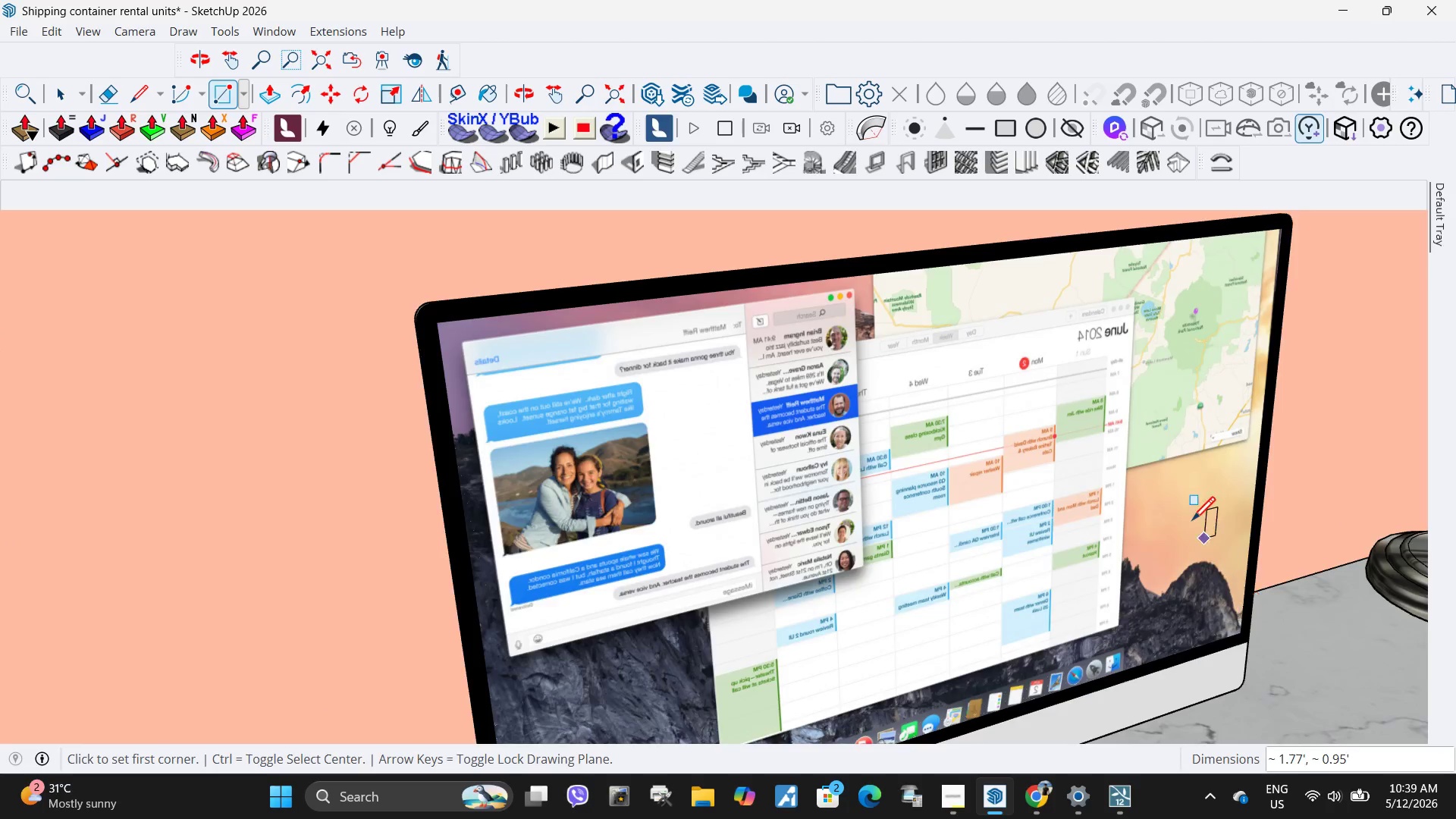 
key(Space)
 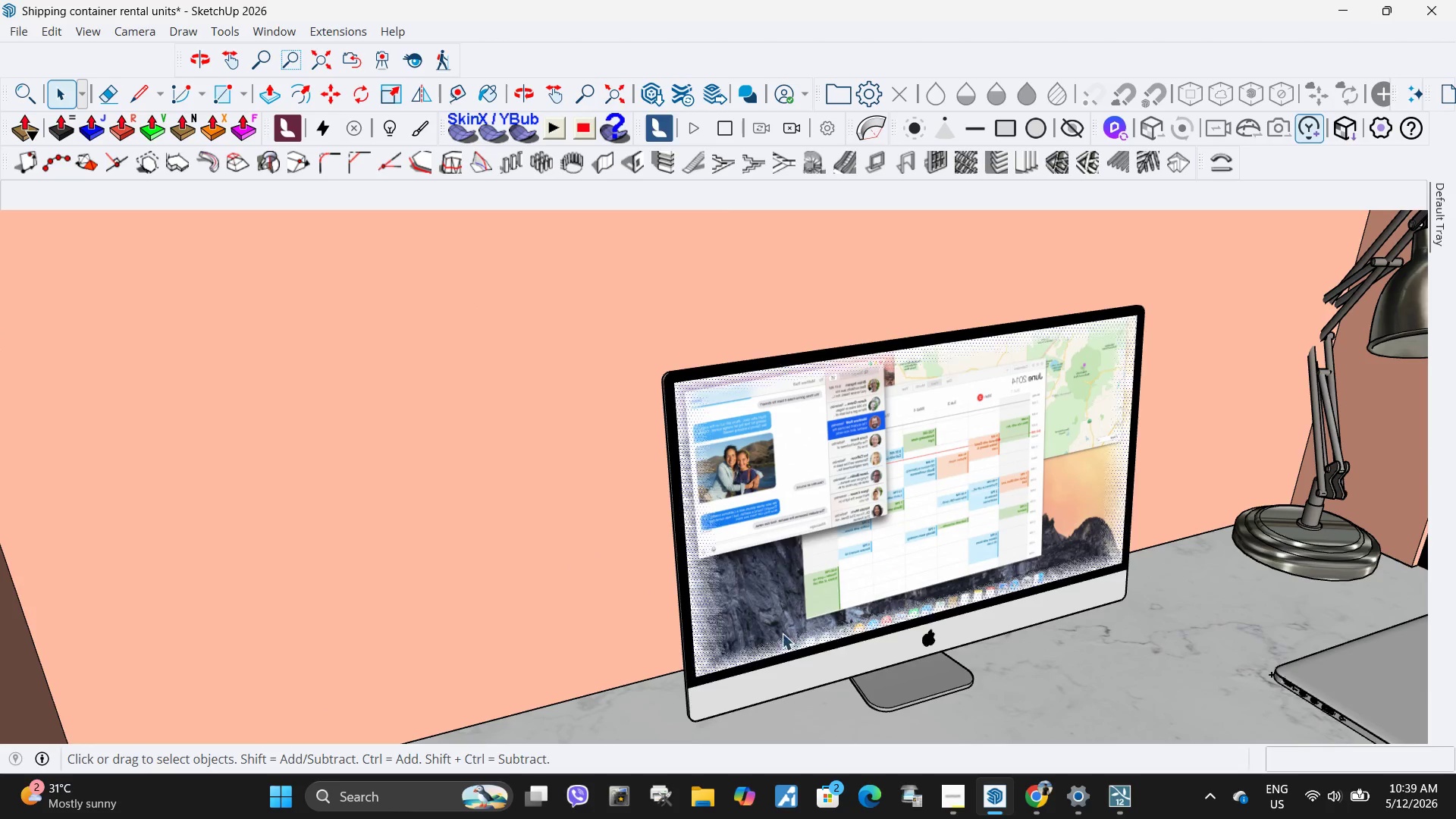 
scroll: coordinate [900, 450], scroll_direction: down, amount: 6.0
 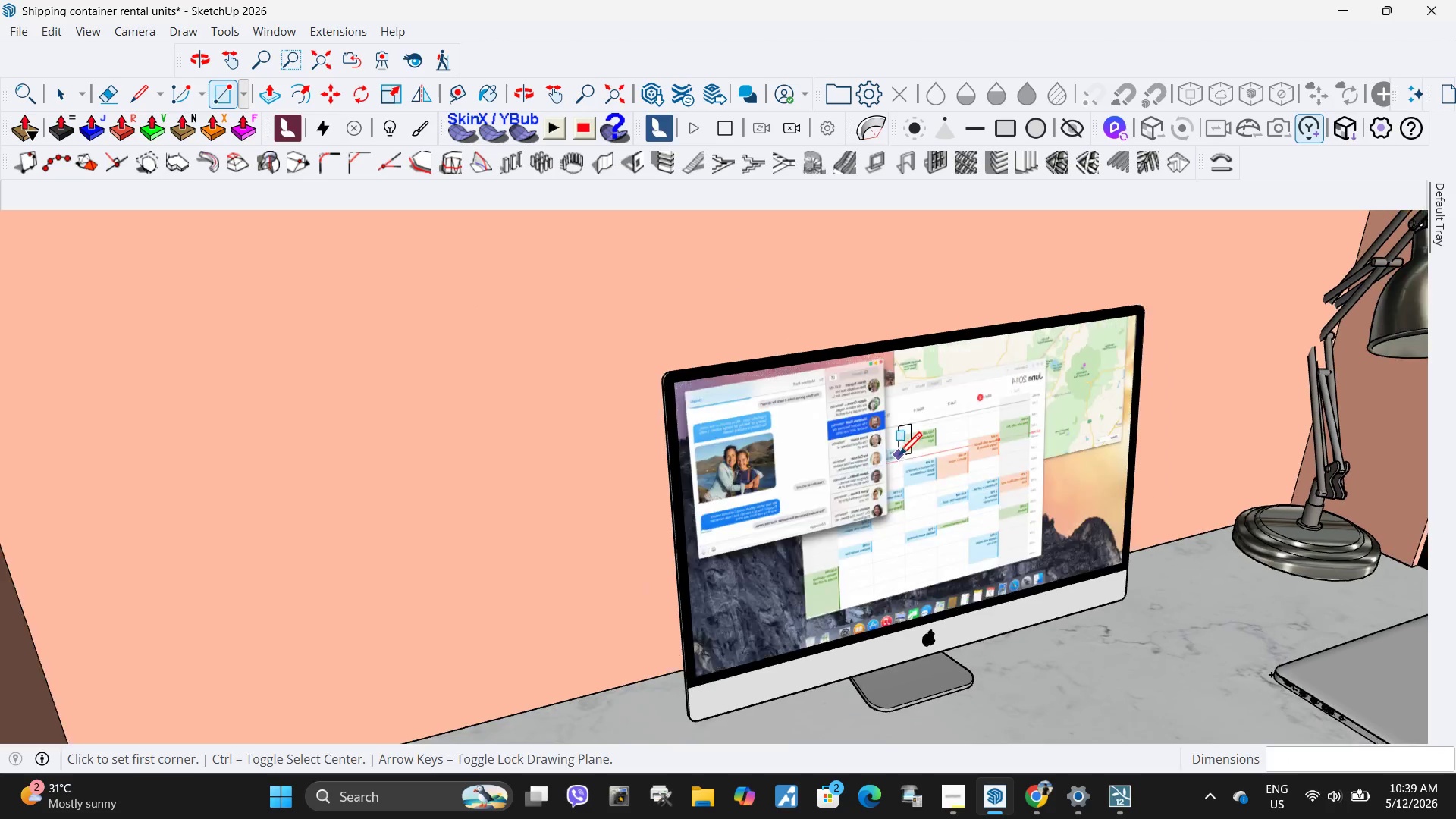 
scroll: coordinate [722, 661], scroll_direction: up, amount: 9.0
 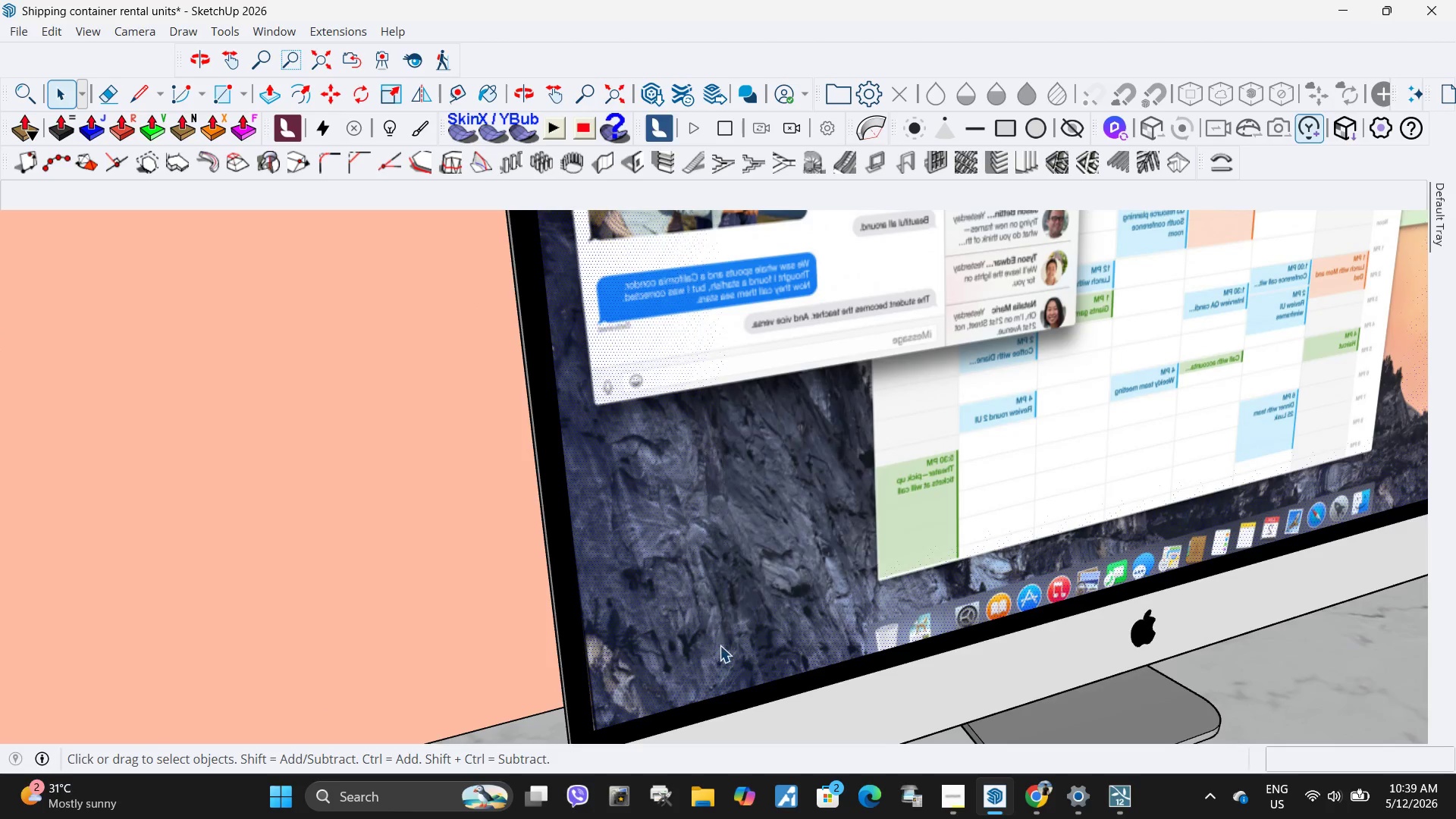 
key(P)
 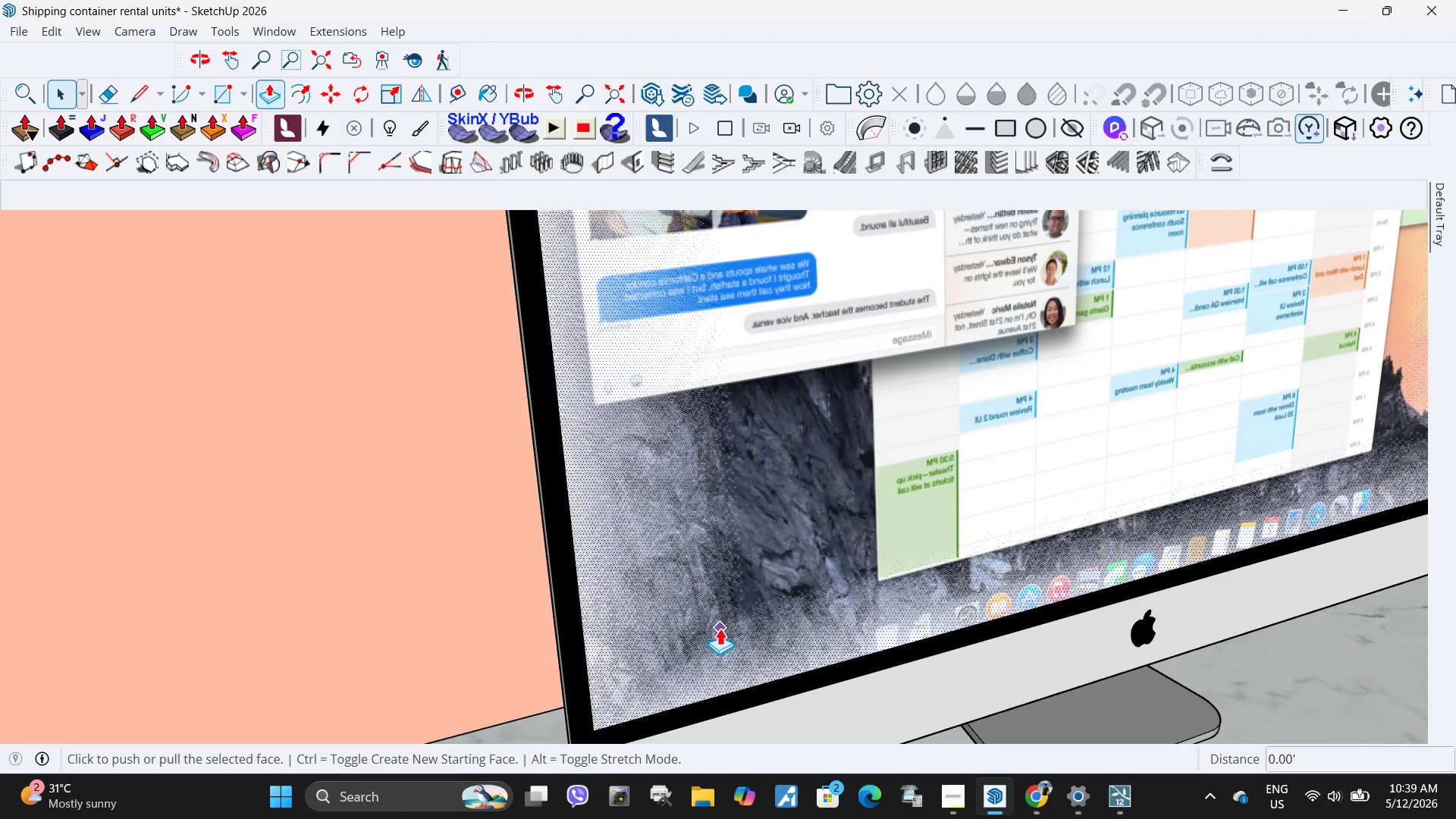 
left_click([720, 628])
 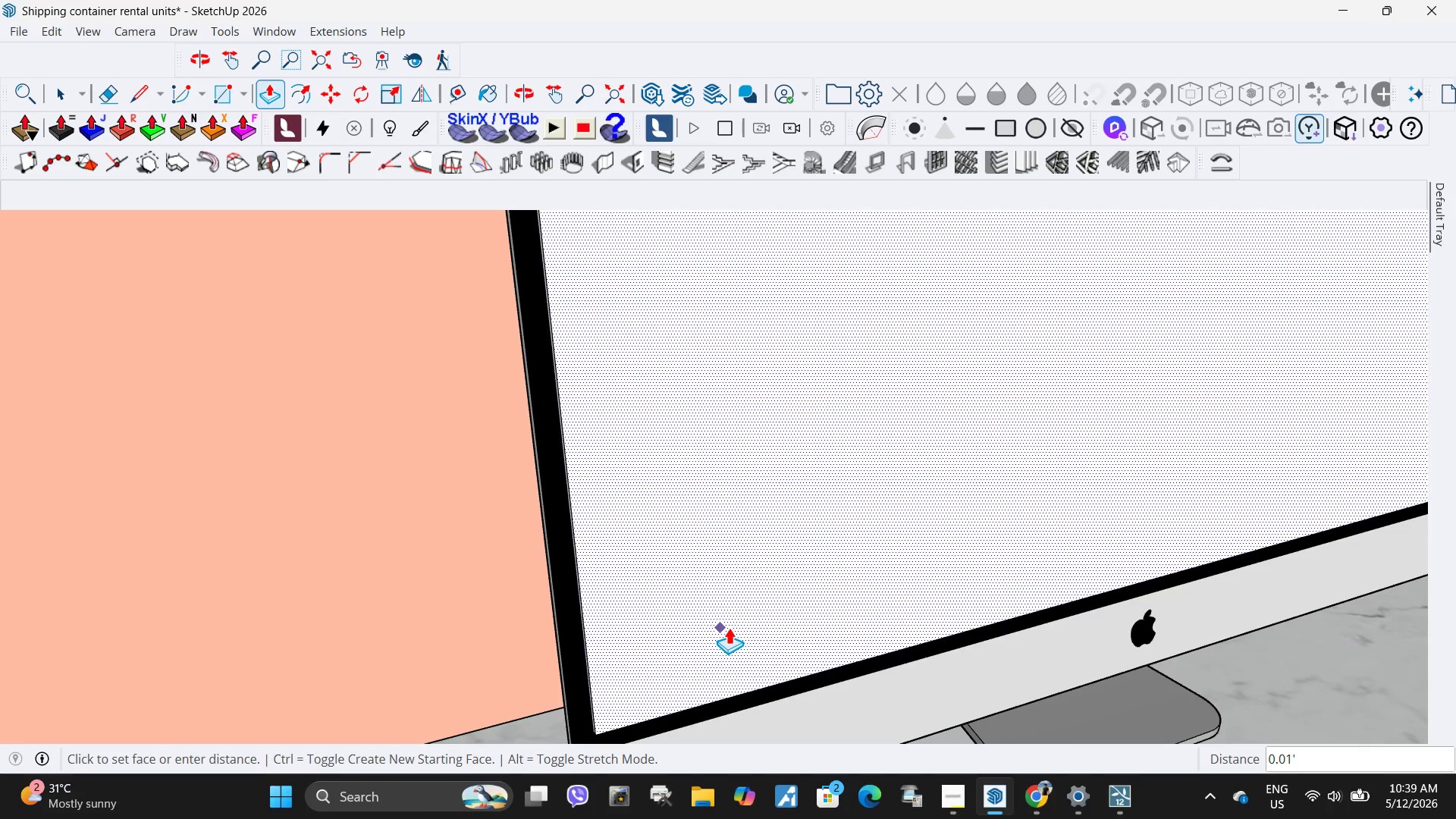 
key(NumpadDecimal)
 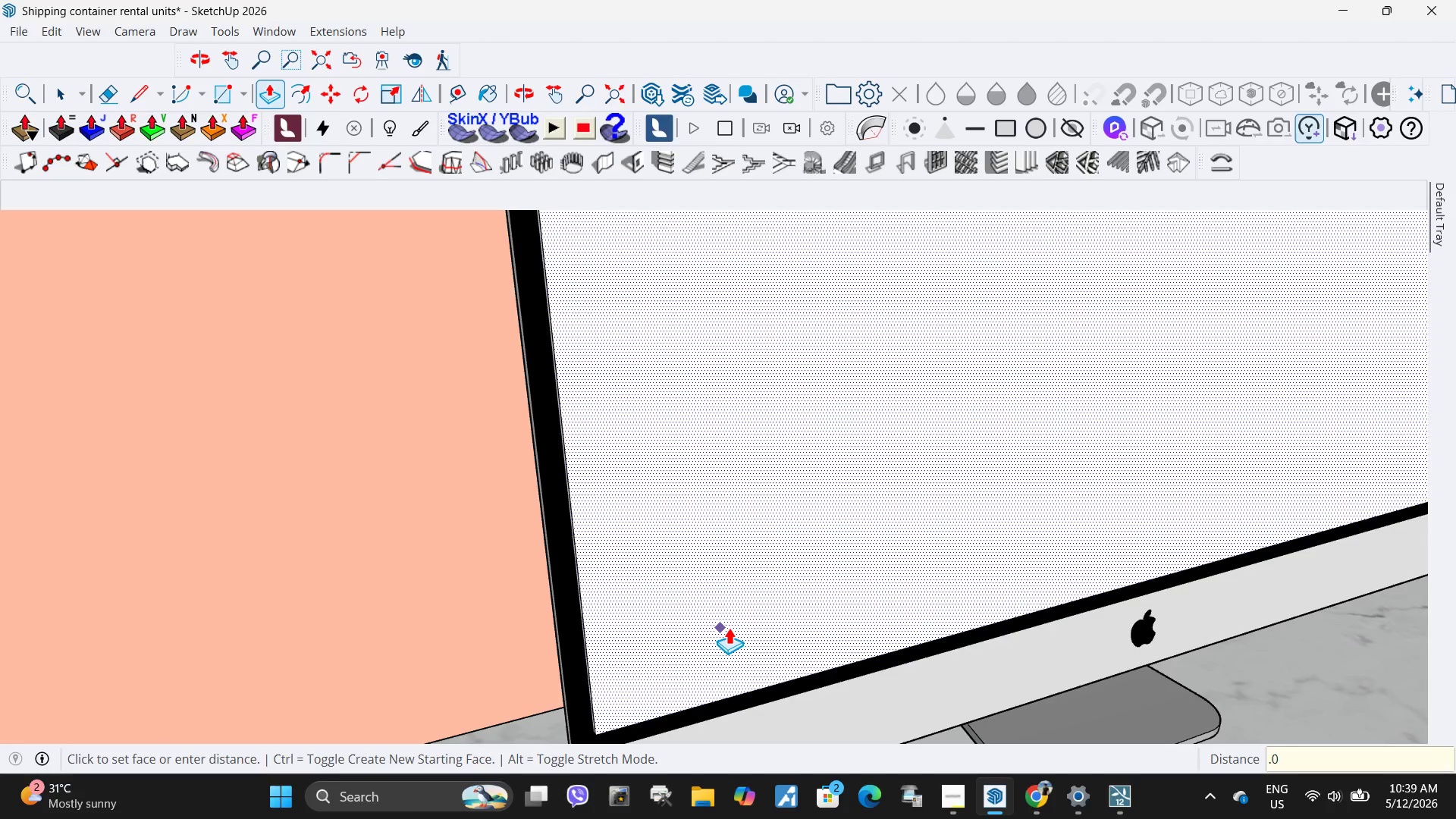 
key(Numpad0)
 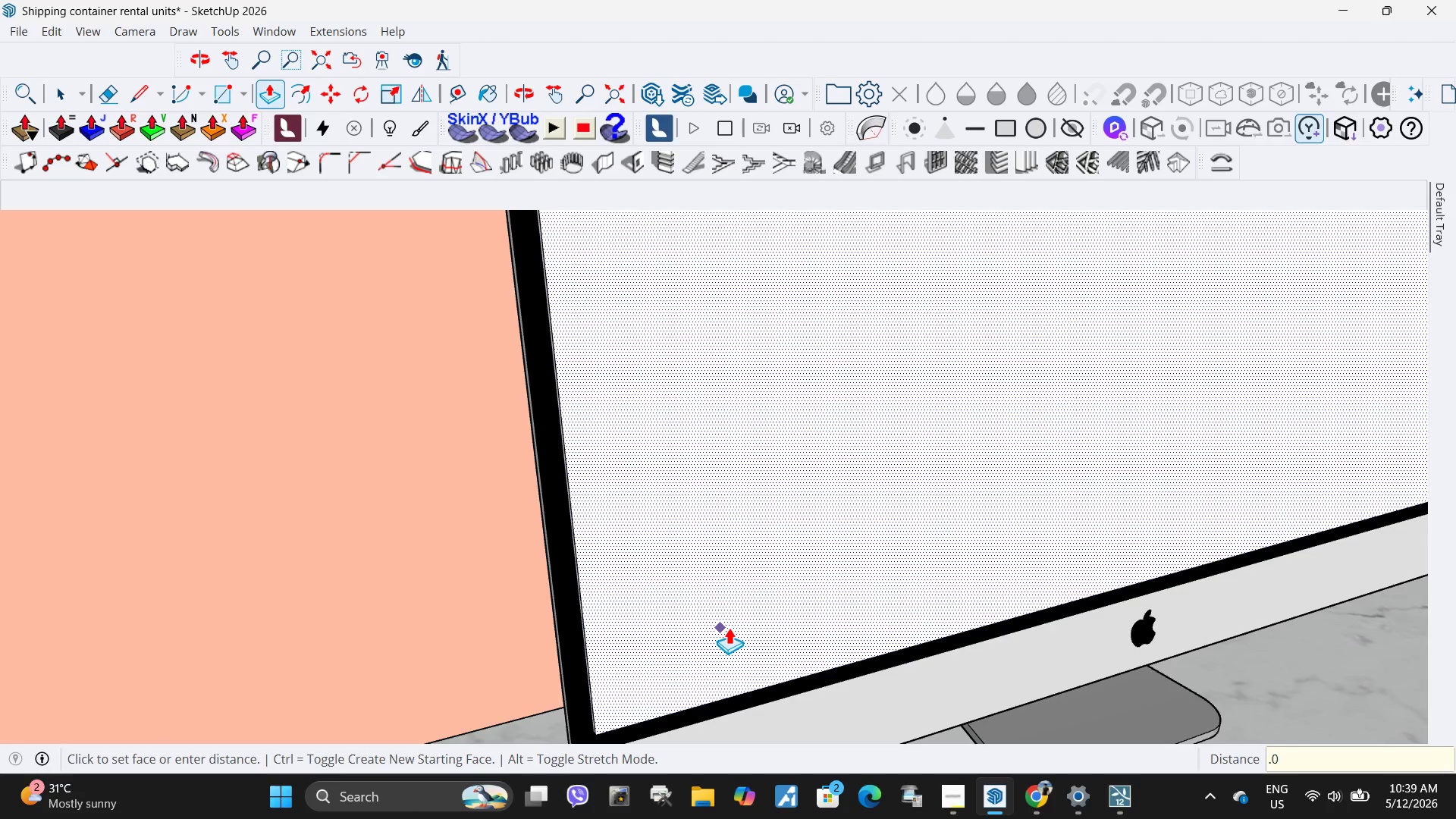 
key(Numpad0)
 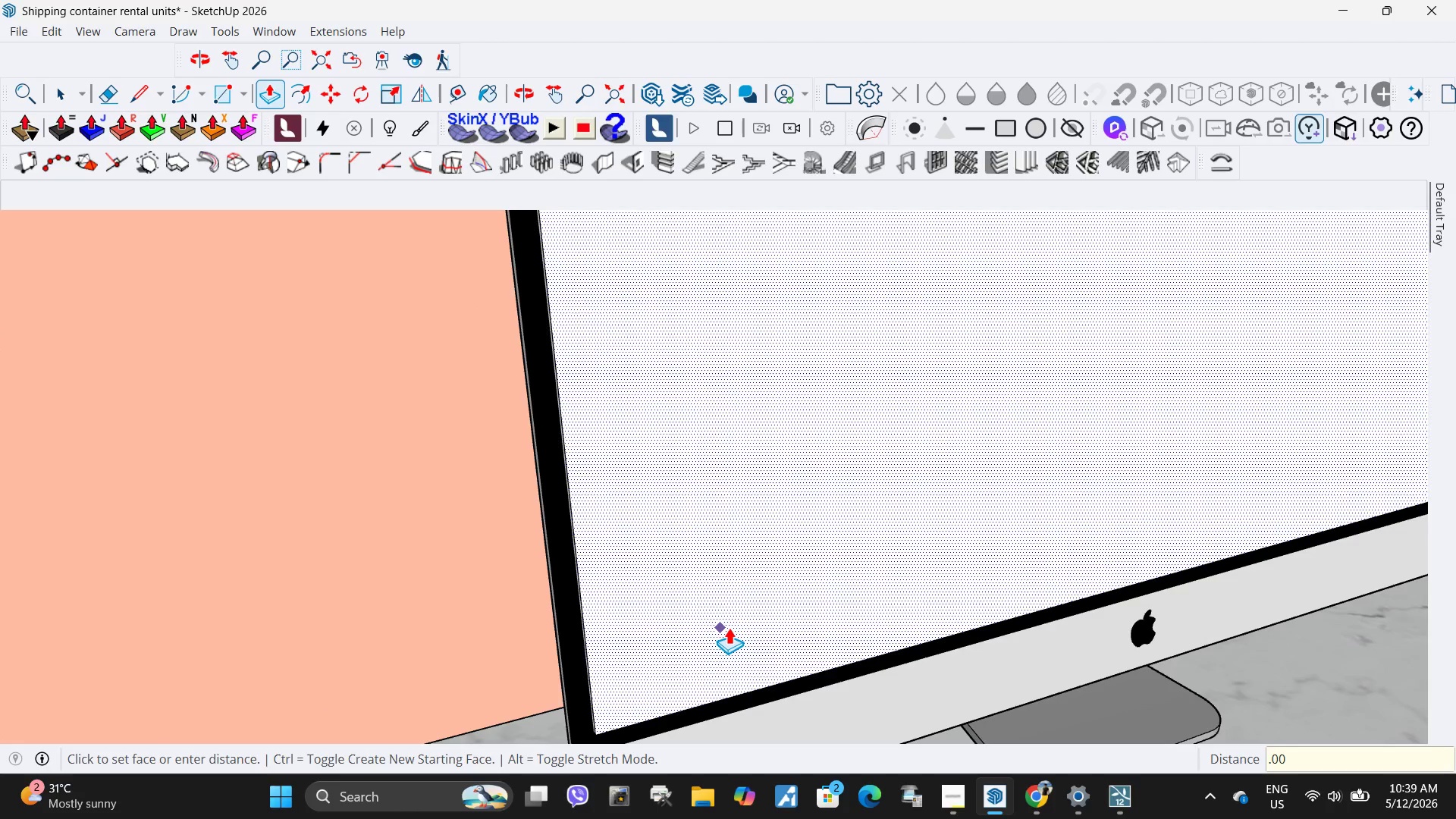 
key(Numpad1)
 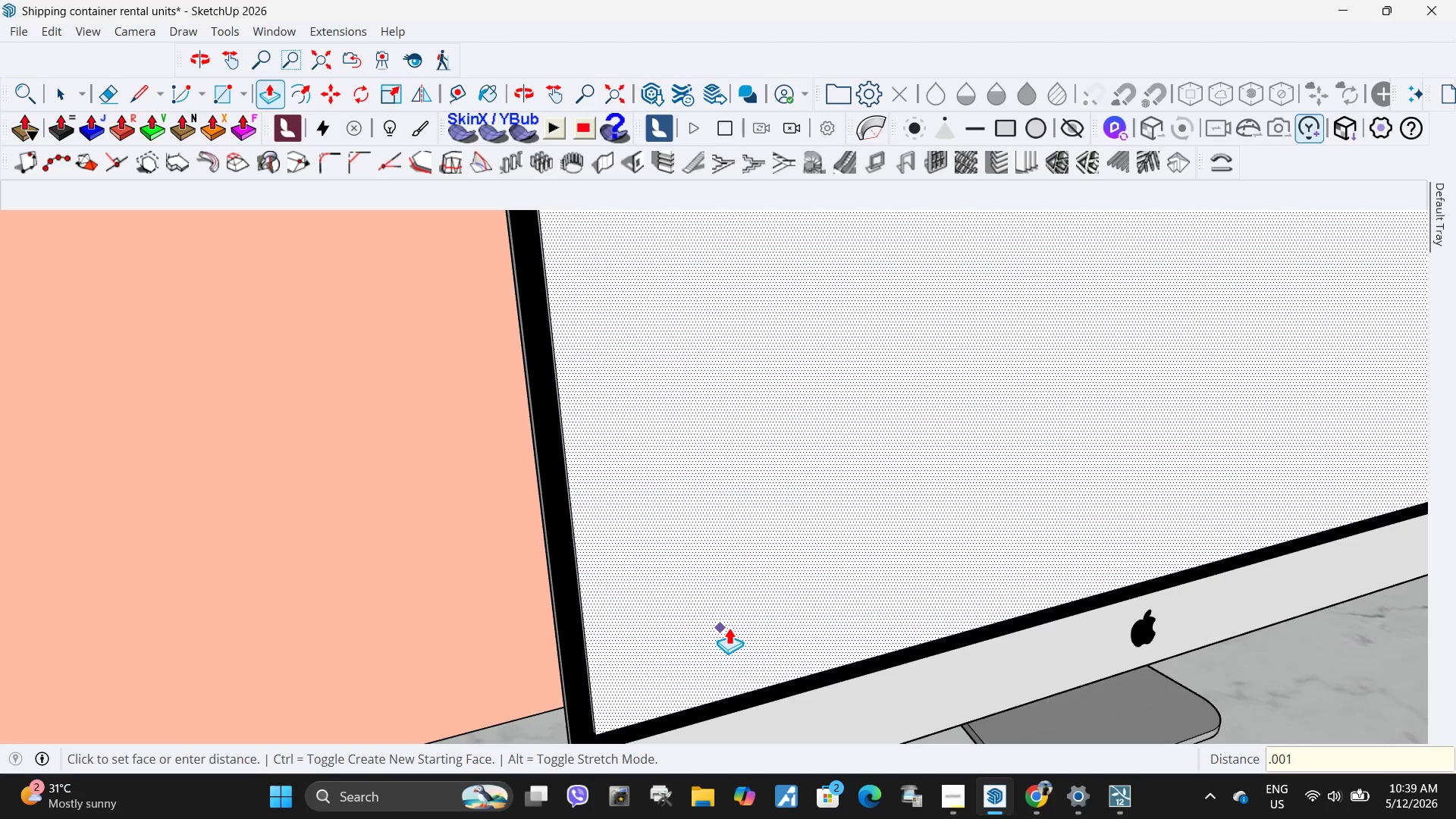 
key(NumpadEnter)
 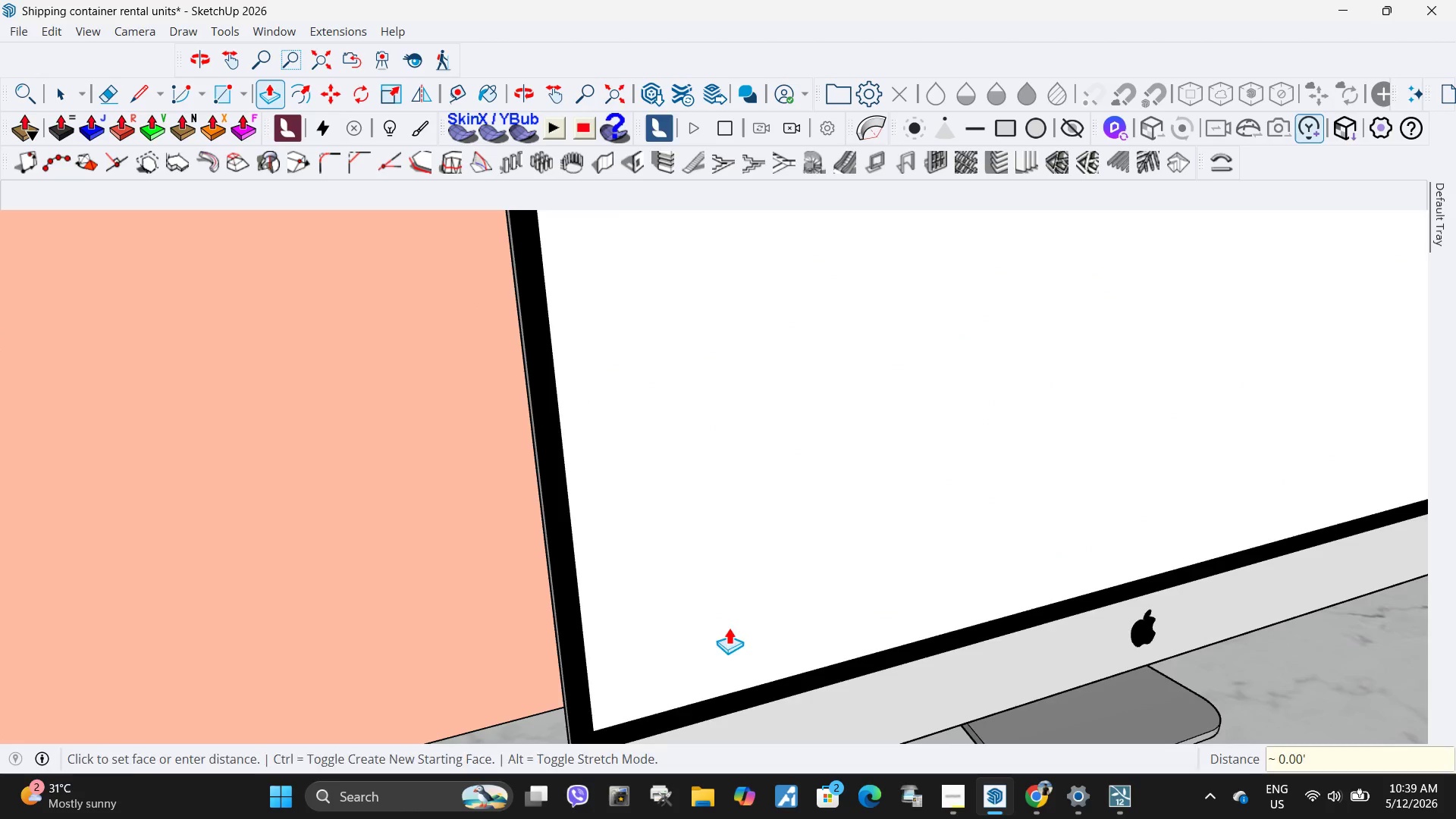 
key(Space)
 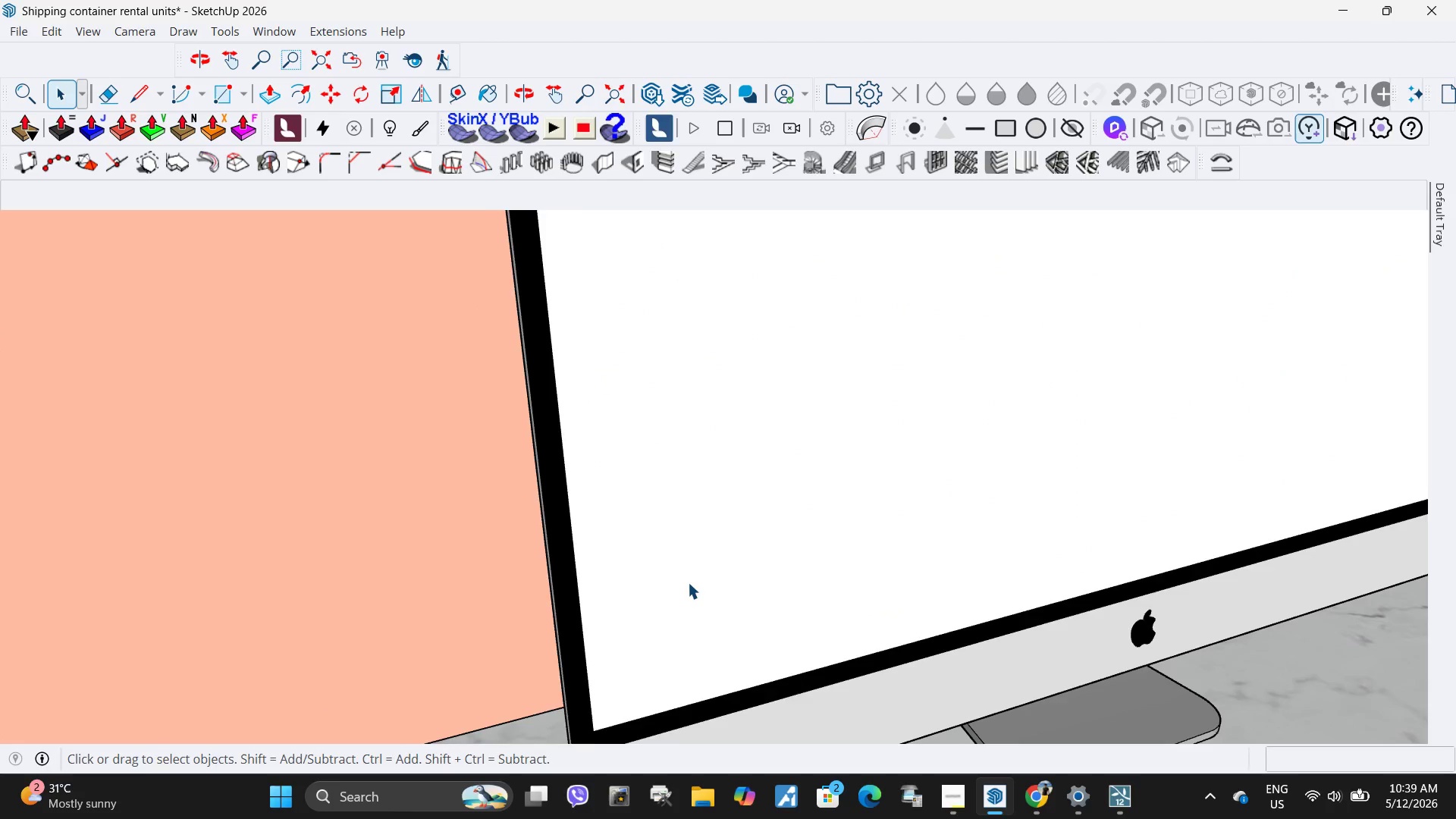 
scroll: coordinate [797, 494], scroll_direction: down, amount: 11.0
 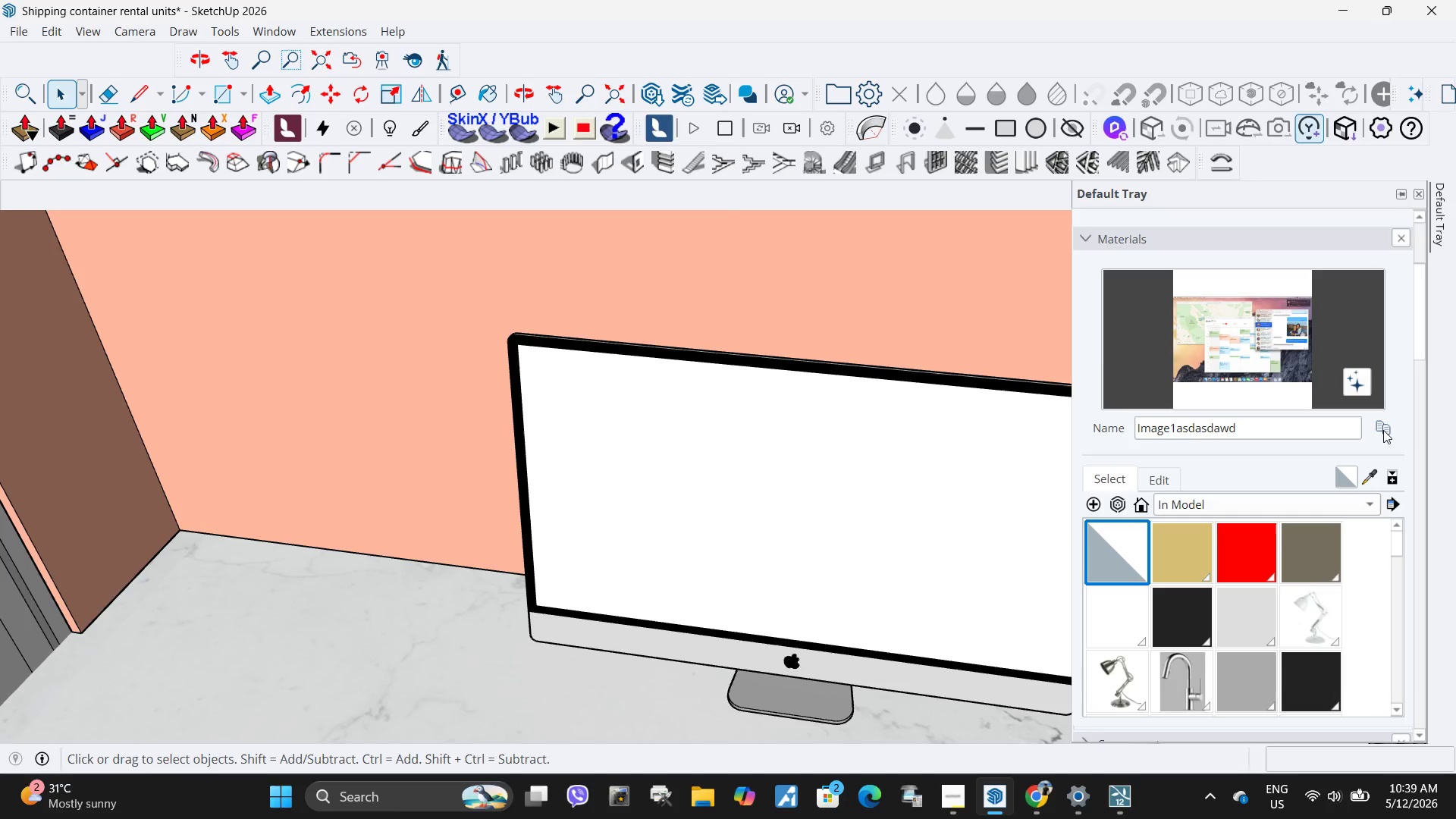 
left_click([1250, 554])
 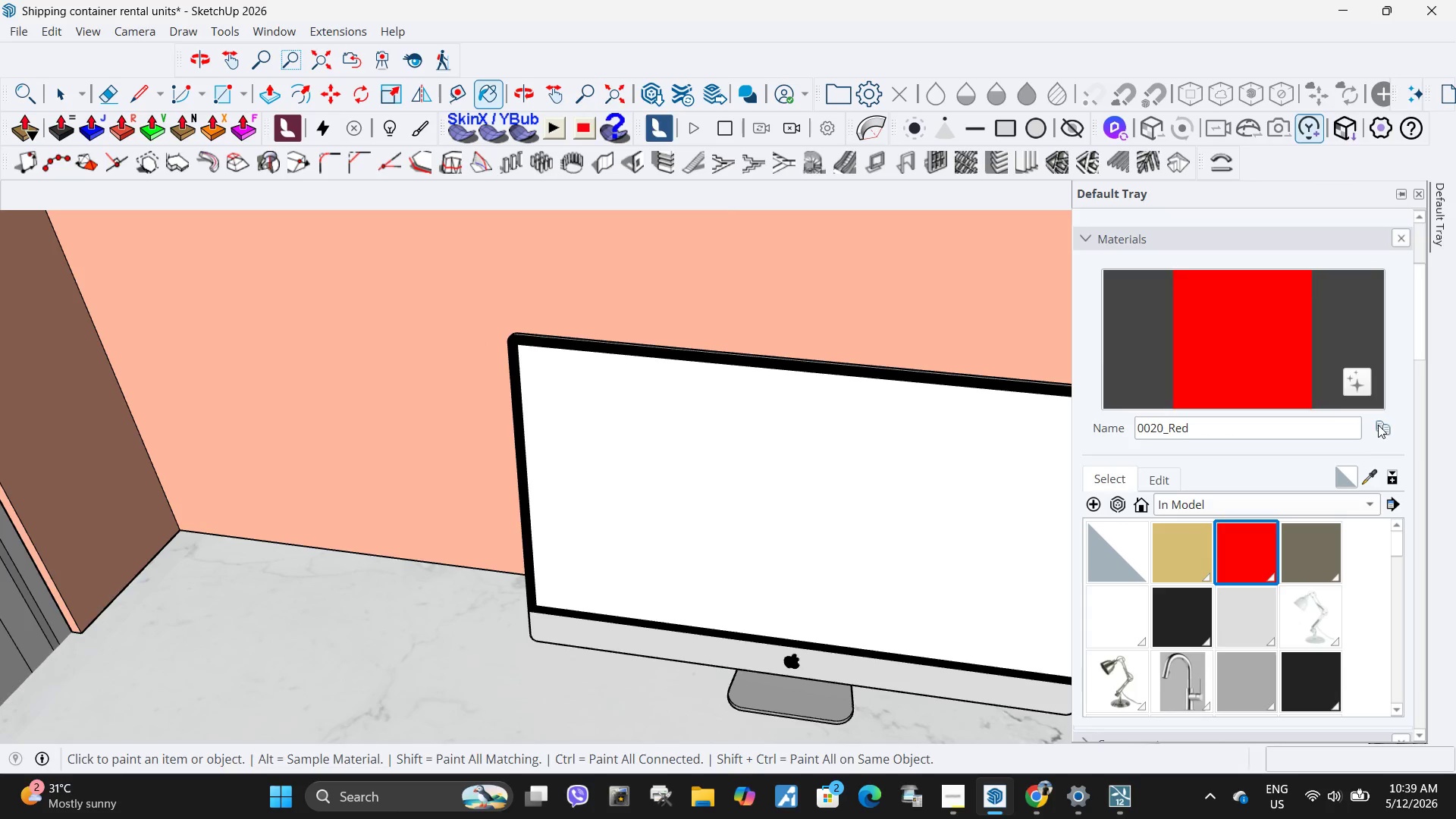 
left_click([1382, 425])
 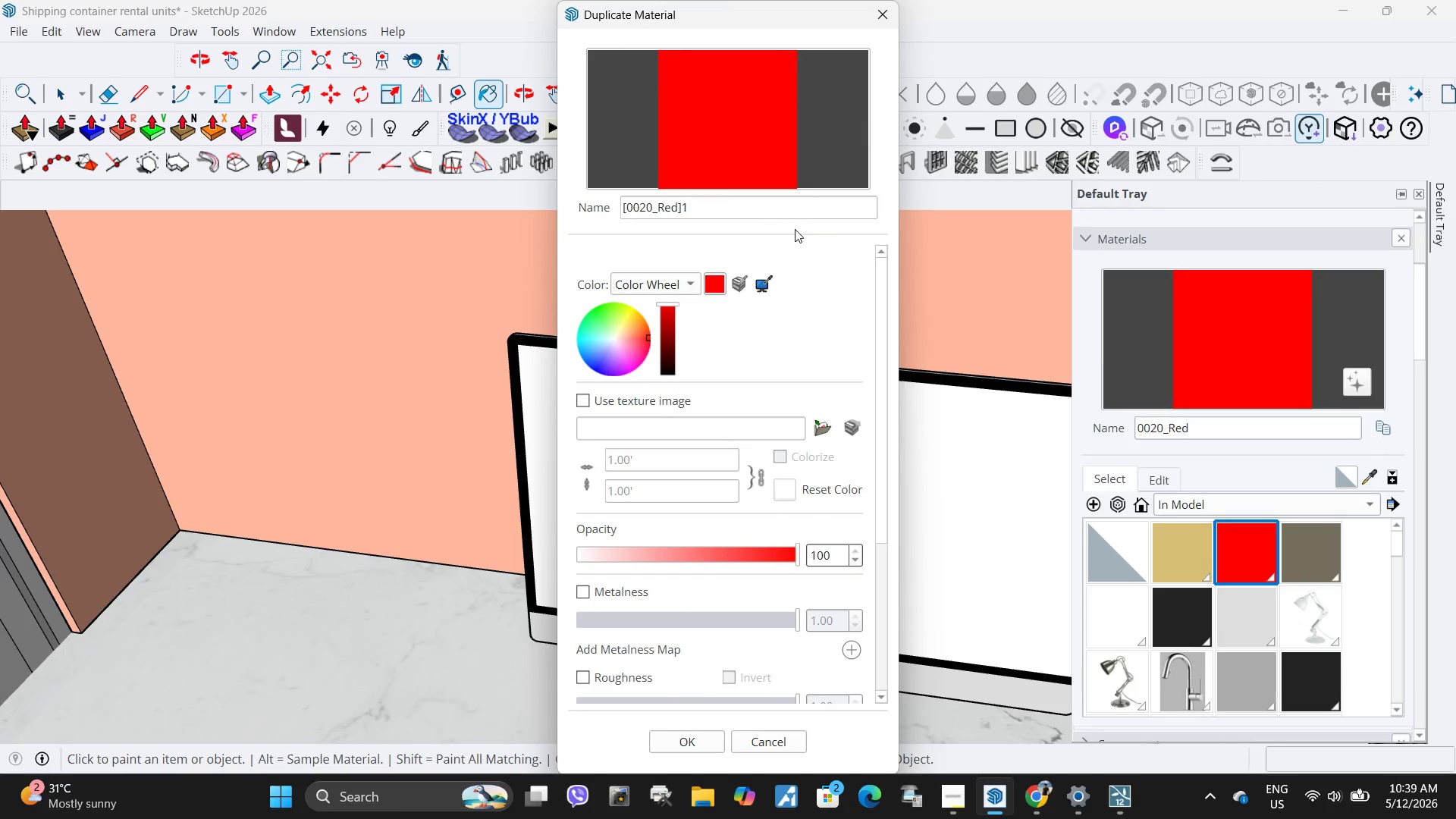 
left_click([785, 212])
 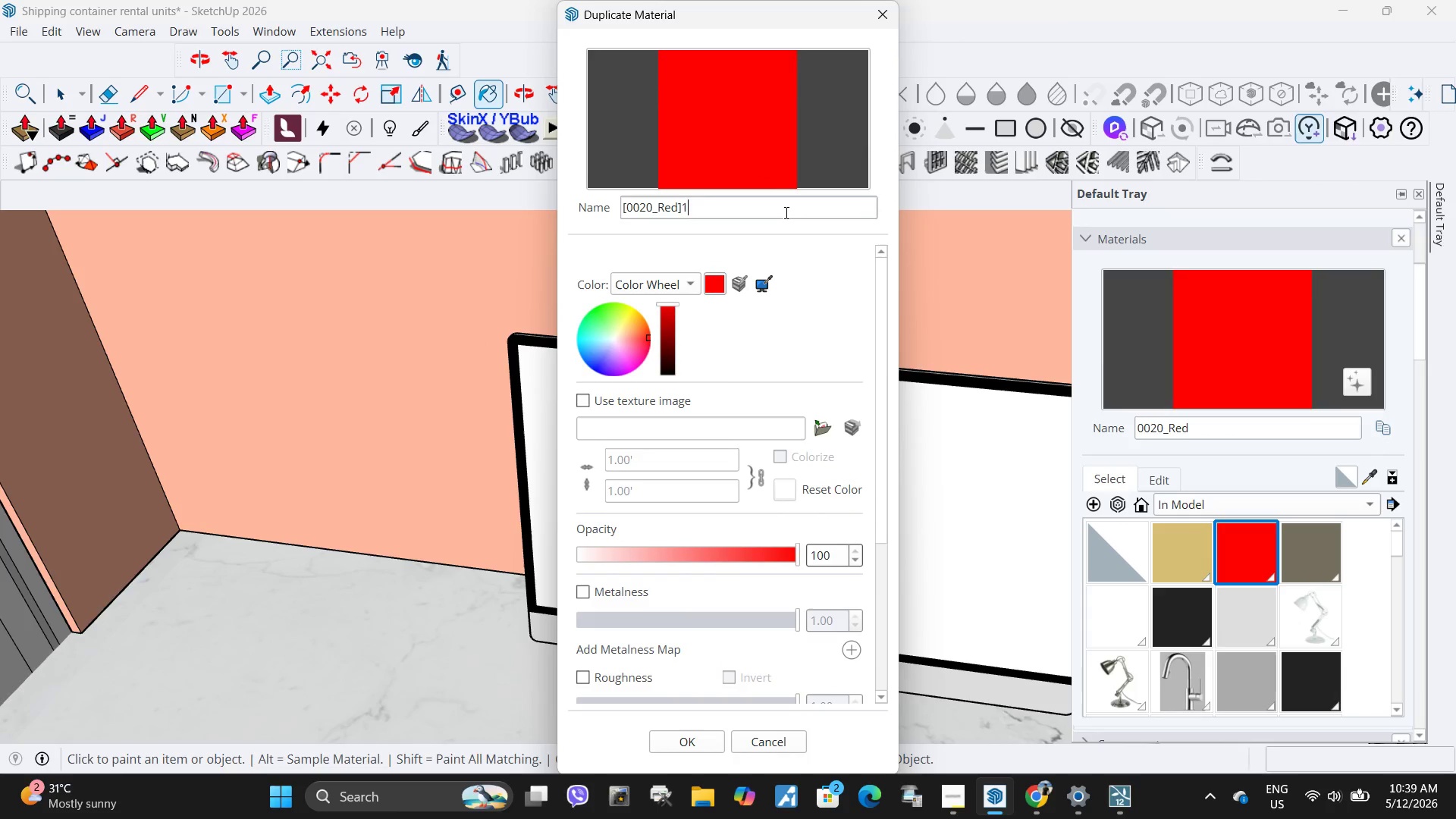 
type(sdffds)
 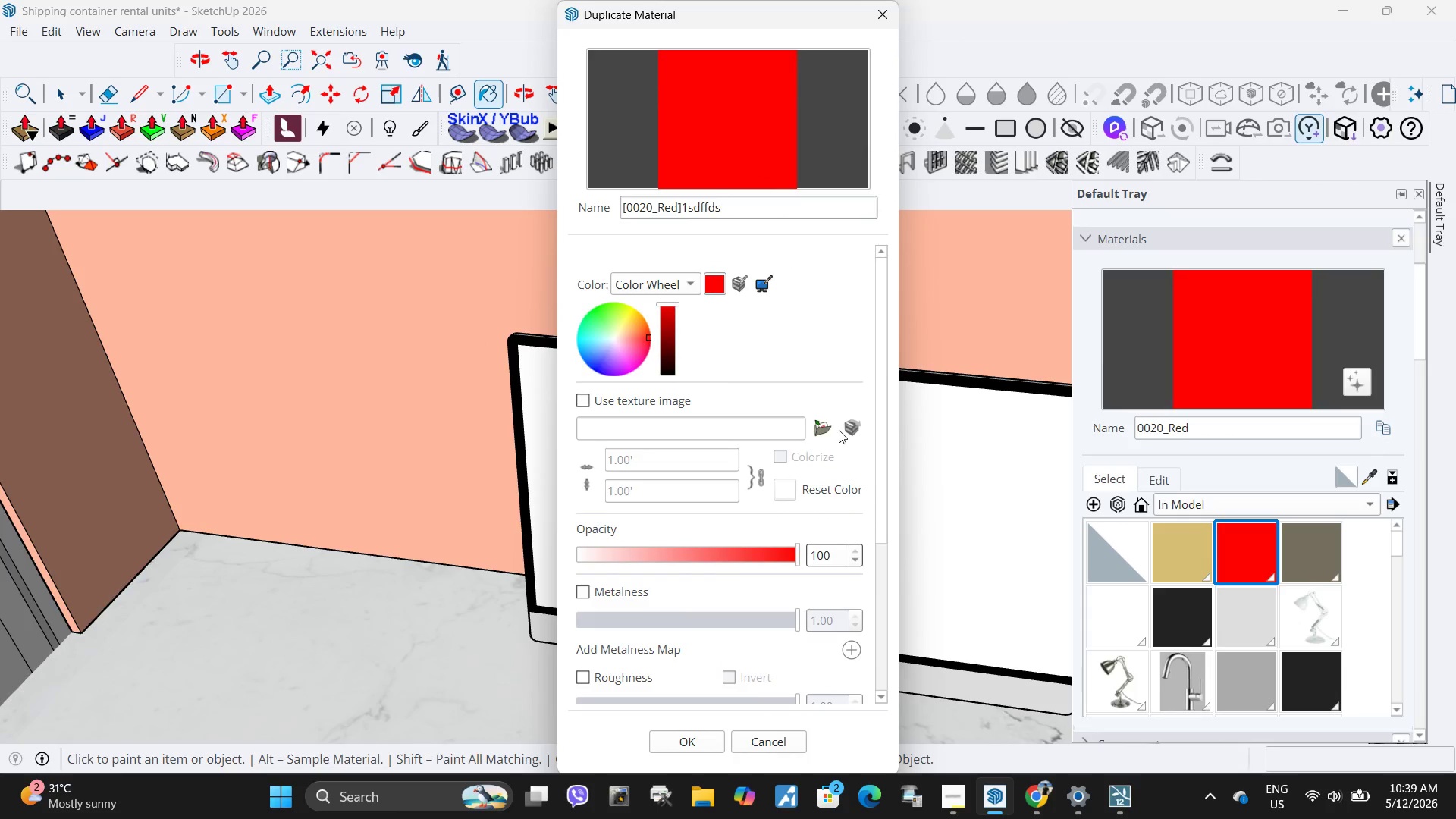 
left_click([828, 427])
 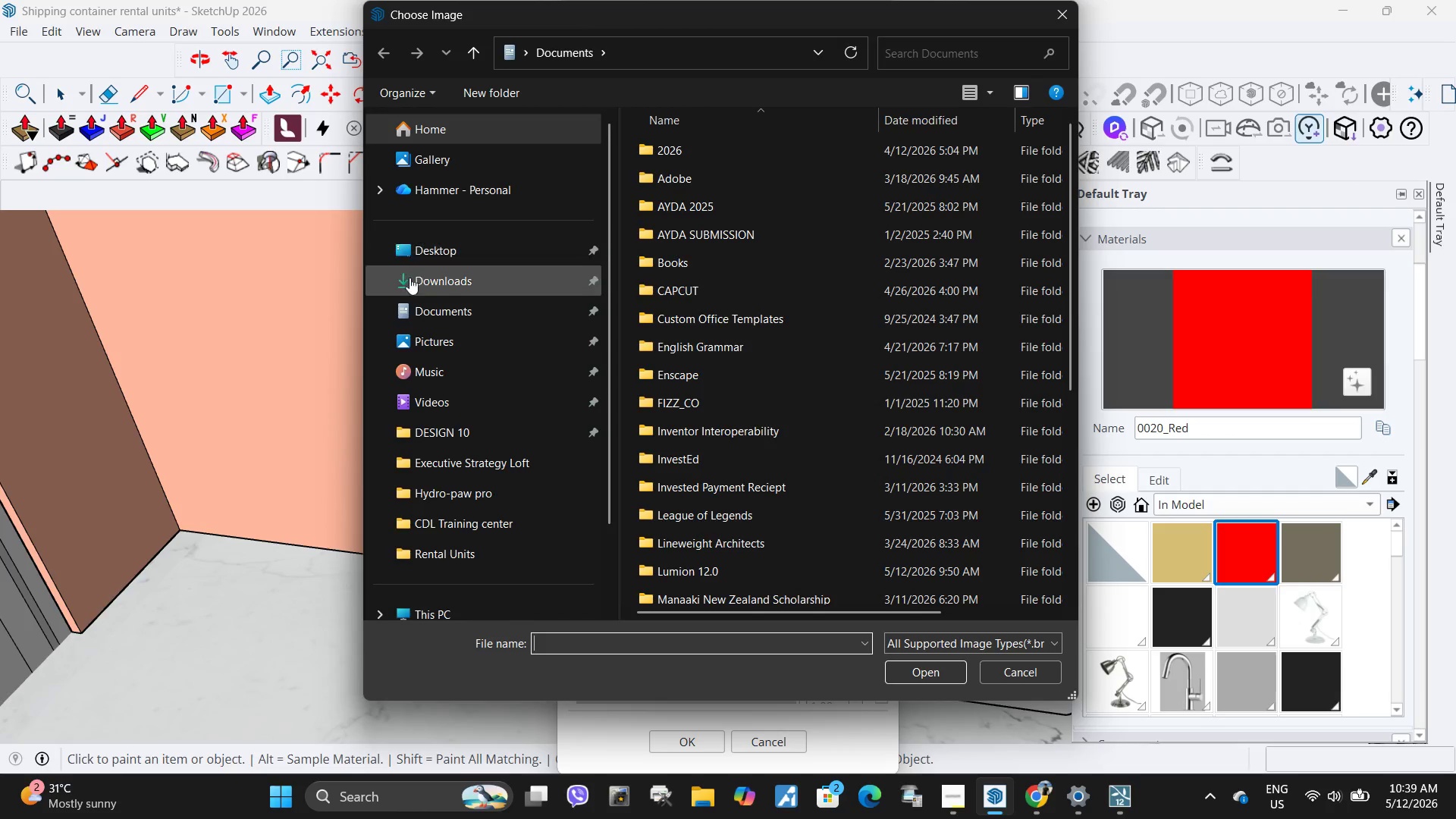 
left_click([453, 284])
 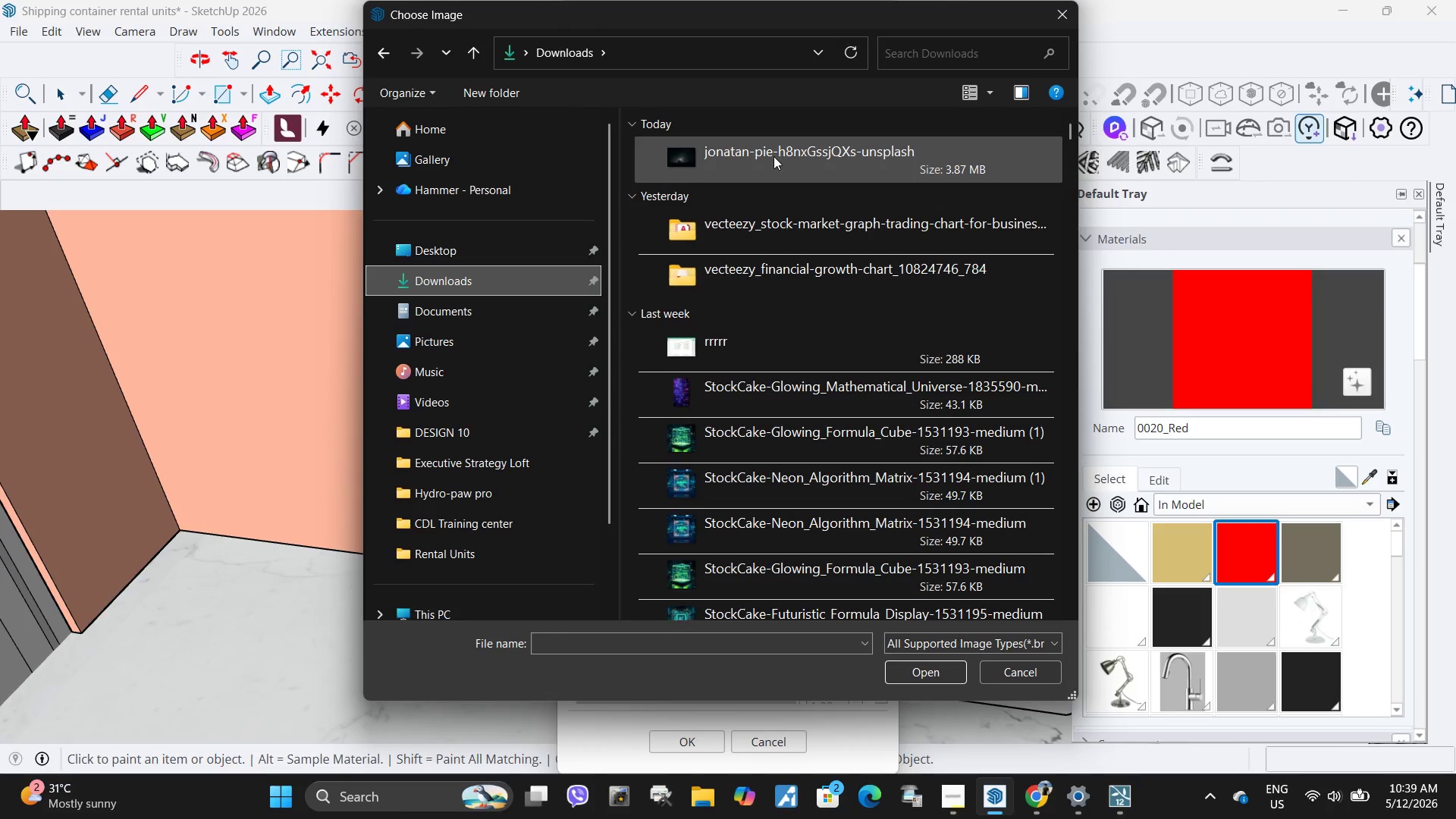 
left_click([770, 161])
 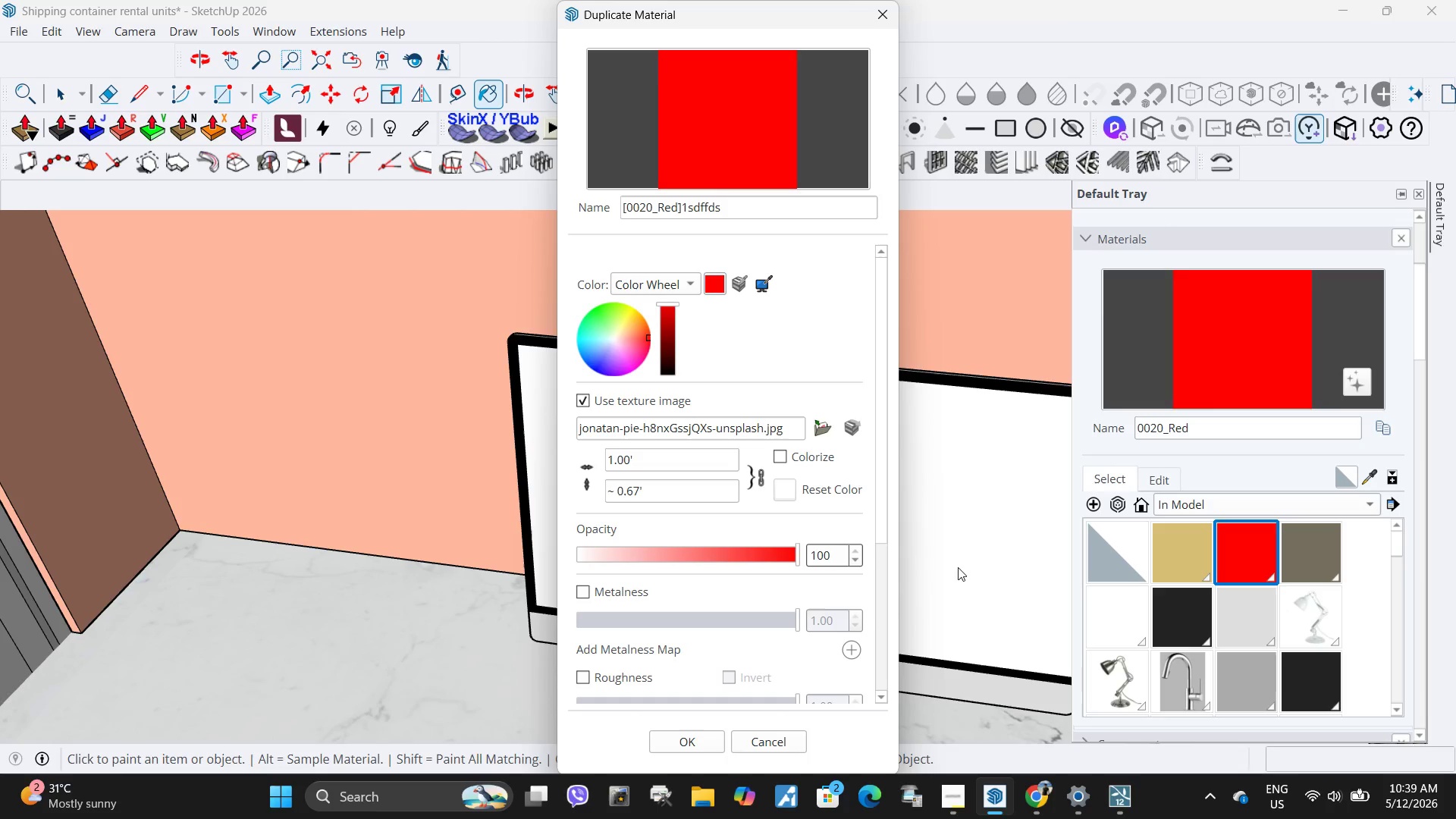 
left_click([696, 739])
 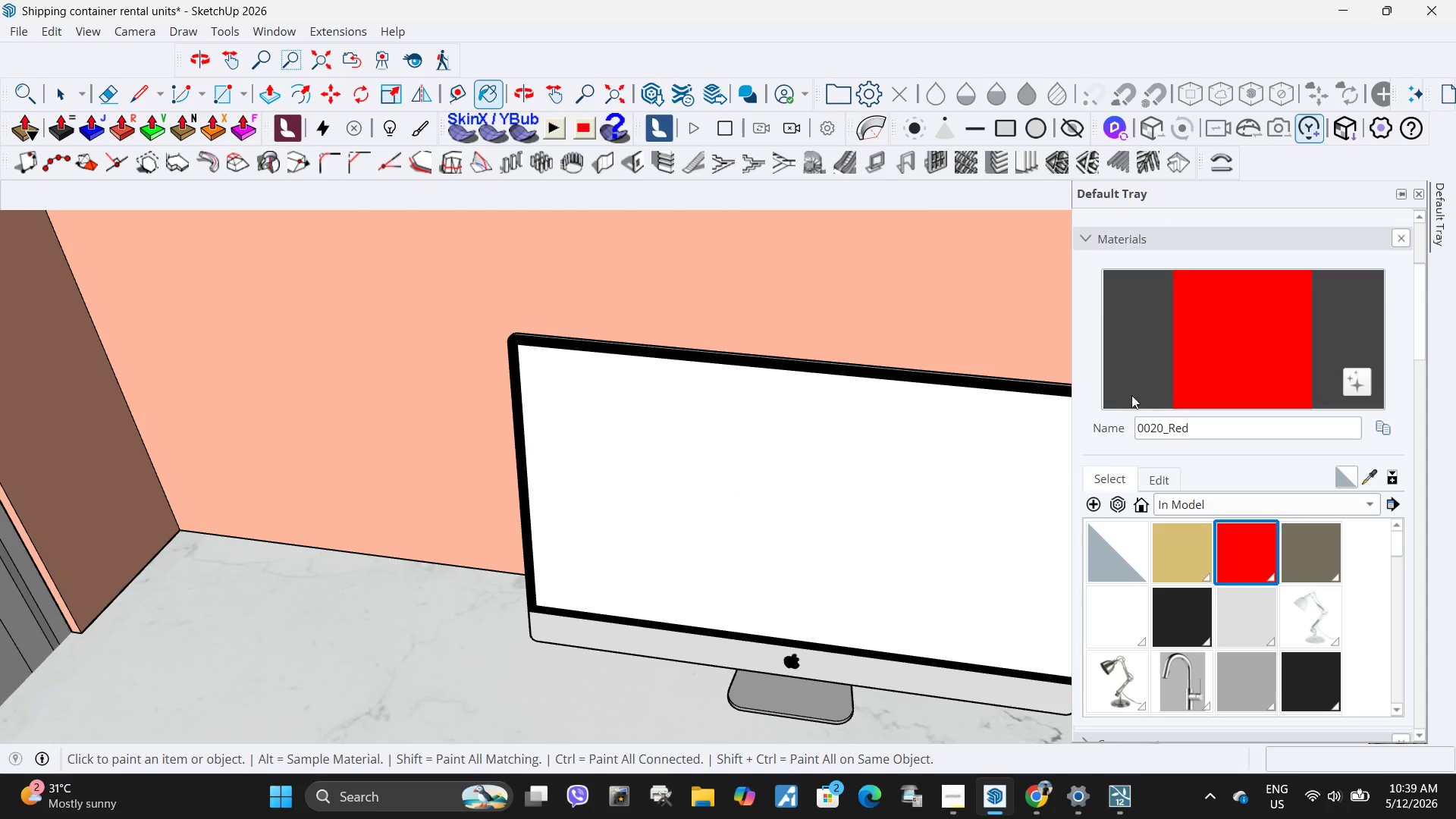 
left_click([1247, 378])
 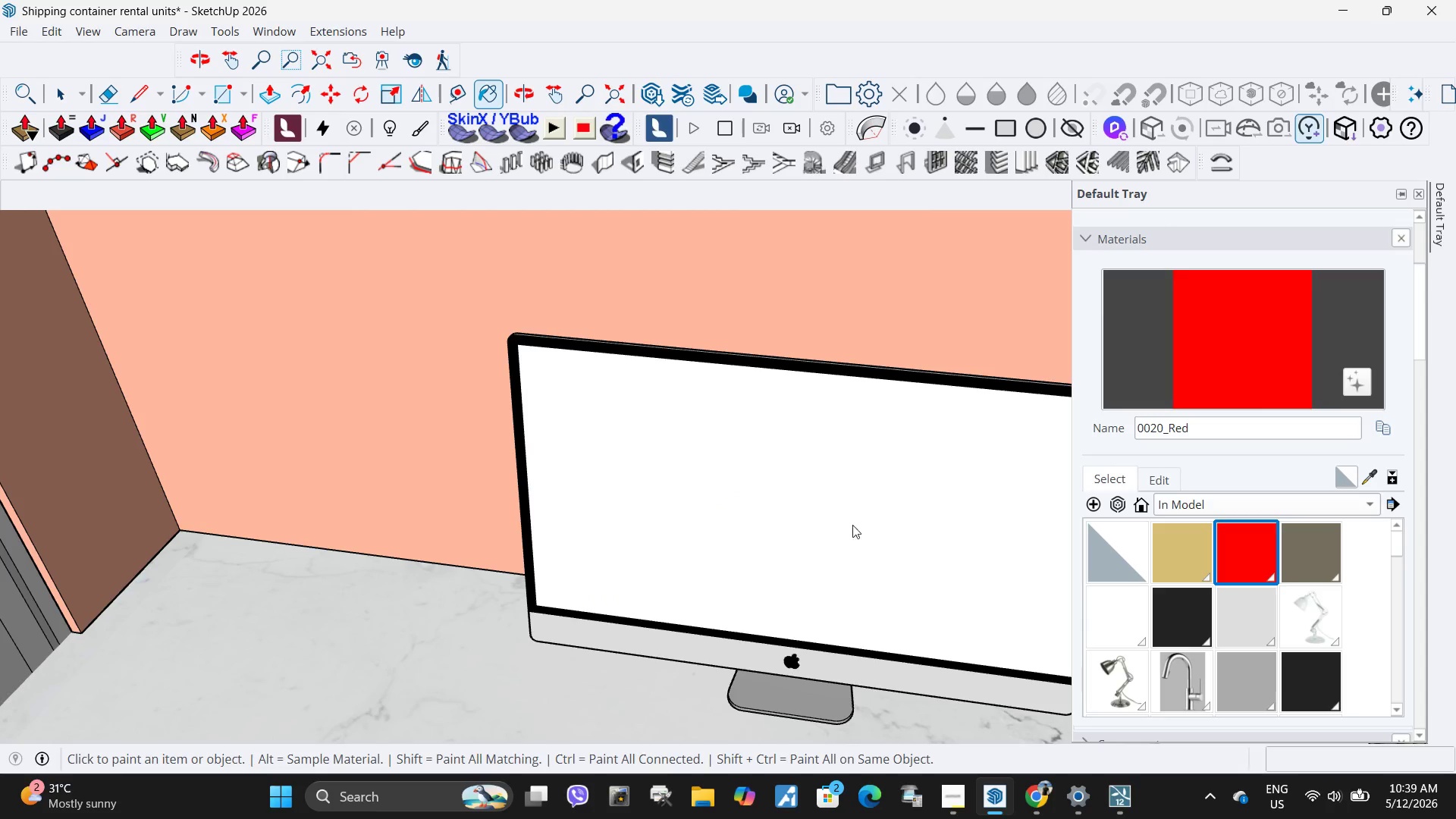 
scroll: coordinate [683, 496], scroll_direction: down, amount: 4.0
 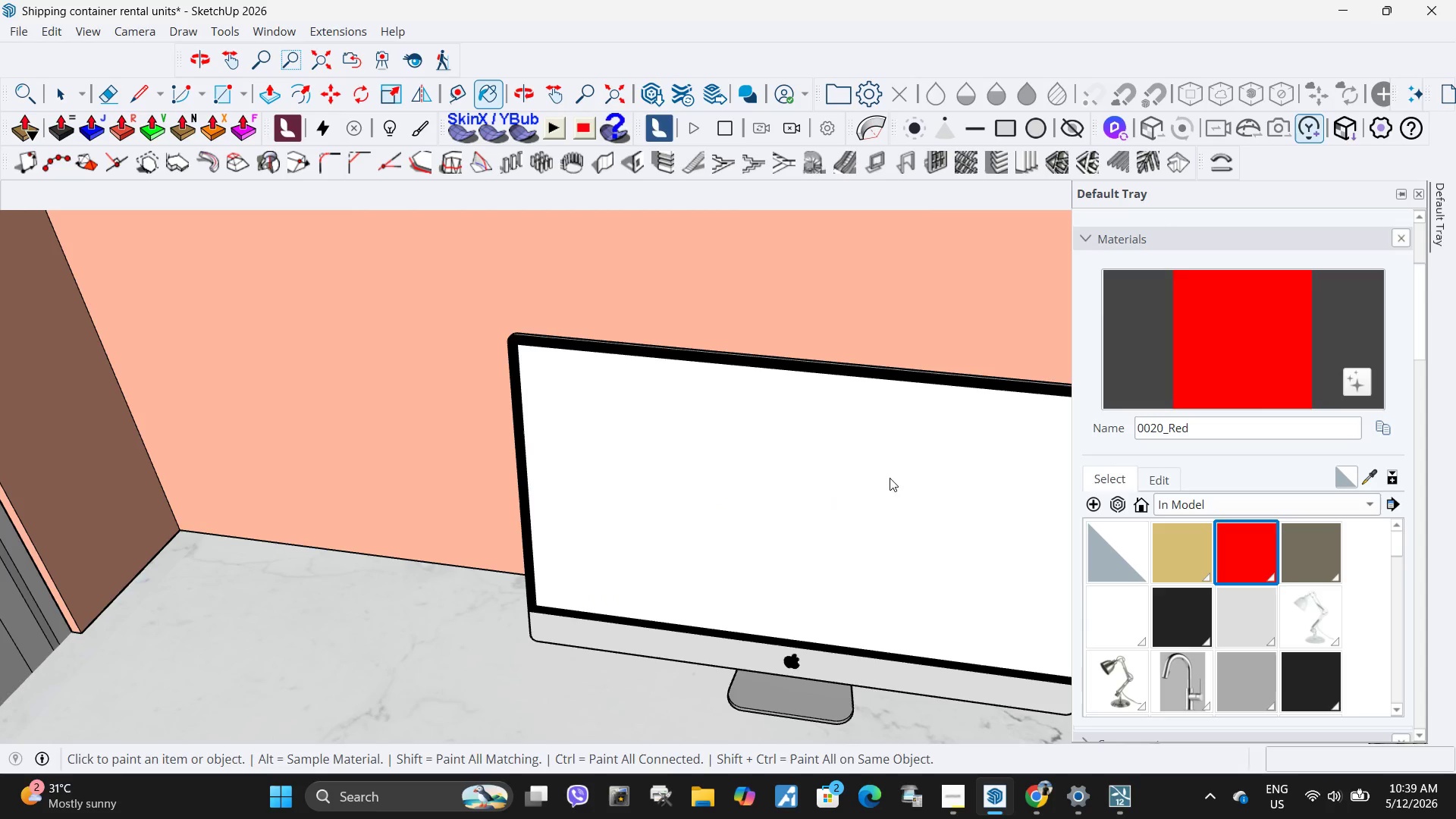 
left_click([836, 521])
 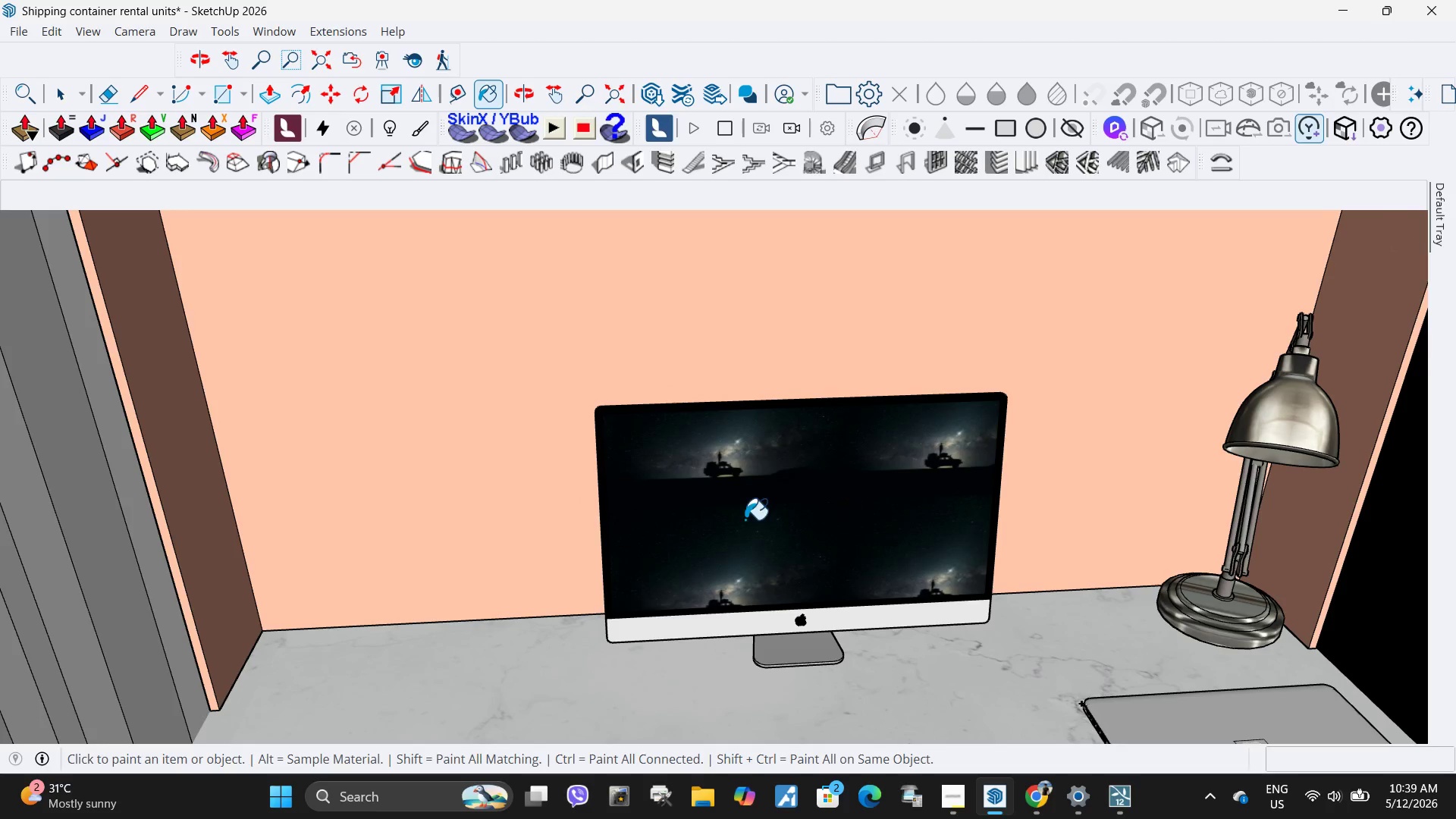 
scroll: coordinate [827, 522], scroll_direction: down, amount: 4.0
 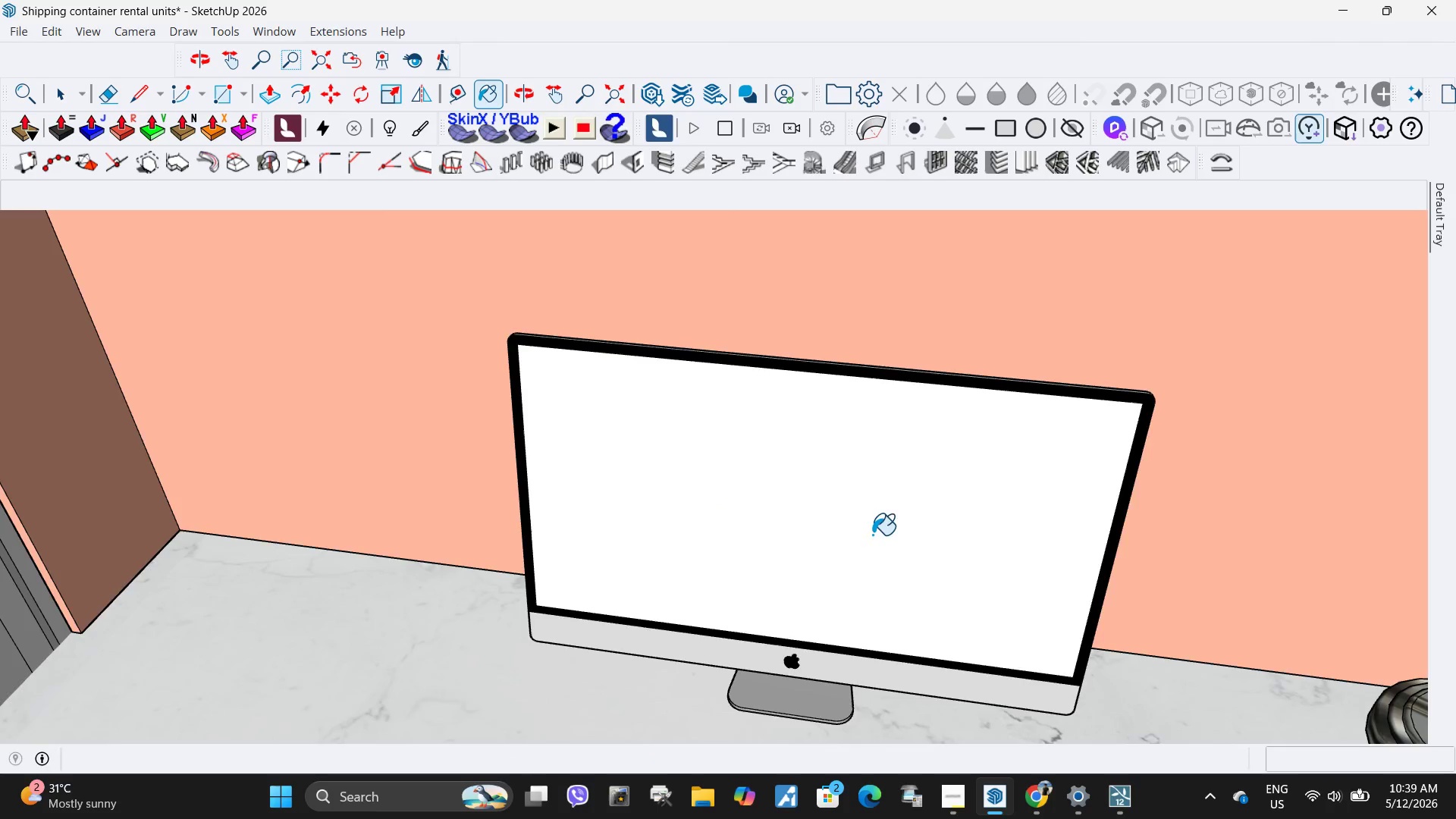 
key(Space)
 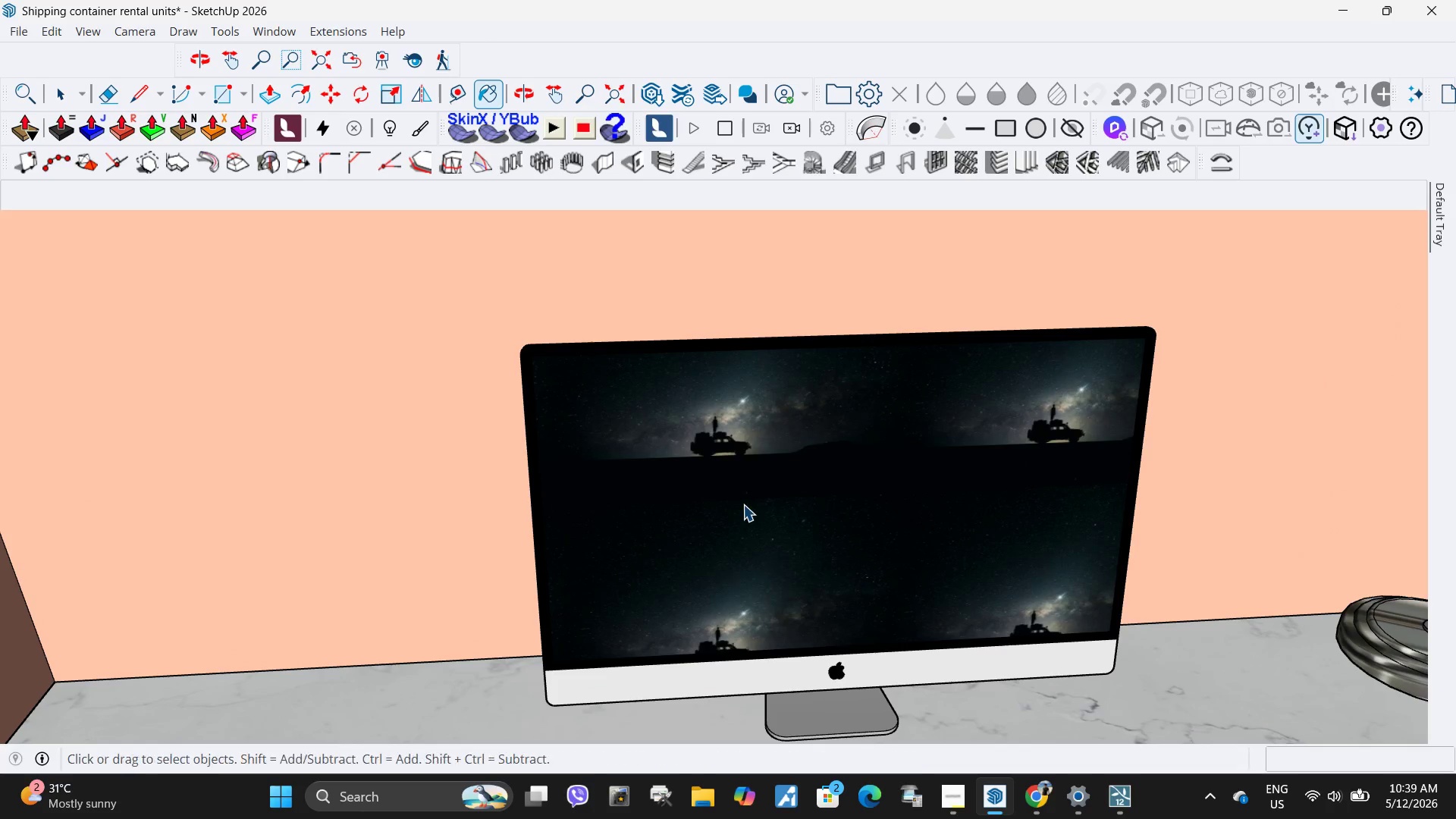 
left_click([747, 500])
 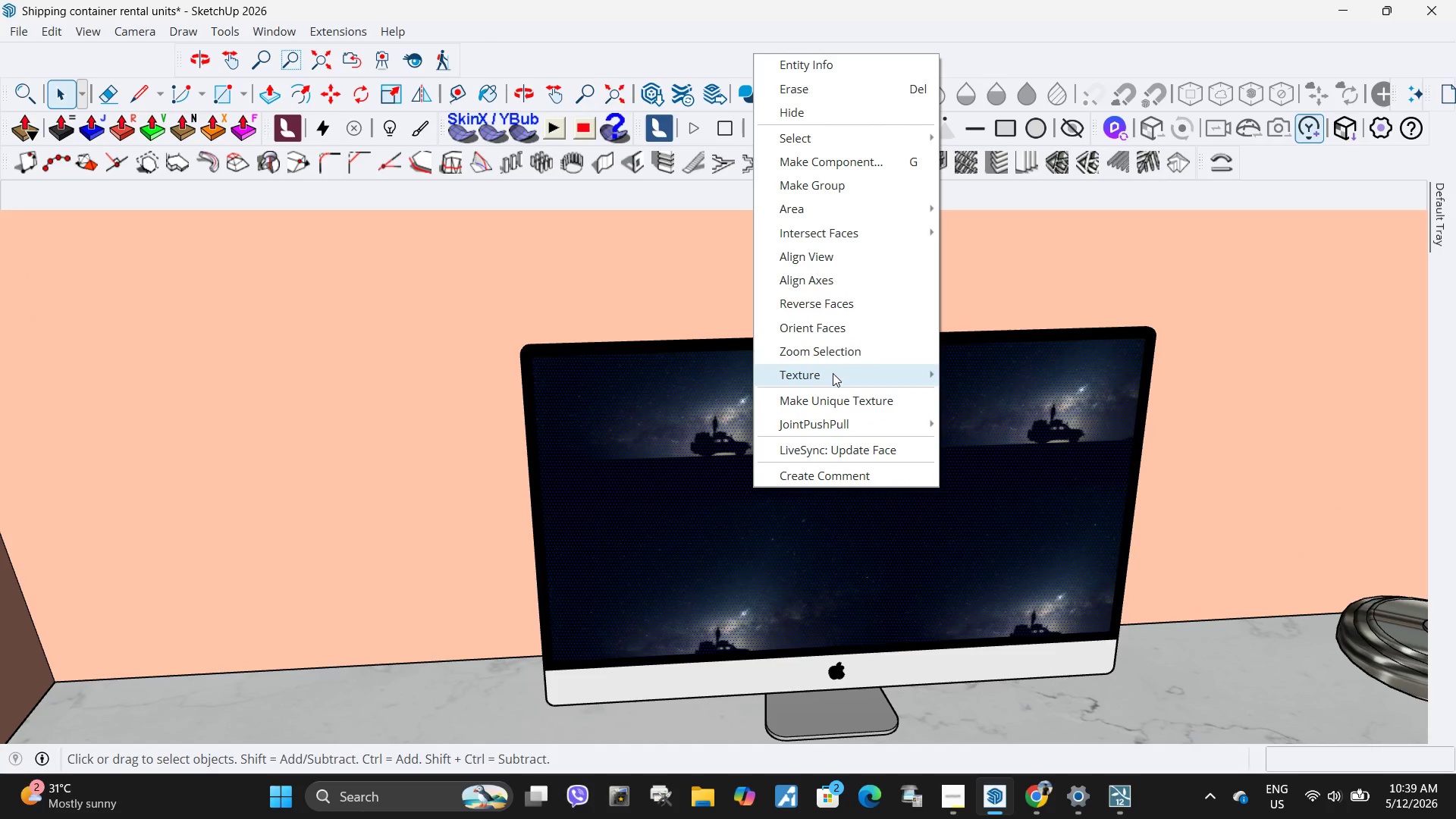 
scroll: coordinate [728, 516], scroll_direction: up, amount: 4.0
 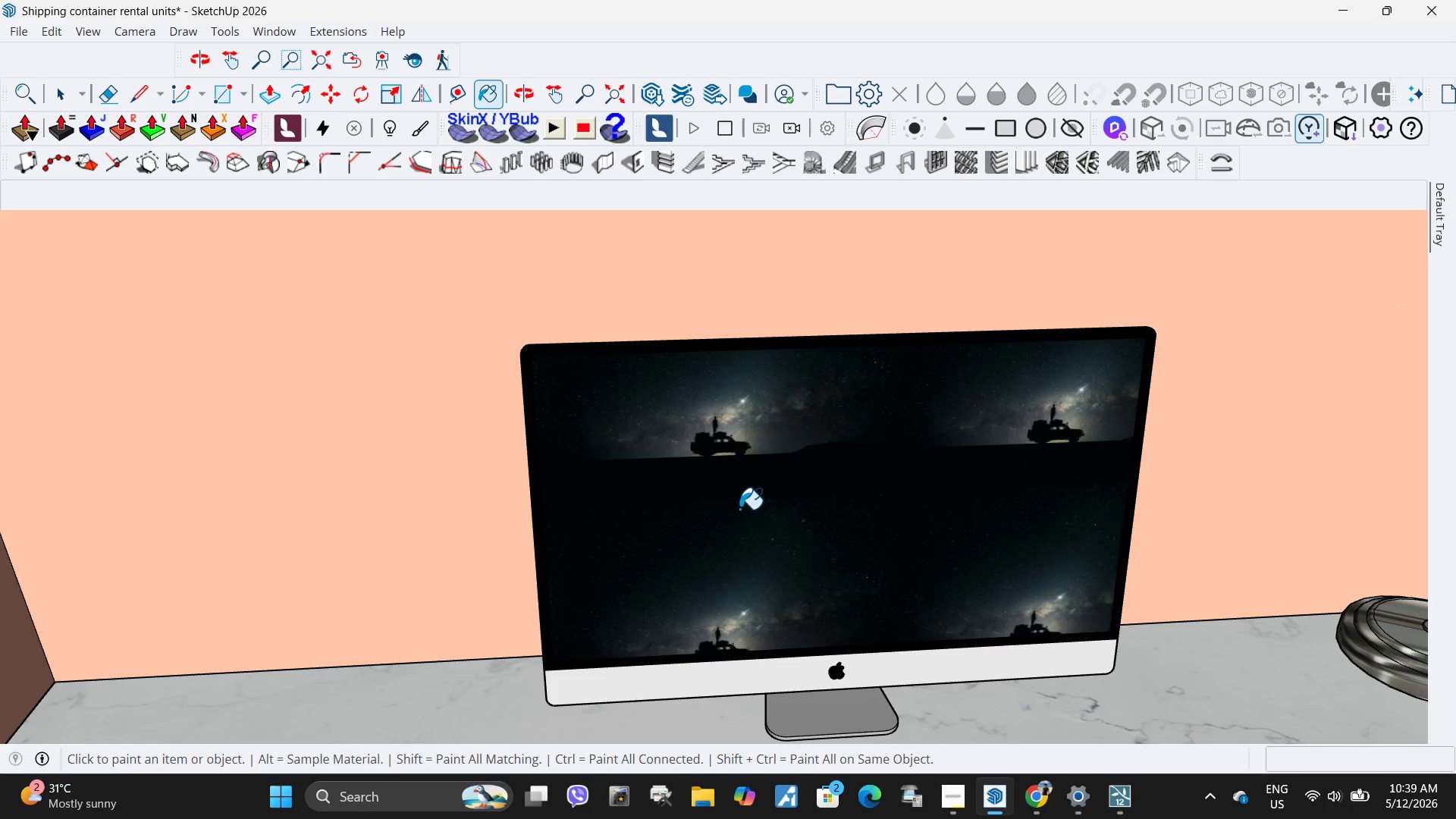 
double_click([999, 371])
 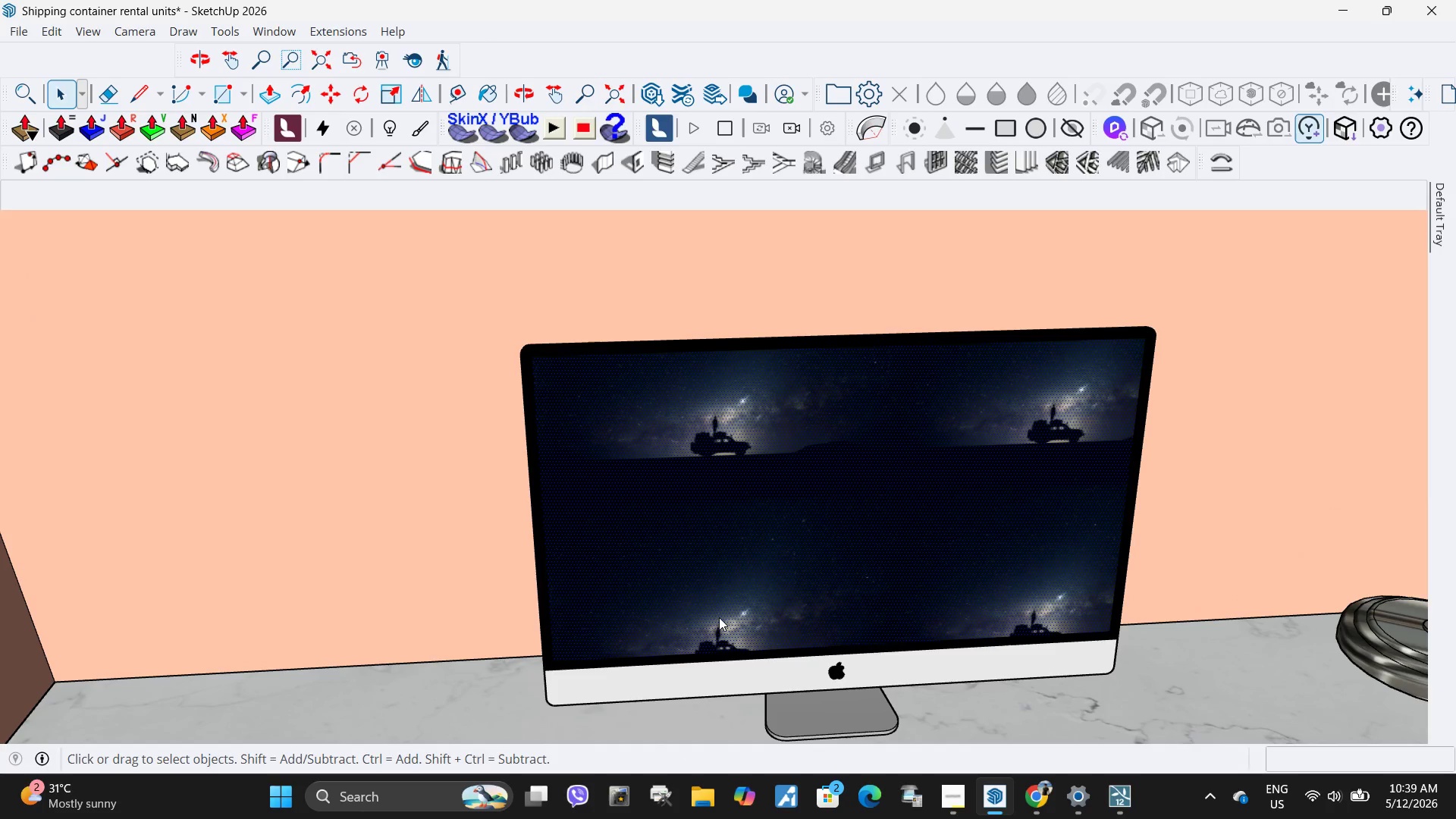 
scroll: coordinate [638, 439], scroll_direction: down, amount: 12.0
 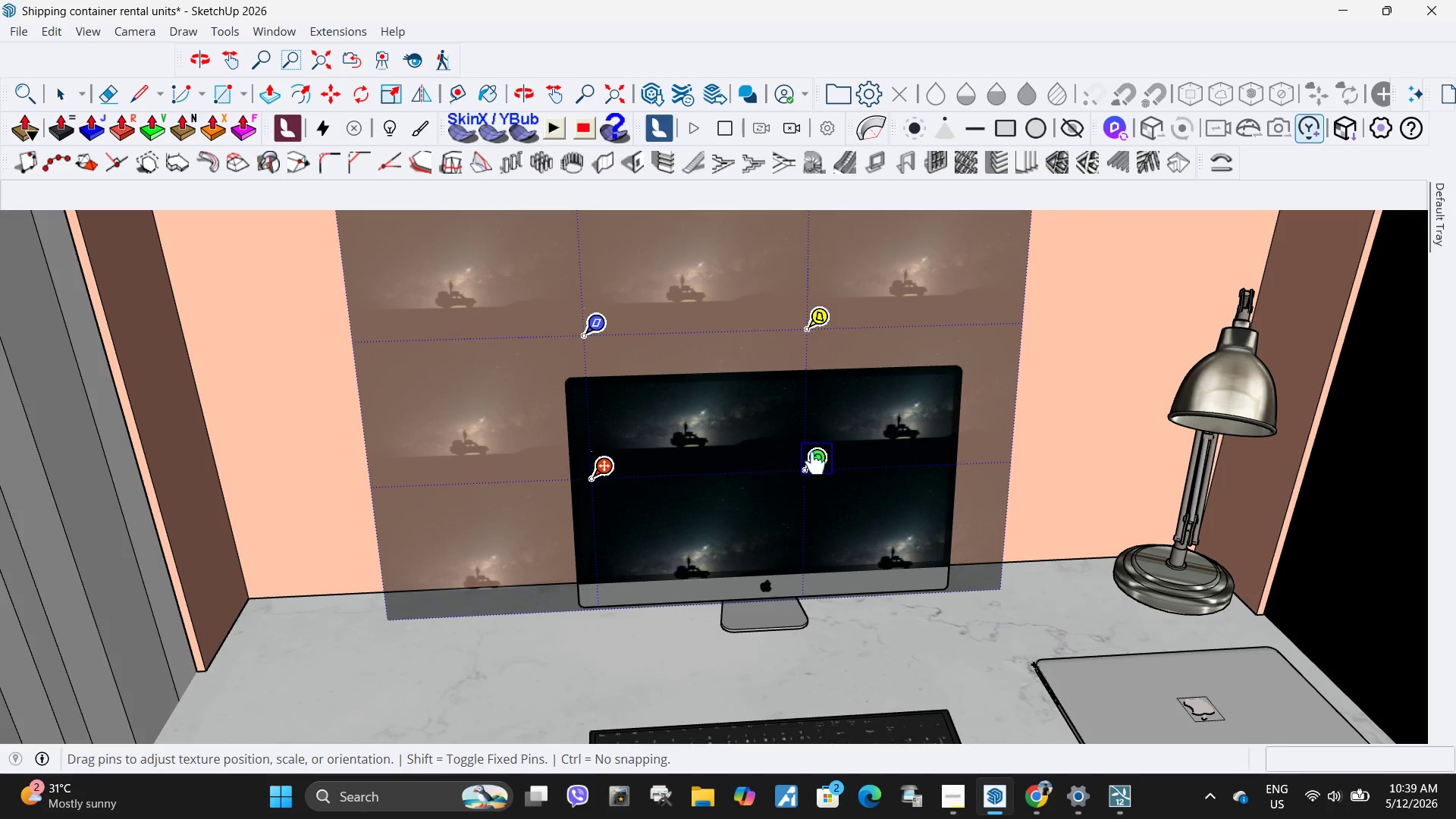 
left_click_drag(start_coordinate=[818, 465], to_coordinate=[1046, 457])
 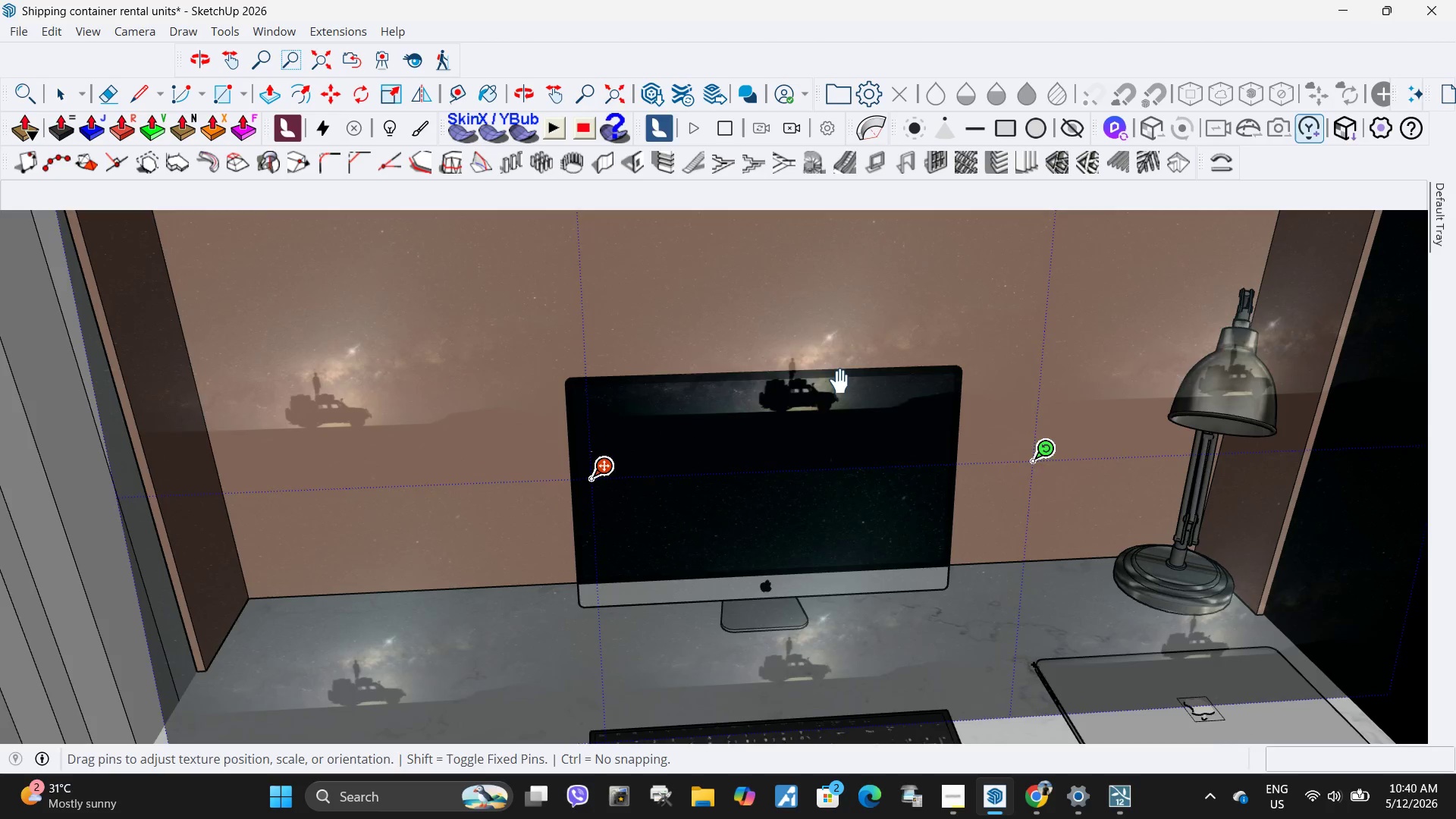 
left_click_drag(start_coordinate=[839, 381], to_coordinate=[809, 539])
 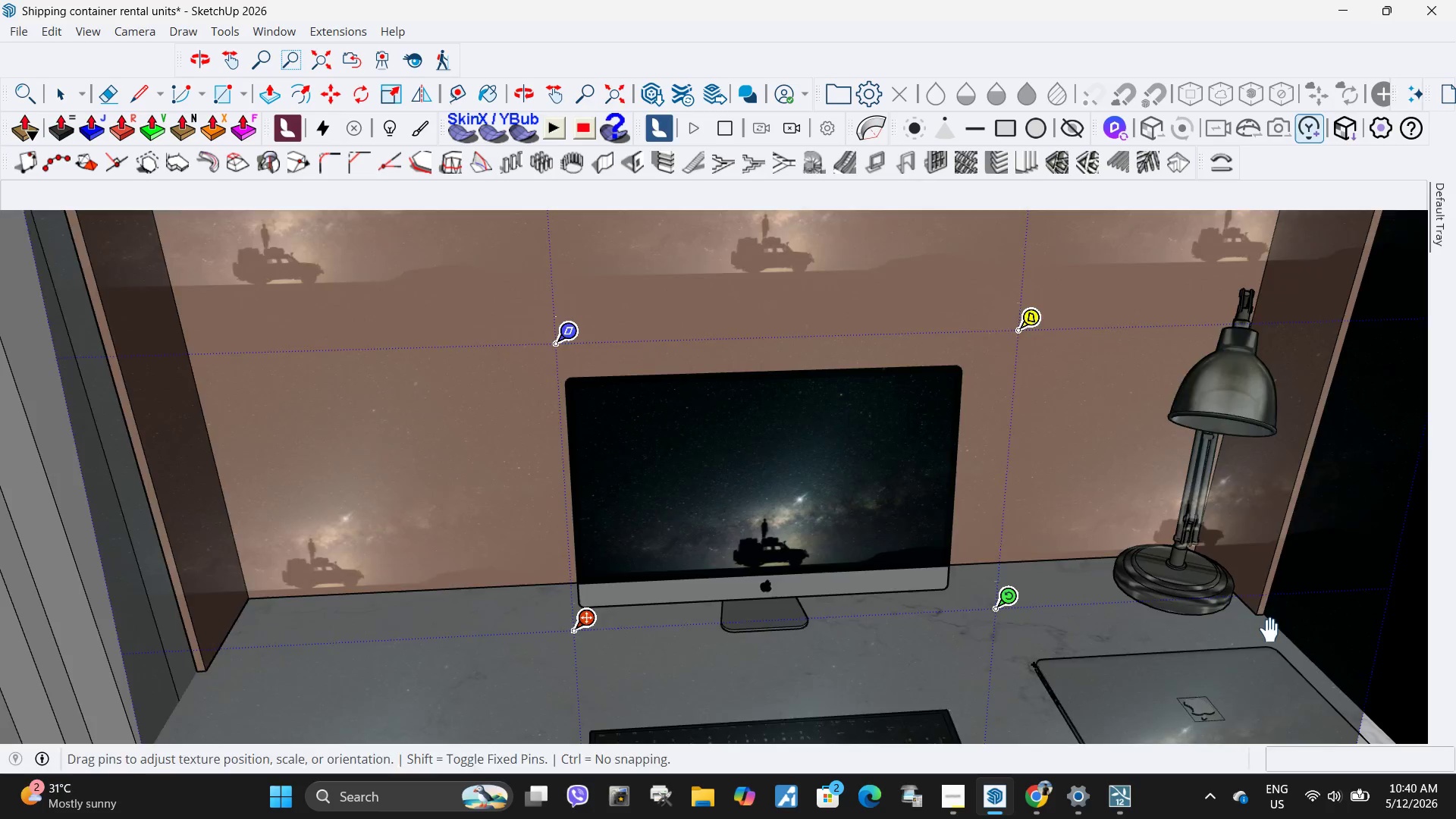 
key(Space)
 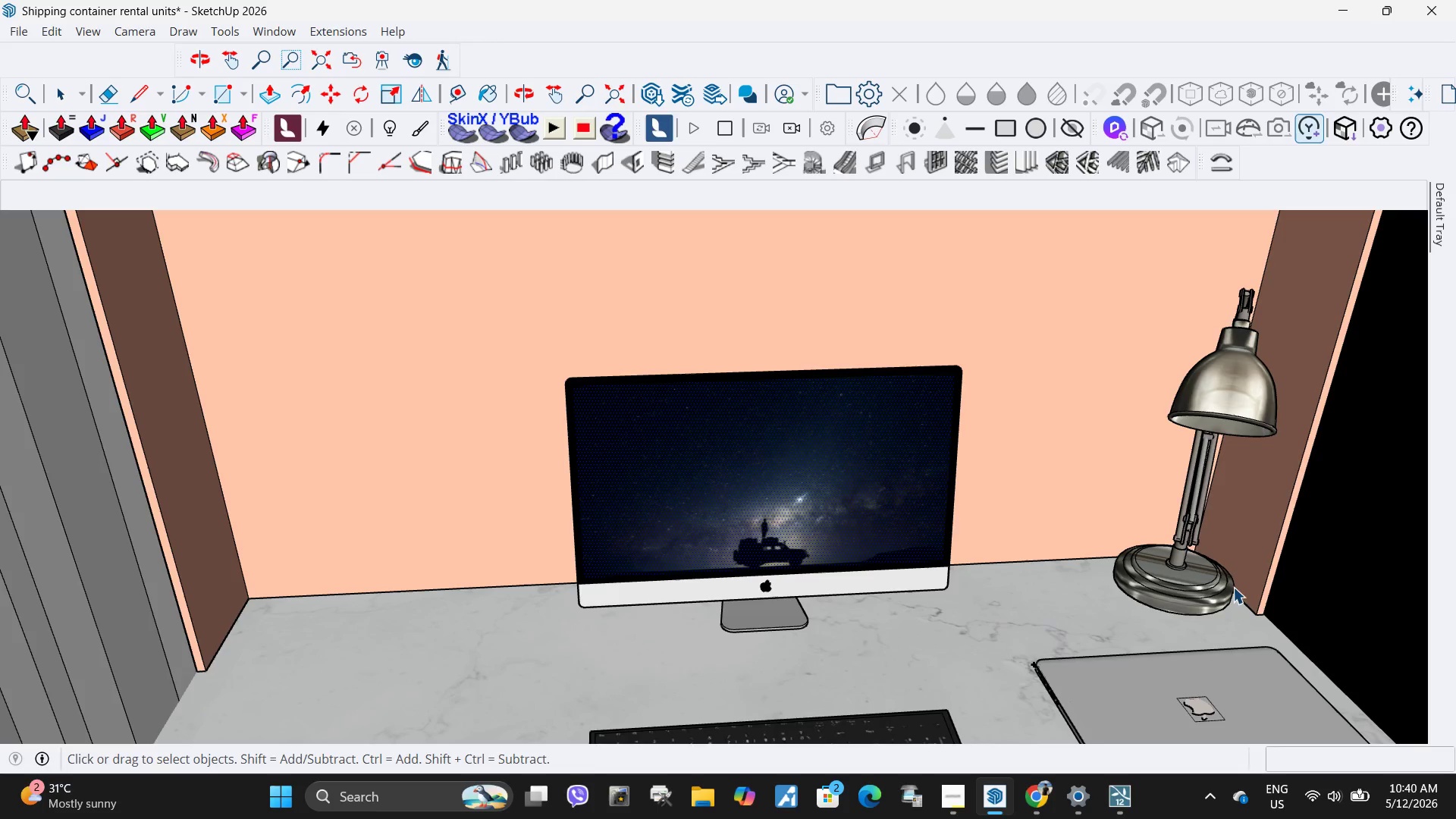 
key(Escape)
 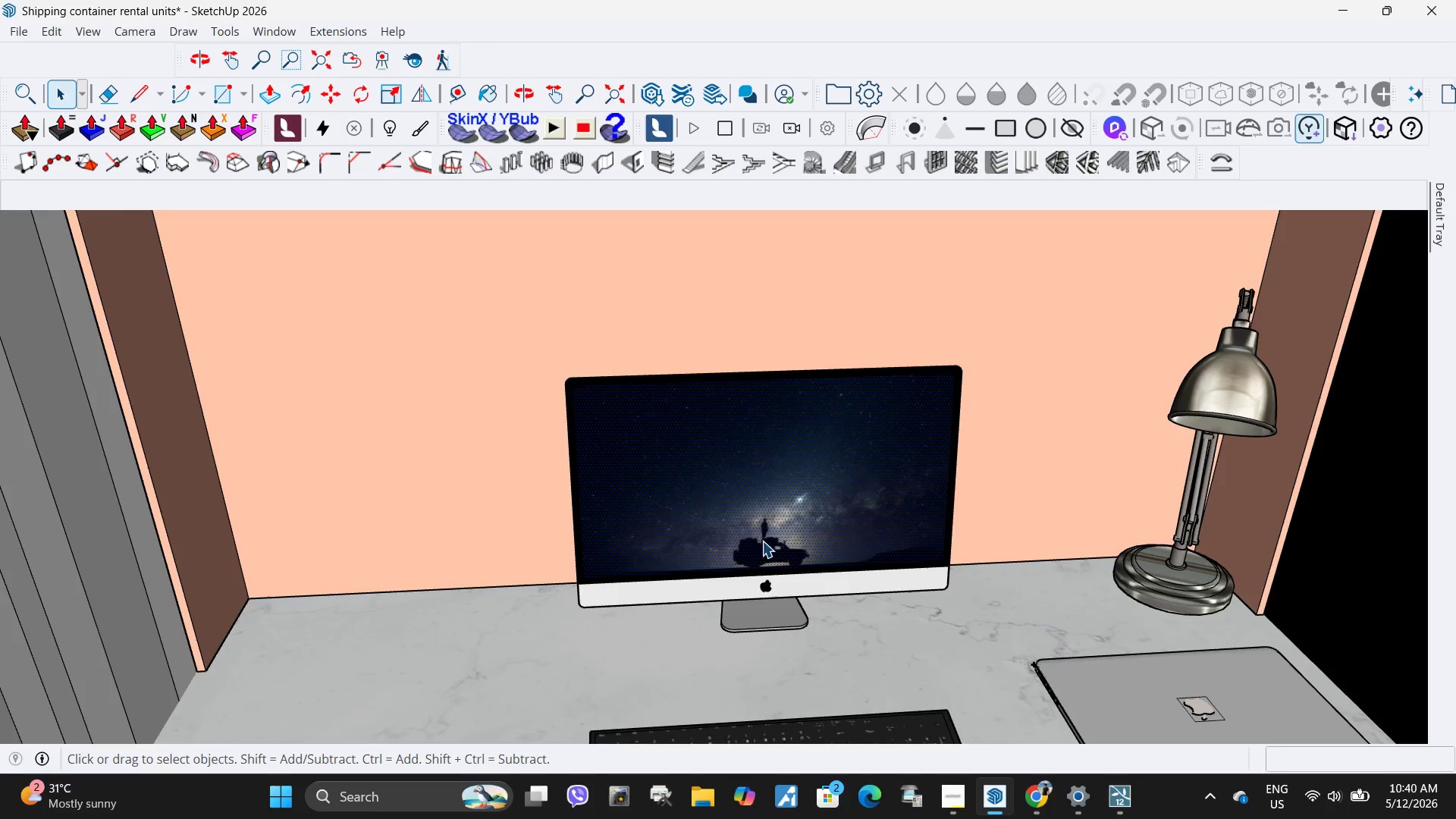 
key(Escape)
 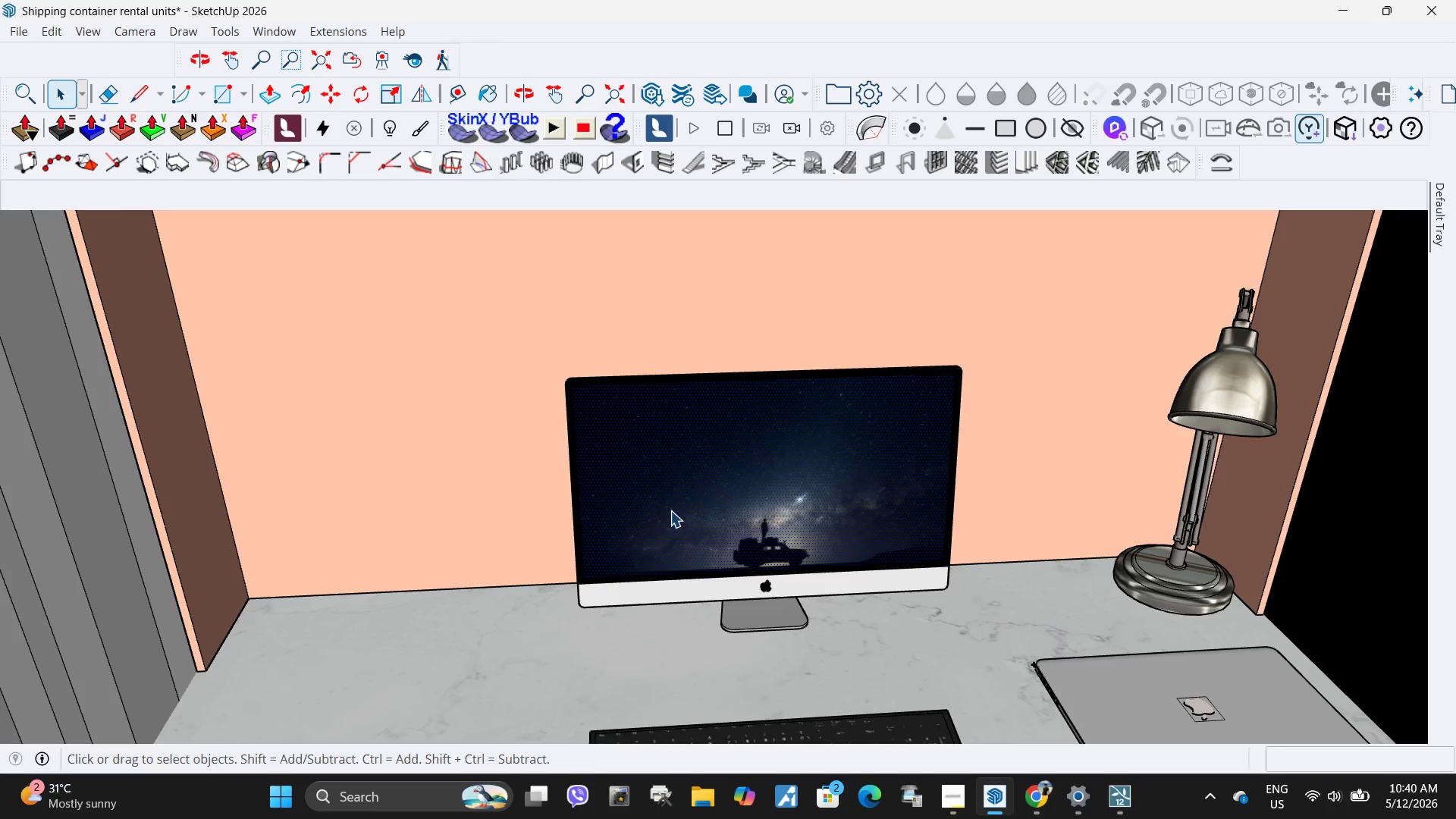 
key(Escape)
 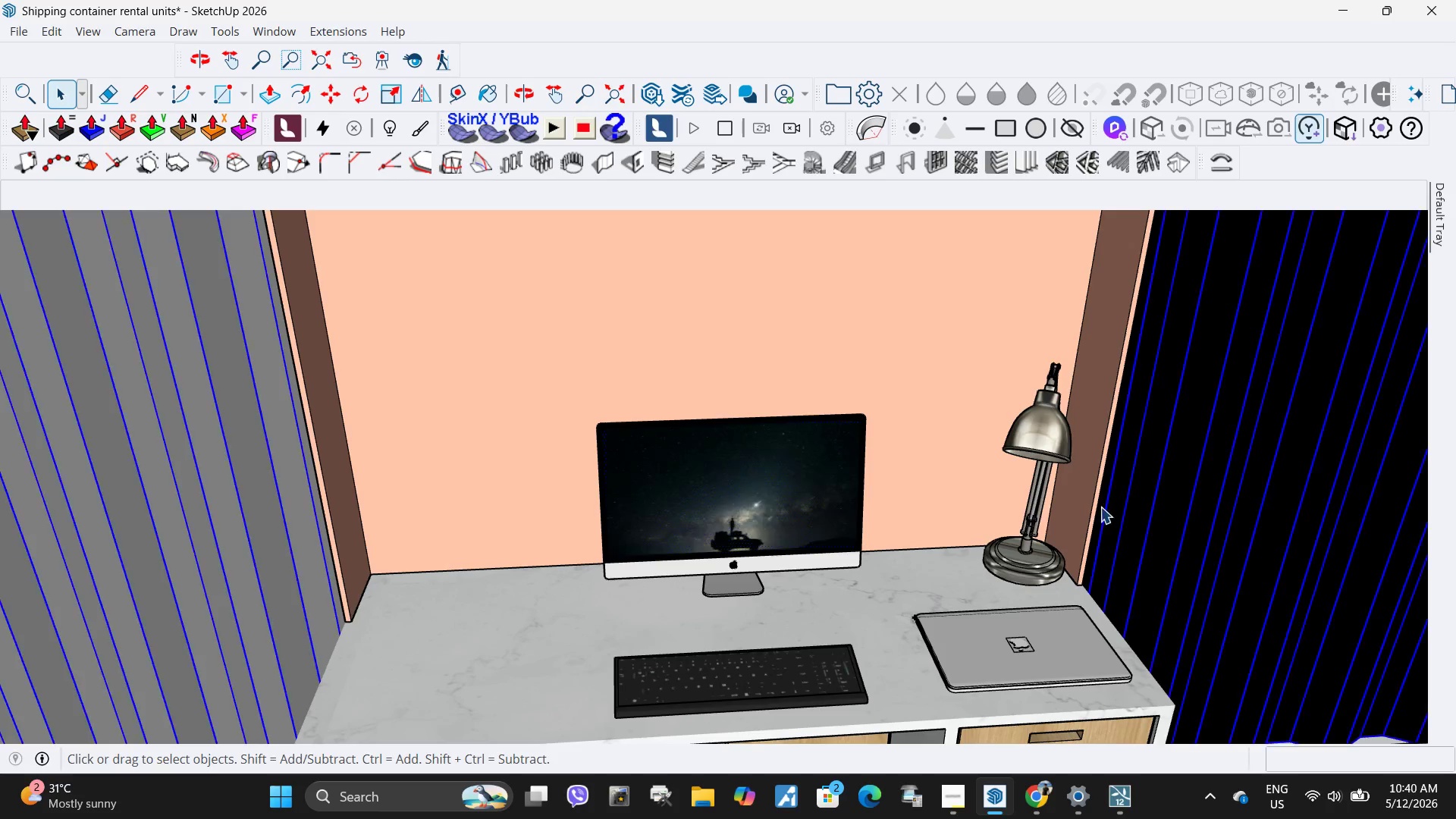 
scroll: coordinate [659, 519], scroll_direction: down, amount: 4.0
 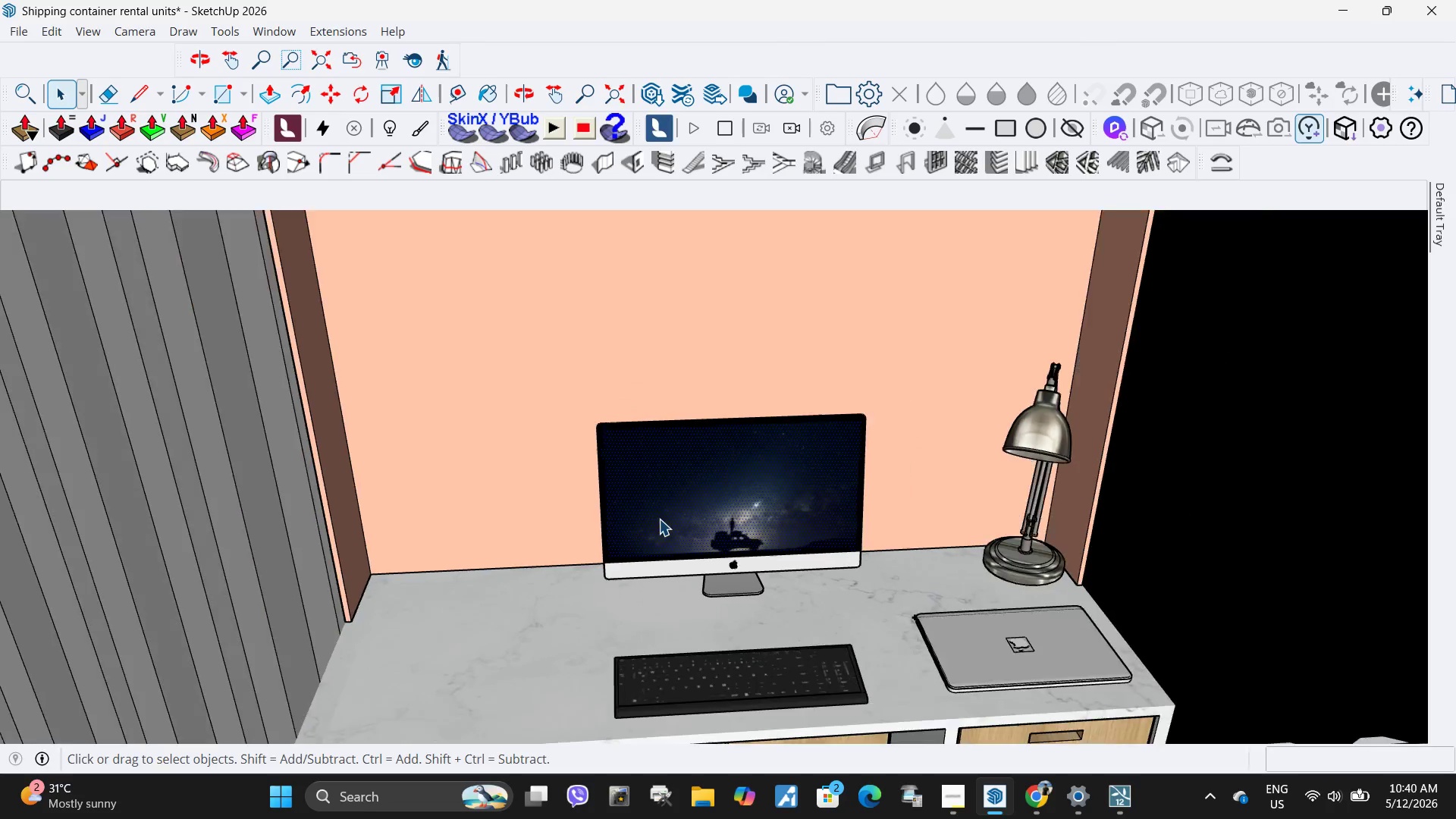 
key(Escape)
 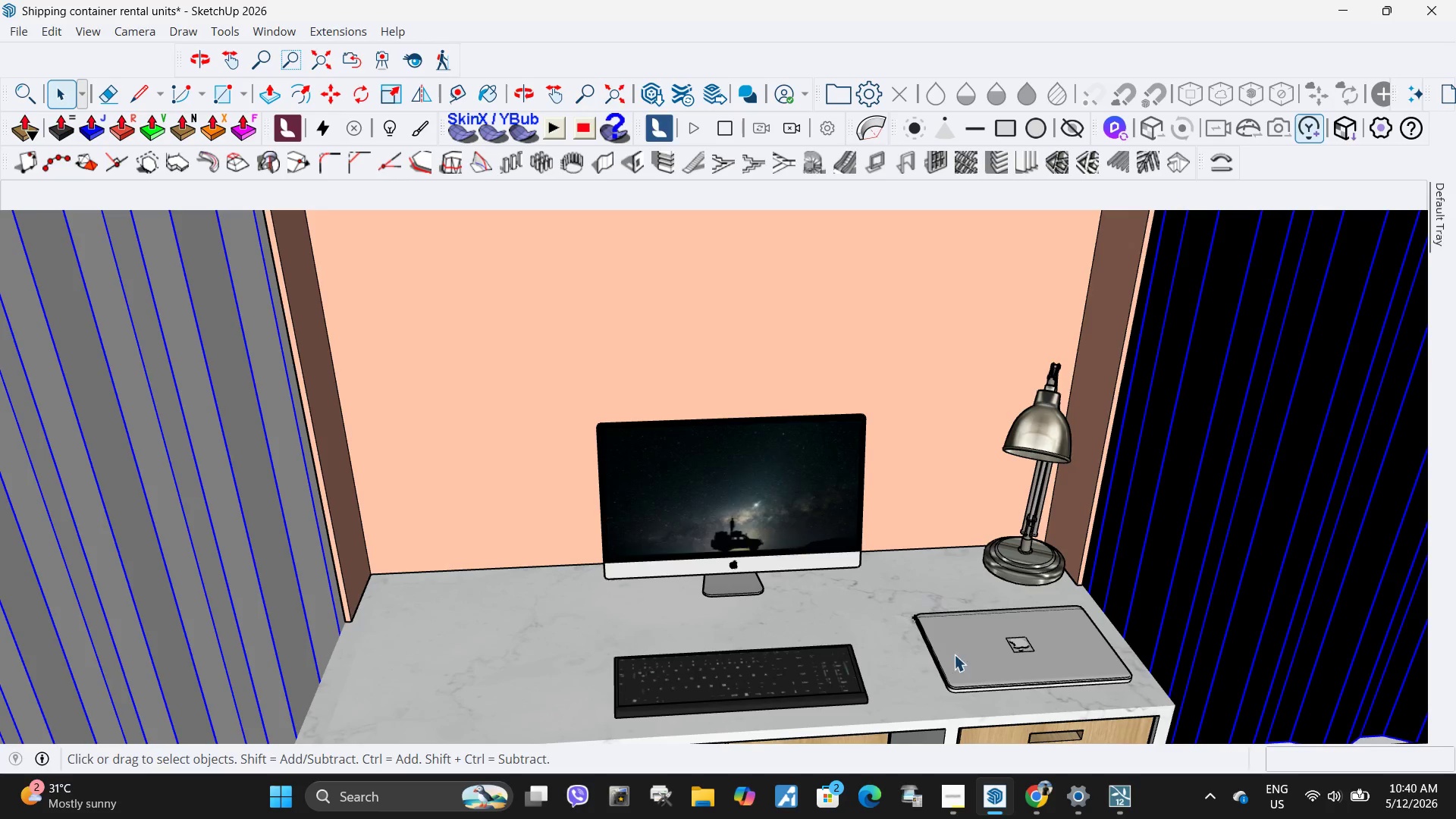 
key(Escape)
 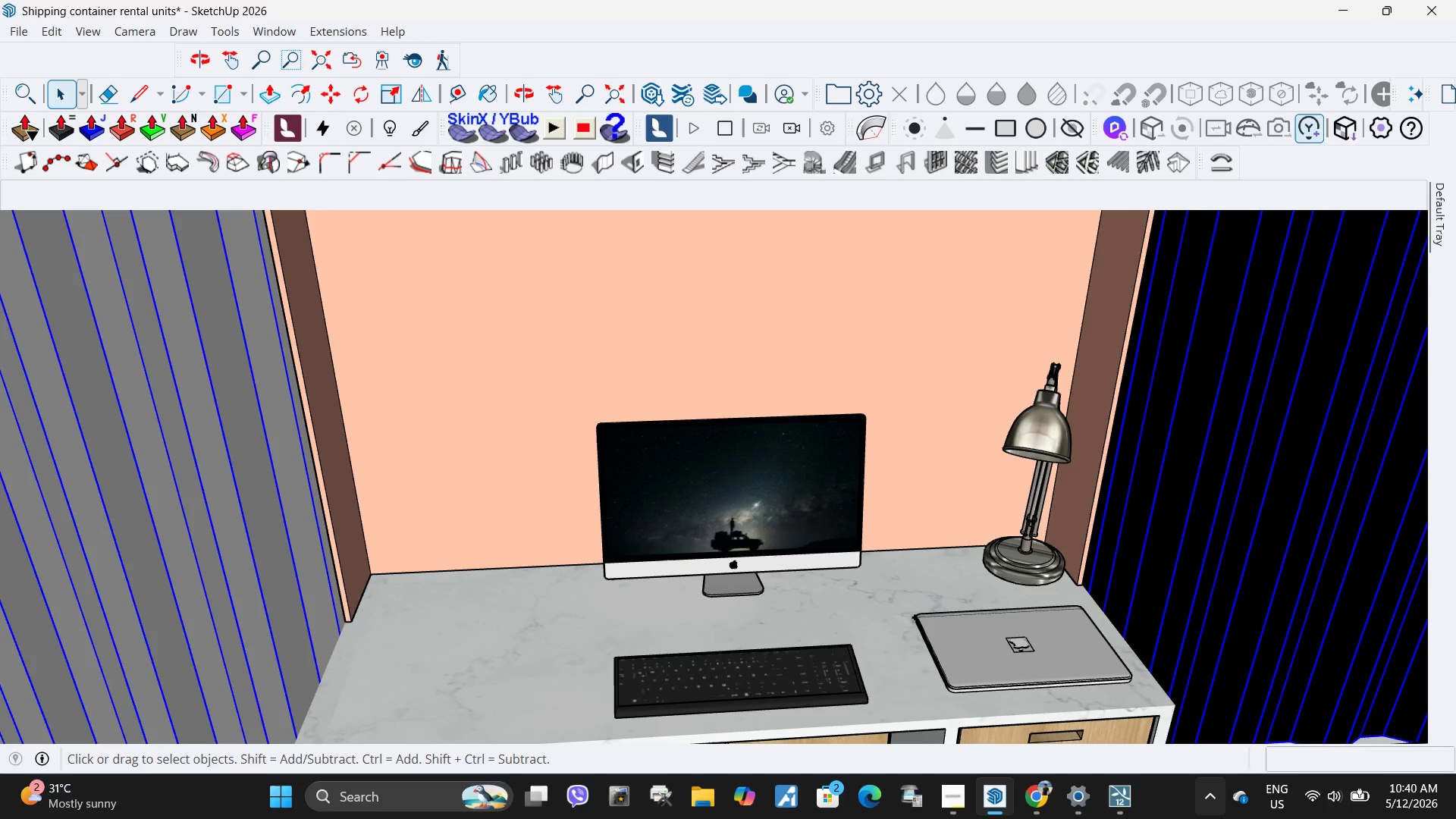 
key(Escape)
 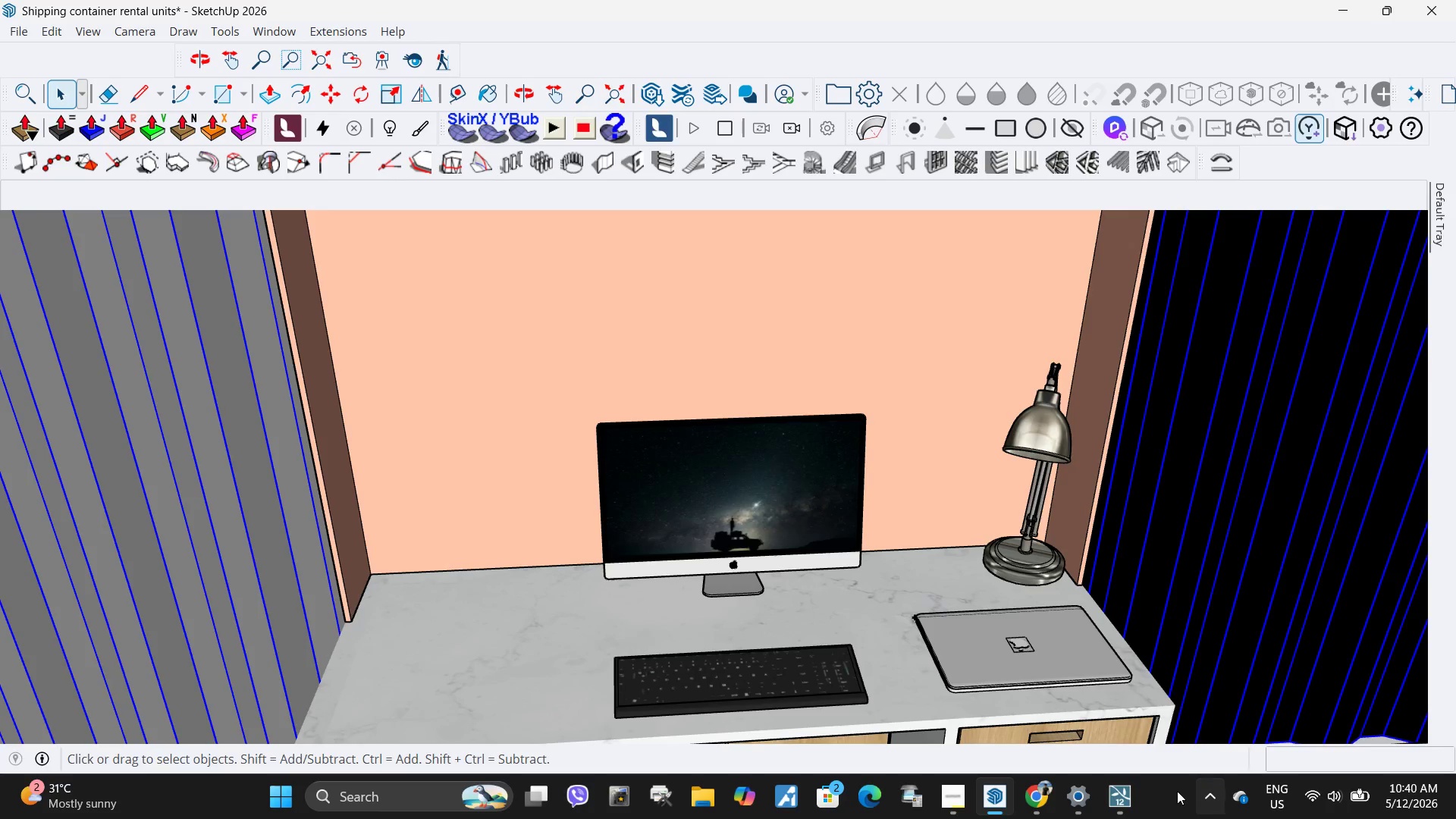 
key(Escape)
 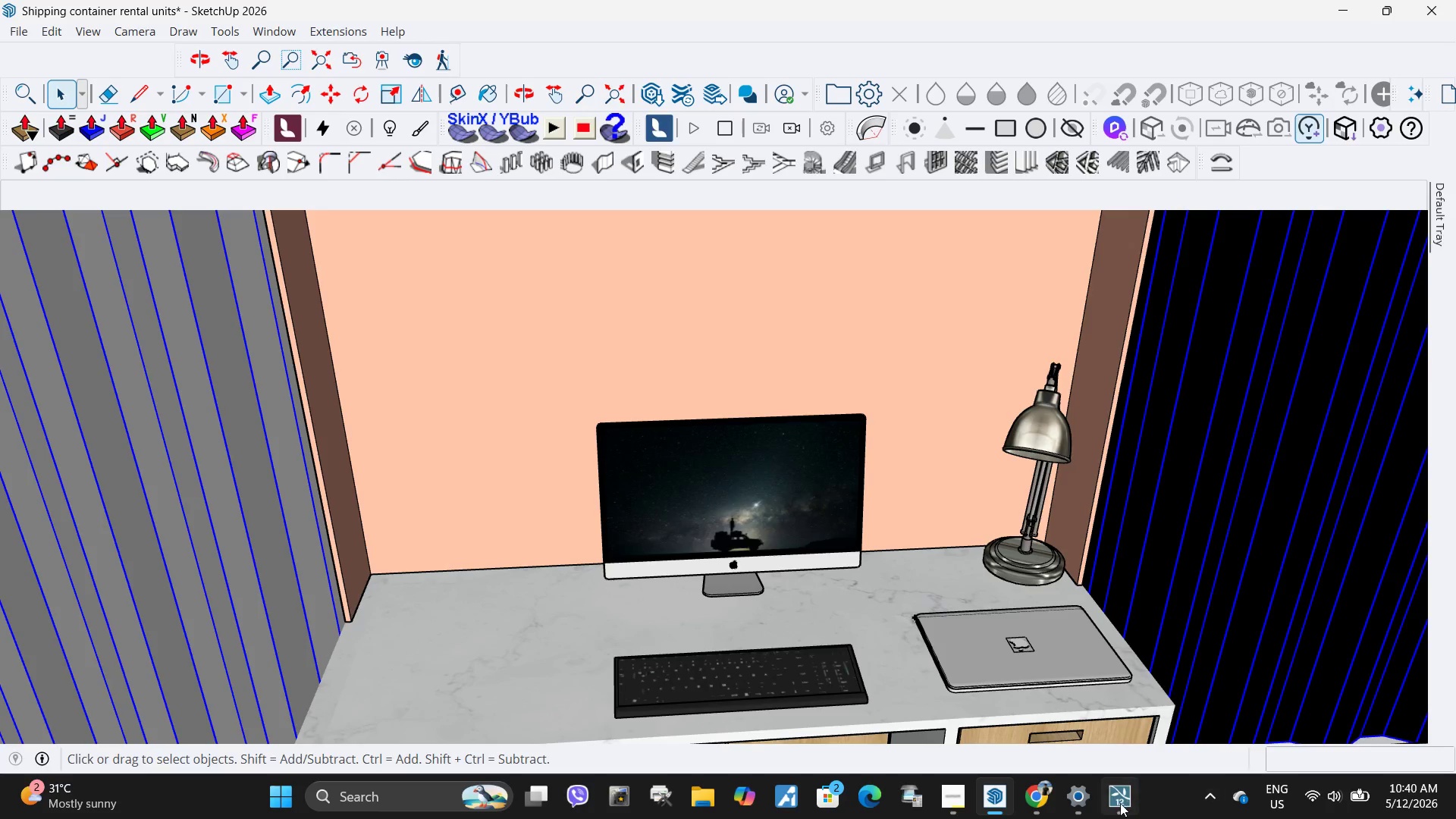 
left_click([1120, 803])
 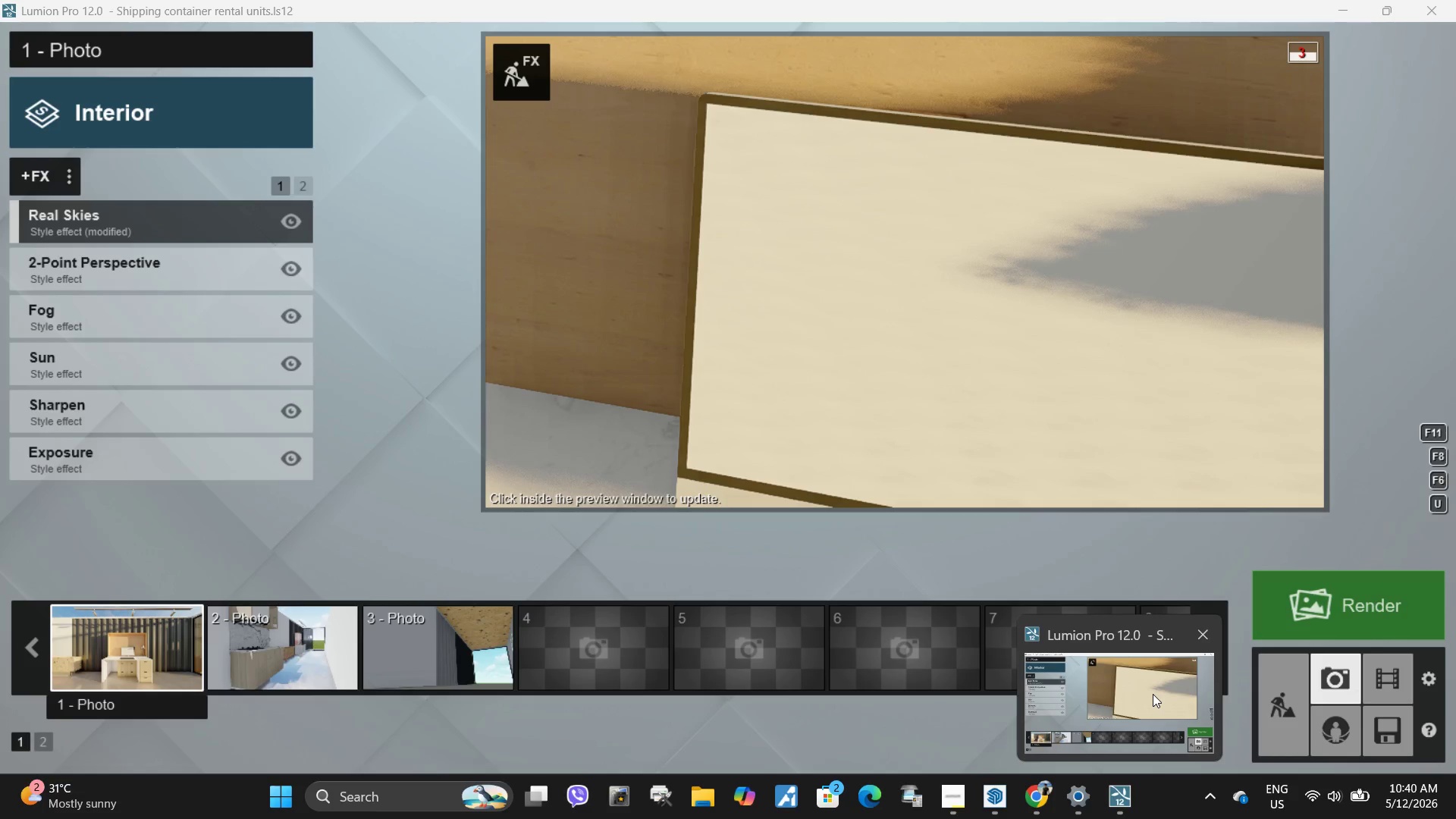 
left_click([1153, 694])
 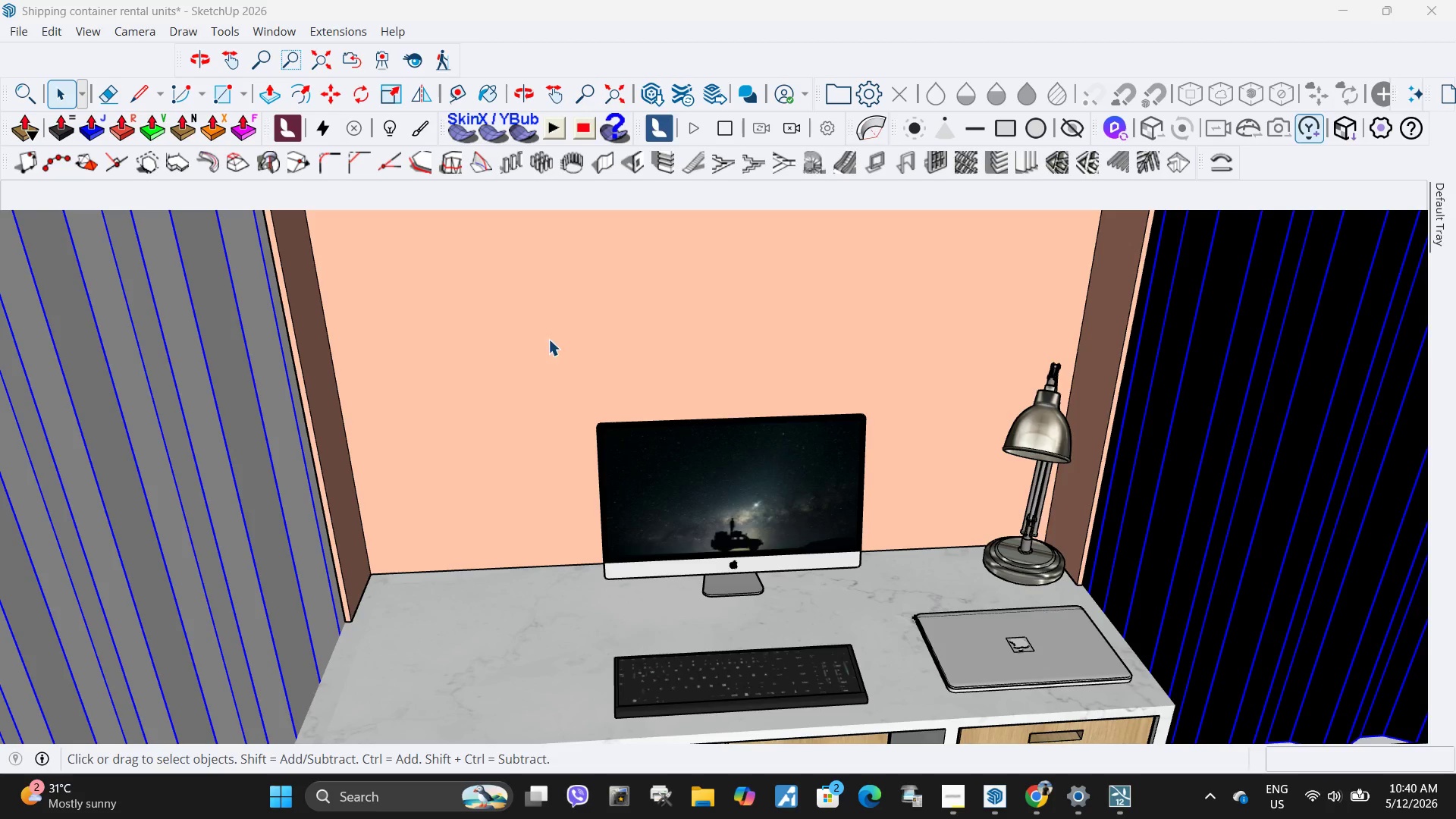 
key(Space)
 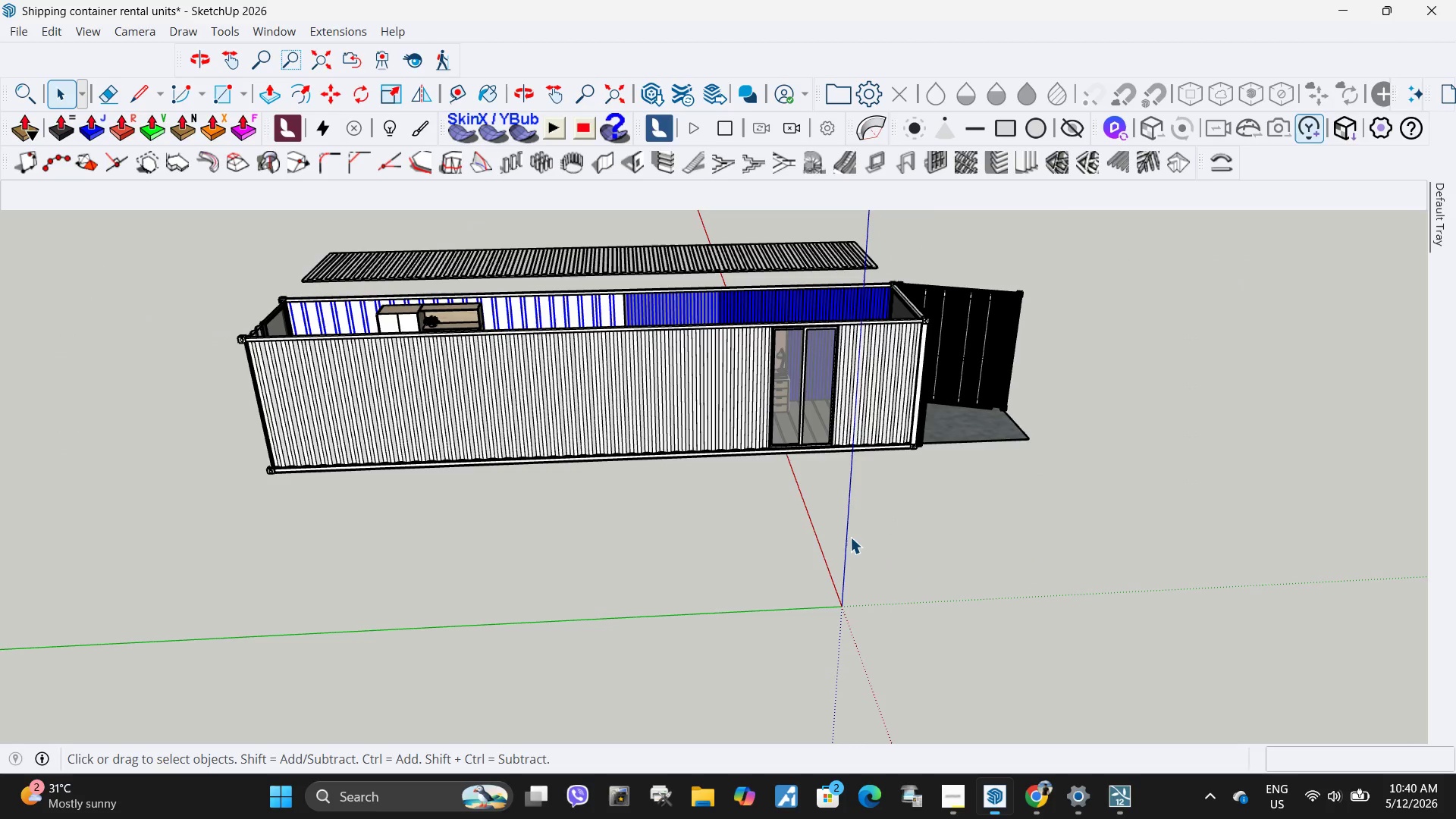 
key(Escape)
 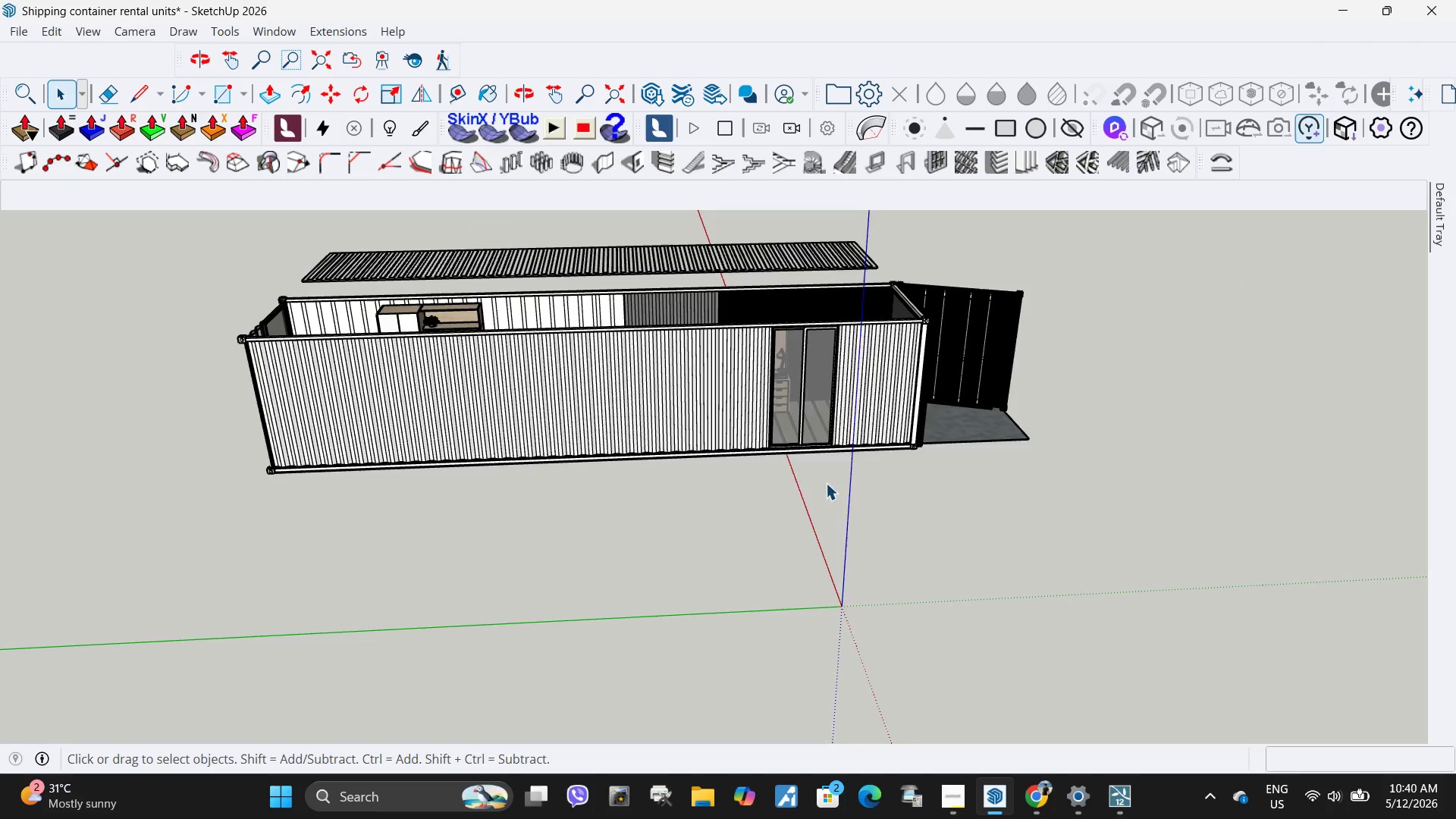 
scroll: coordinate [756, 341], scroll_direction: down, amount: 61.0
 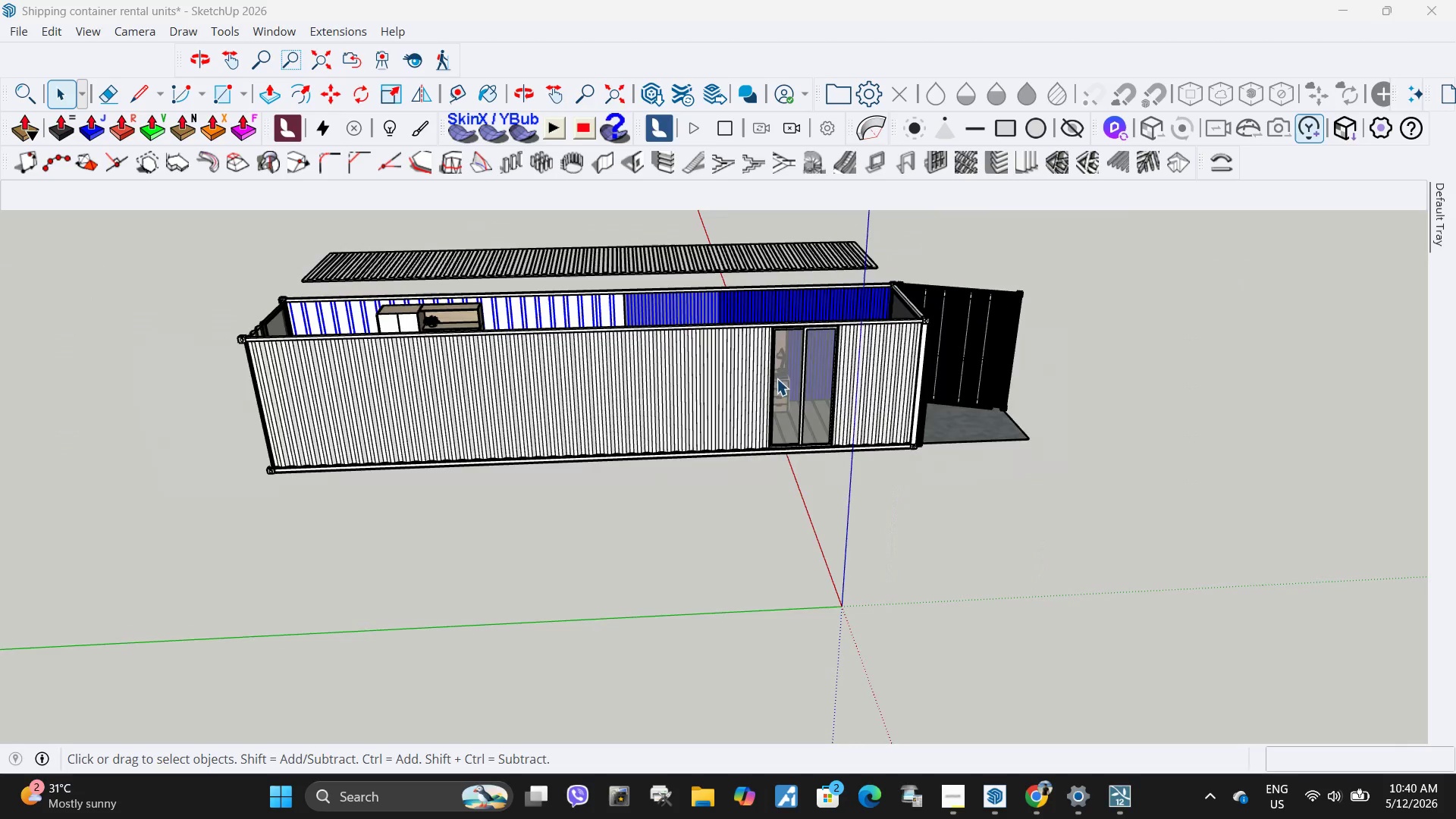 
key(Escape)
 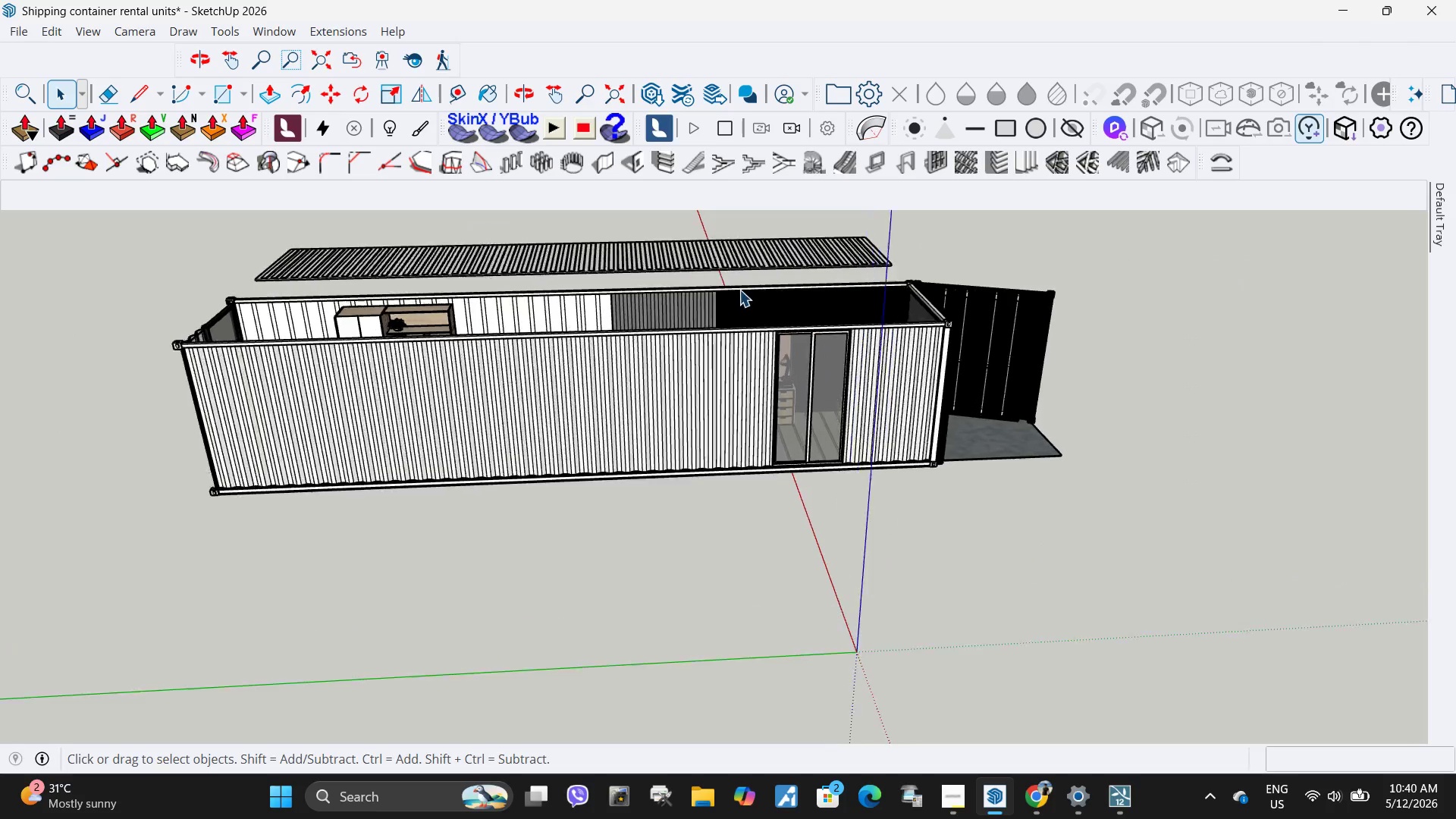 
key(Escape)
 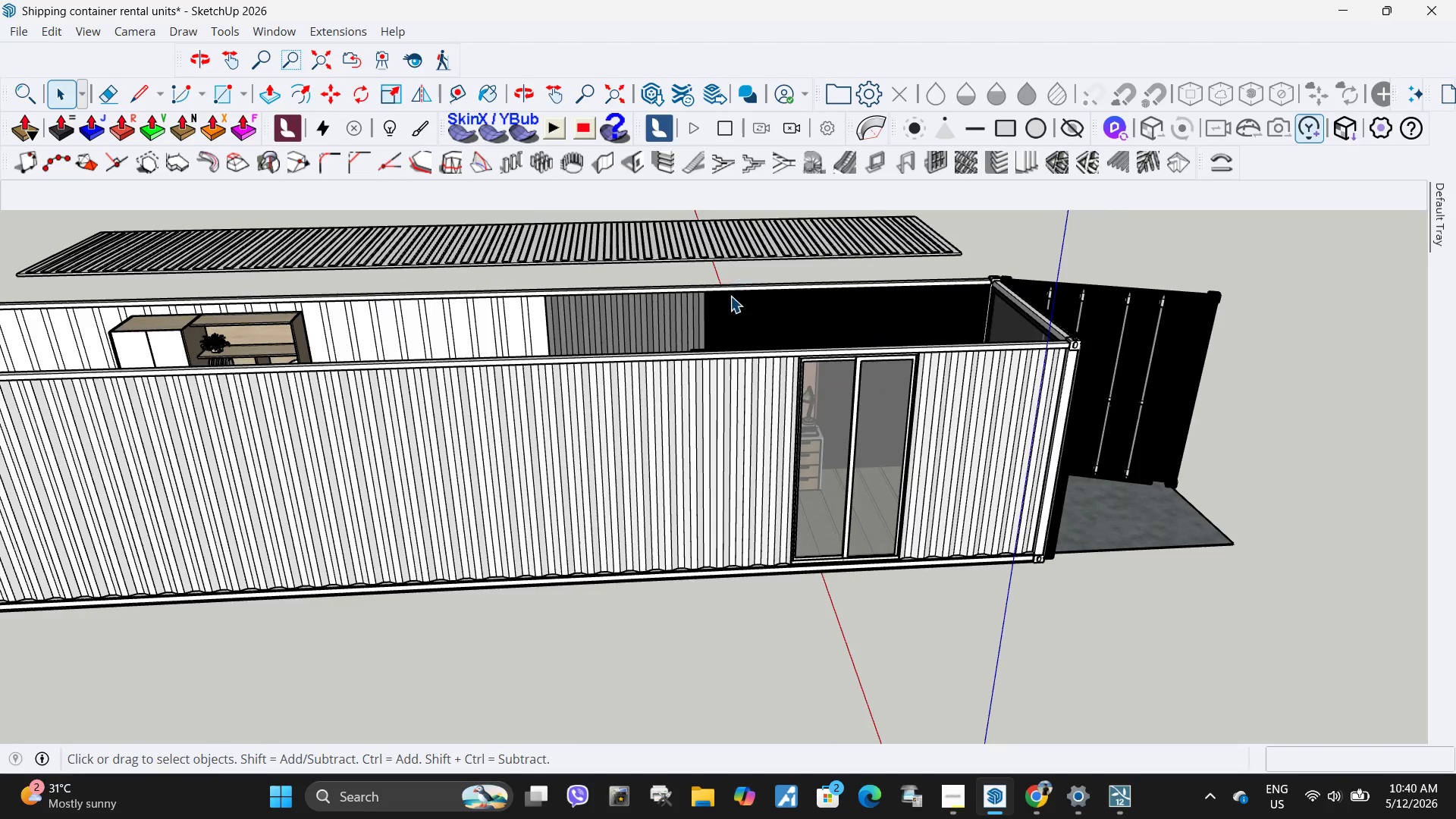 
key(Escape)
 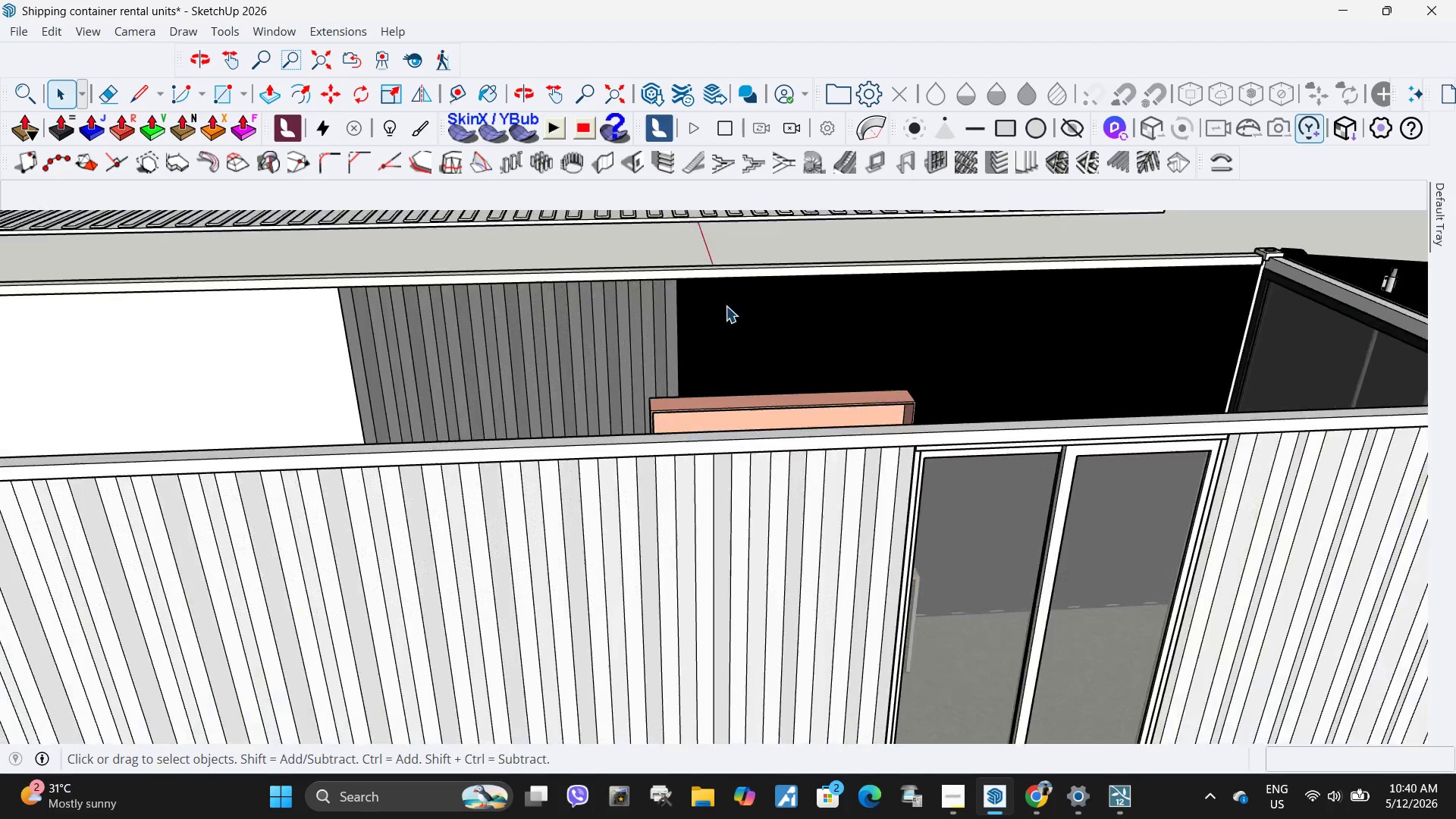 
key(Escape)
 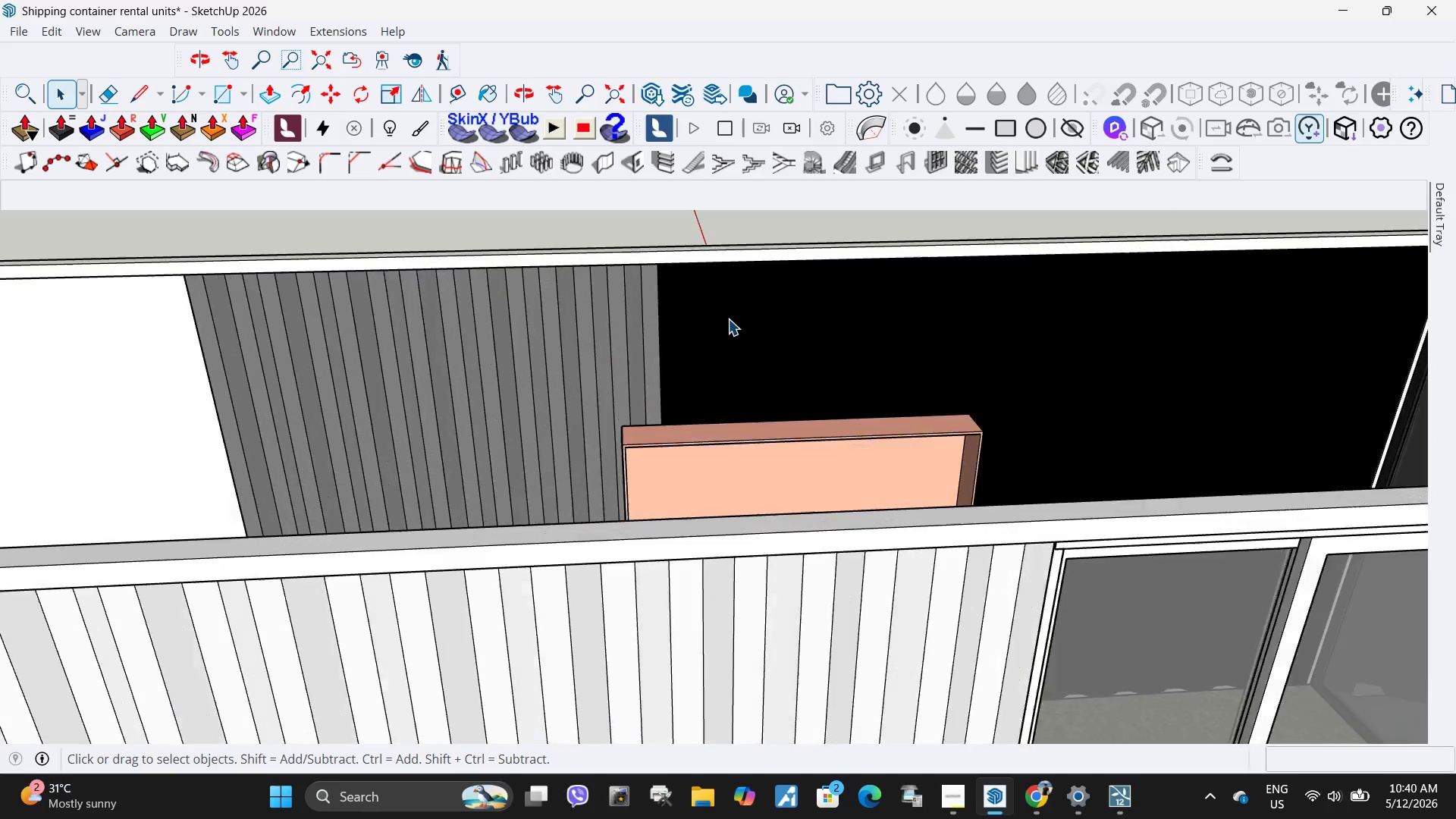 
key(Escape)
 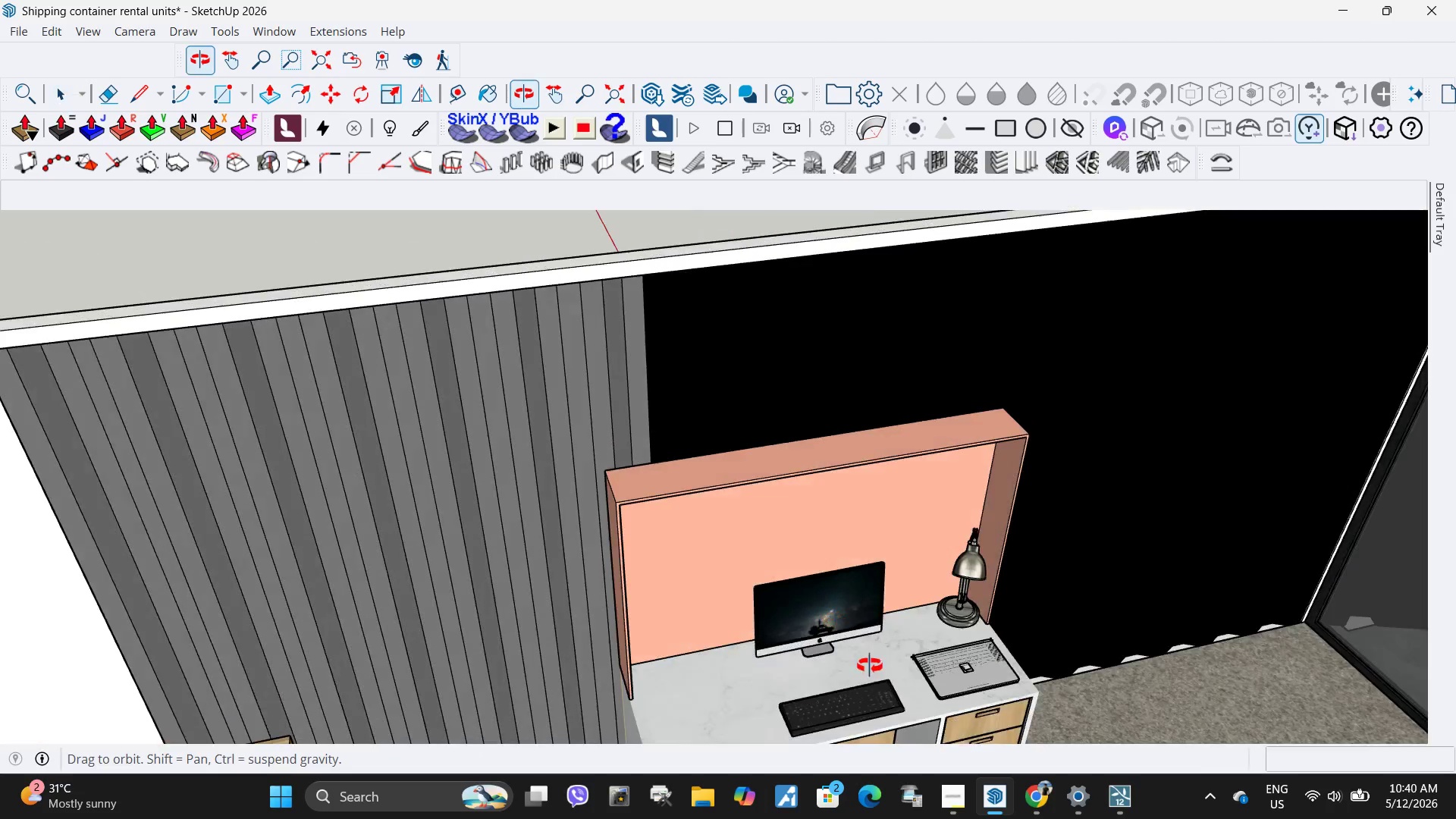 
scroll: coordinate [862, 653], scroll_direction: up, amount: 23.0
 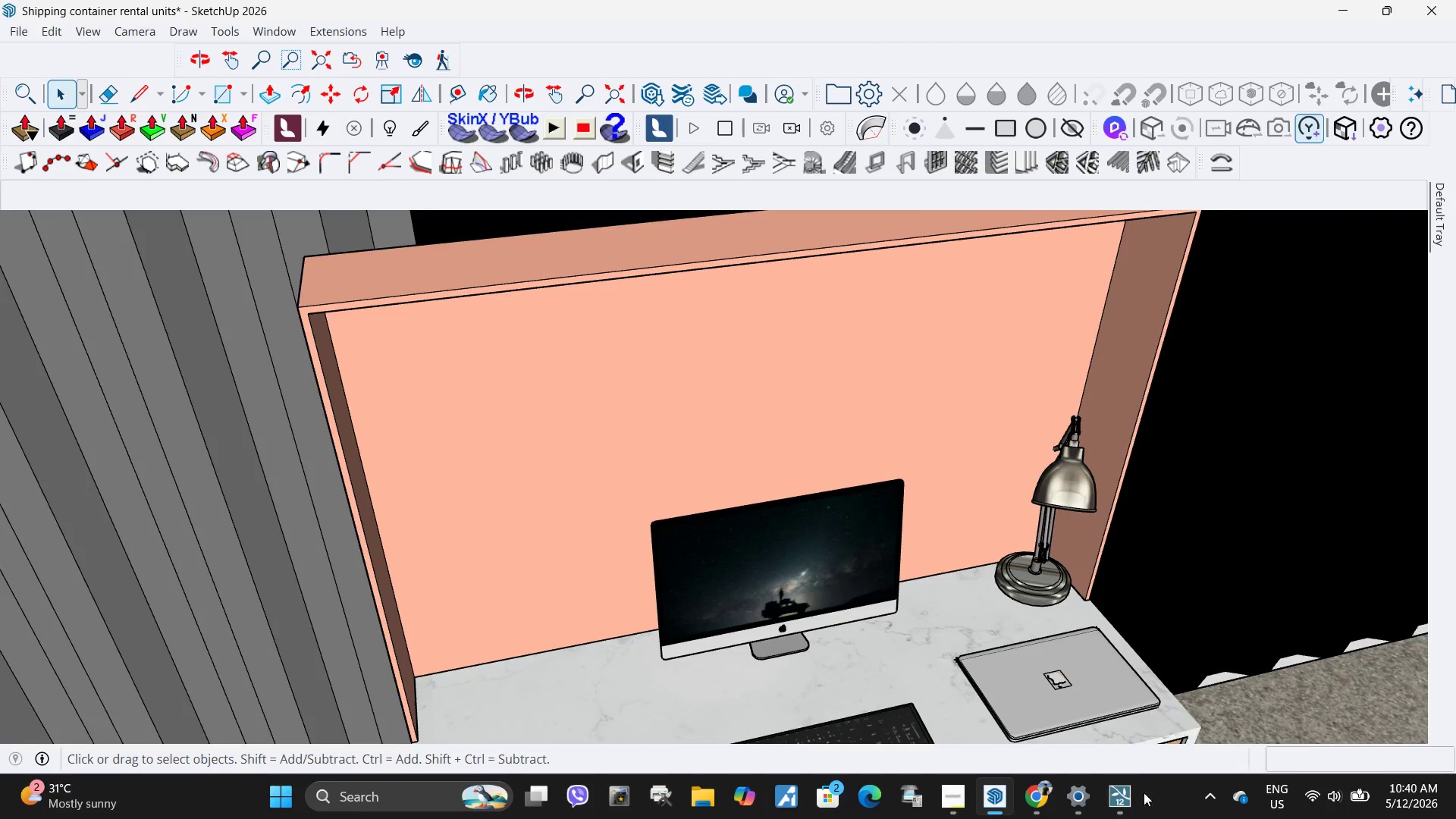 
left_click([1116, 801])
 